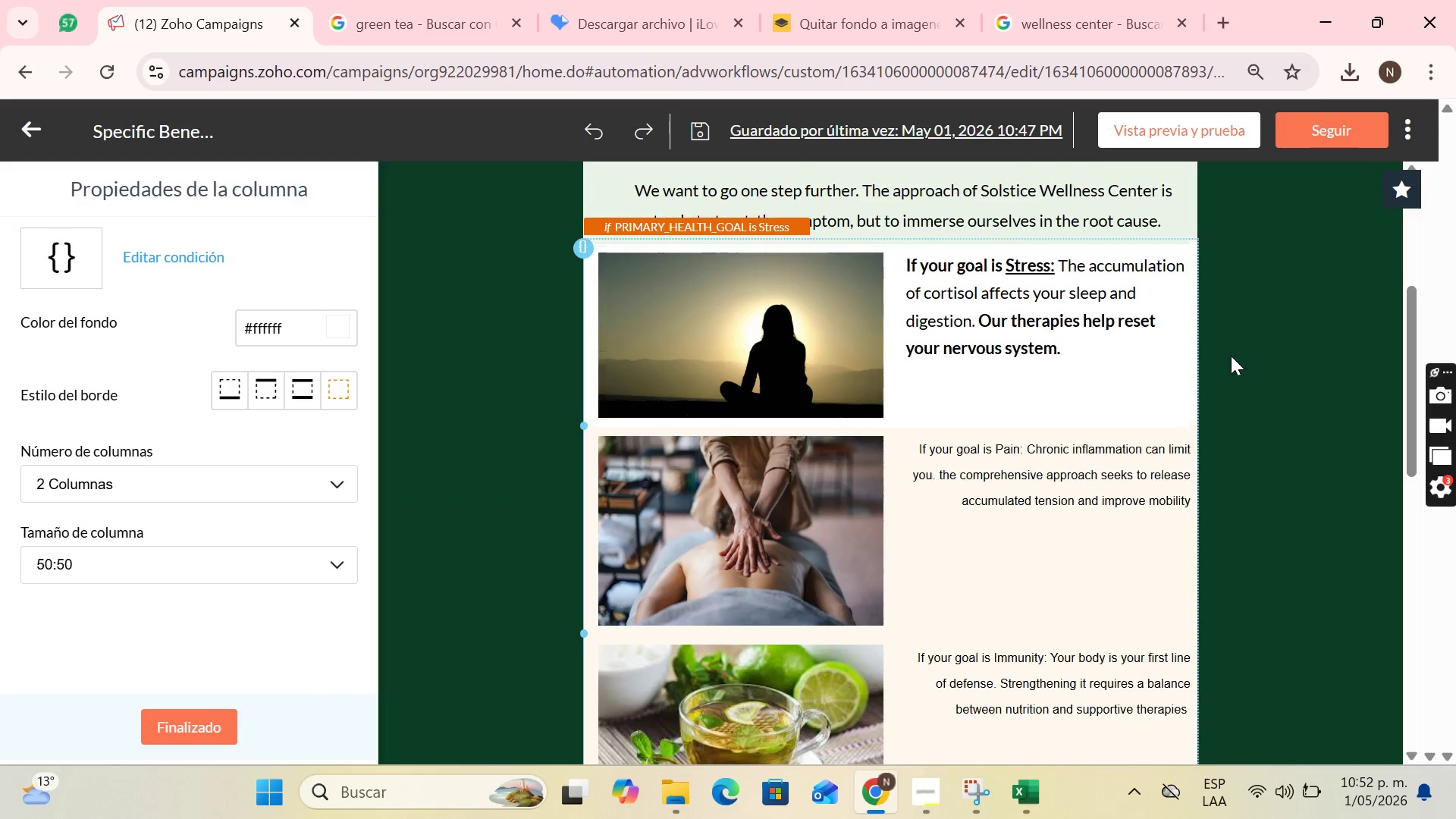 
scroll: coordinate [1127, 374], scroll_direction: none, amount: 0.0
 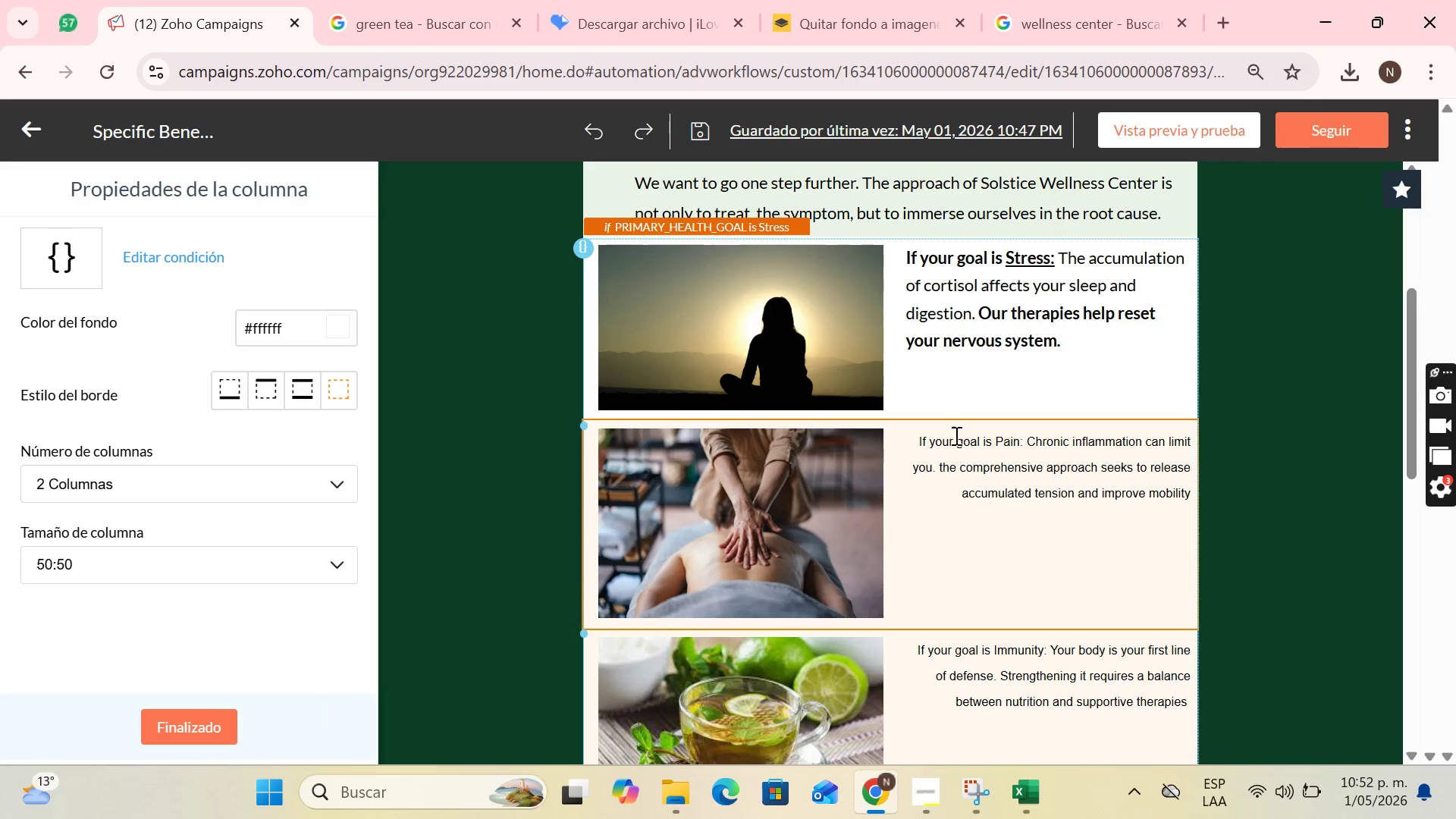 
left_click([928, 444])
 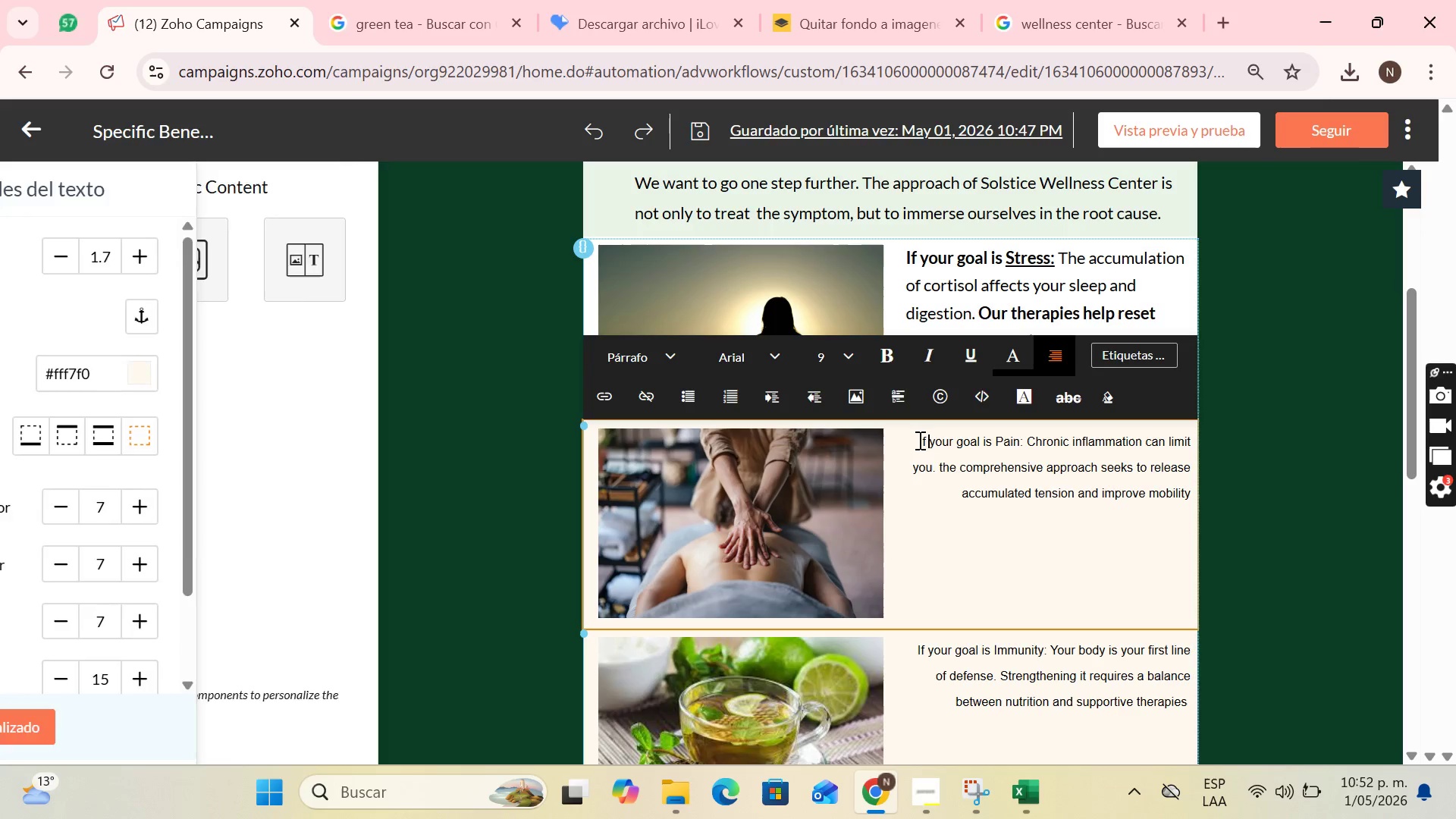 
left_click_drag(start_coordinate=[918, 440], to_coordinate=[1194, 494])
 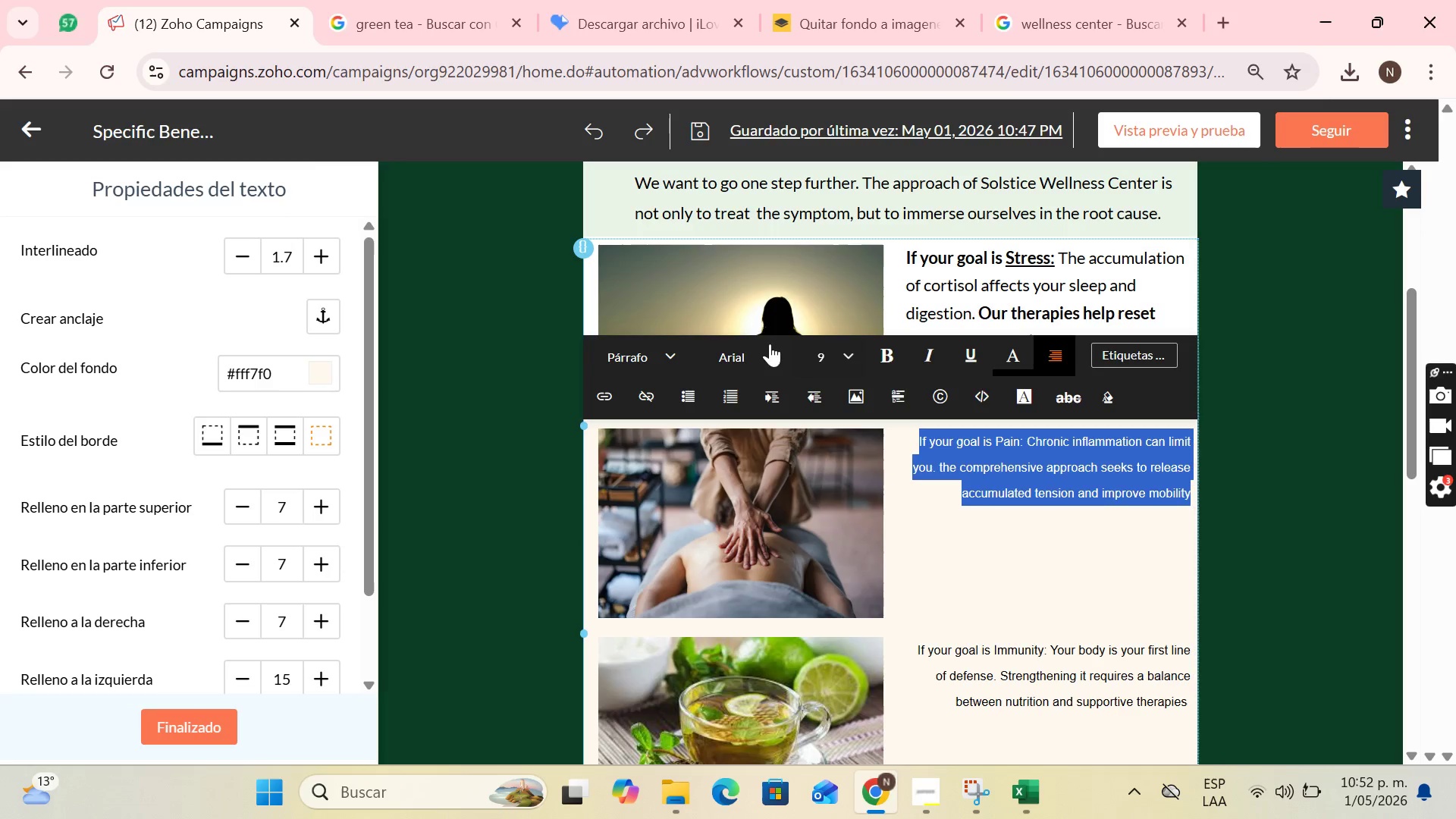 
left_click([752, 344])
 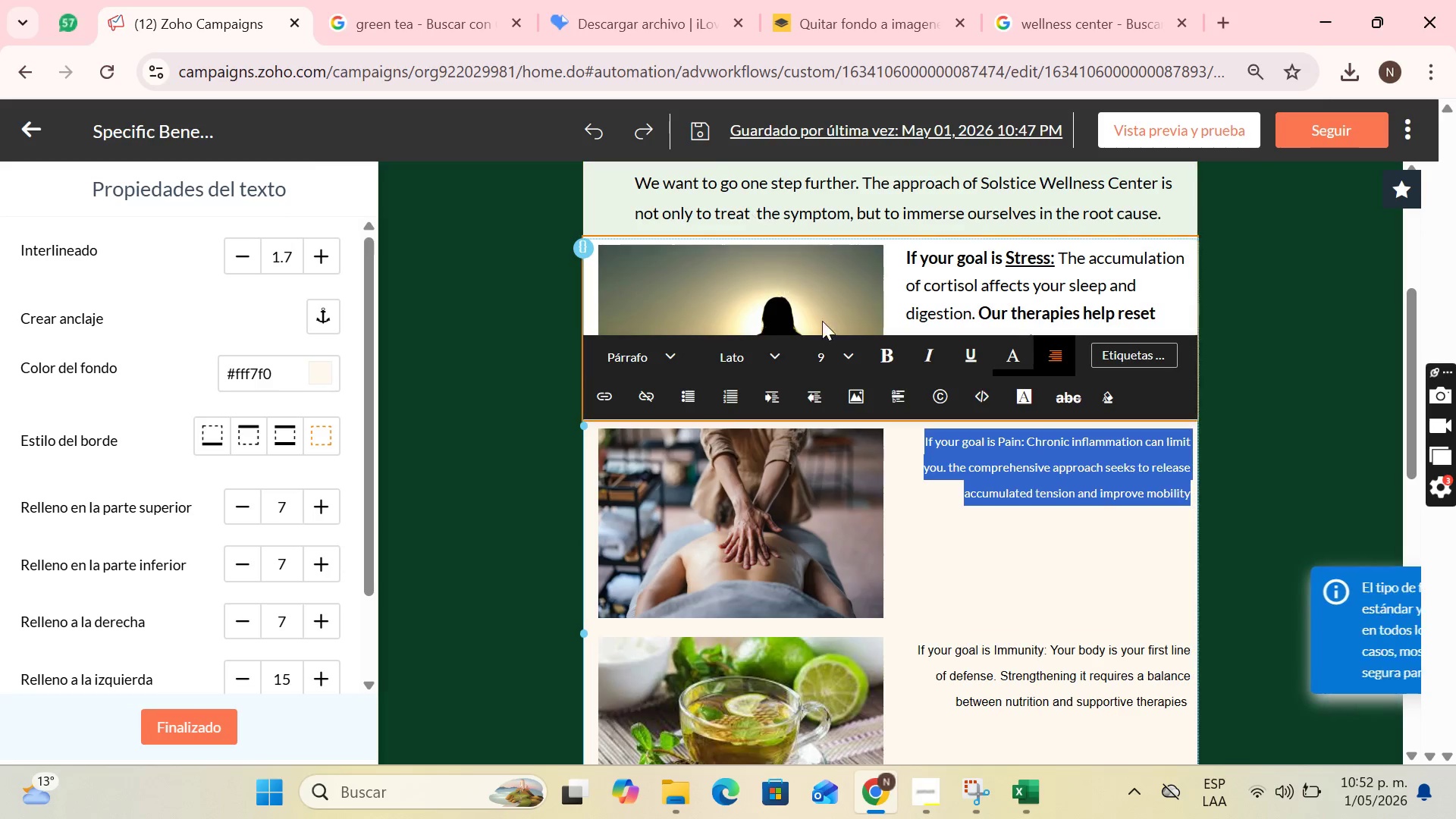 
left_click([838, 360])
 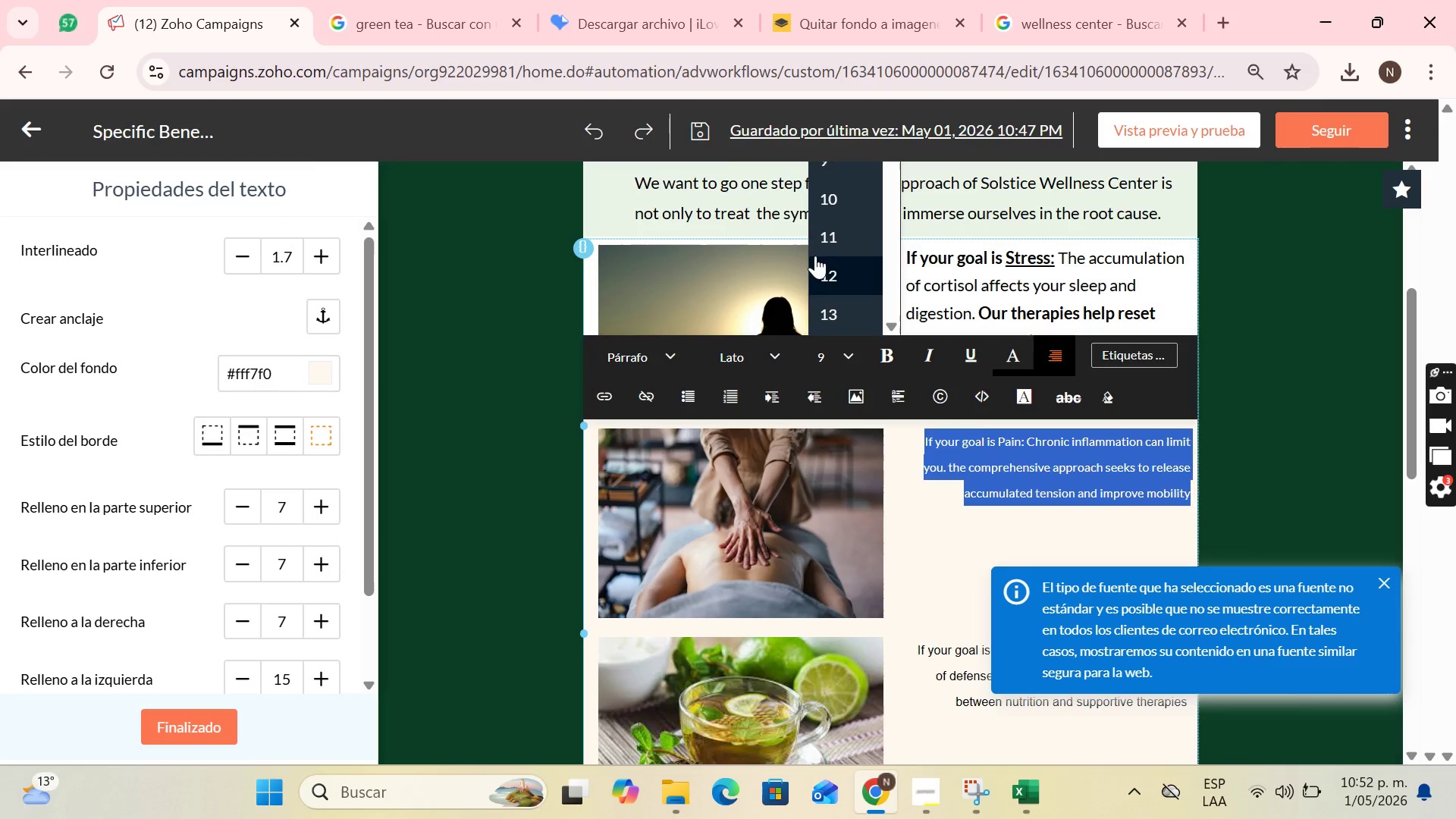 
left_click([825, 265])
 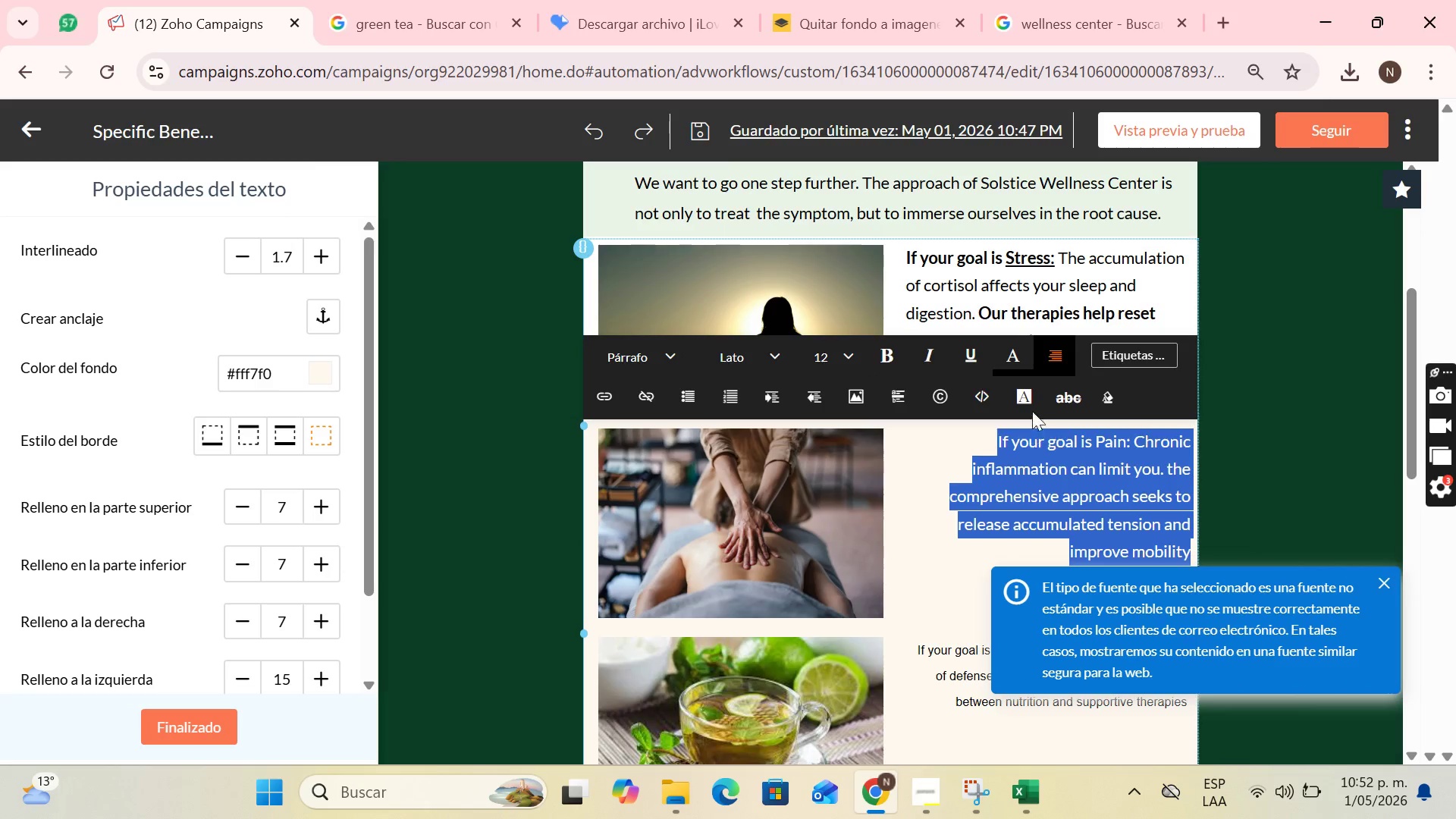 
left_click([1059, 351])
 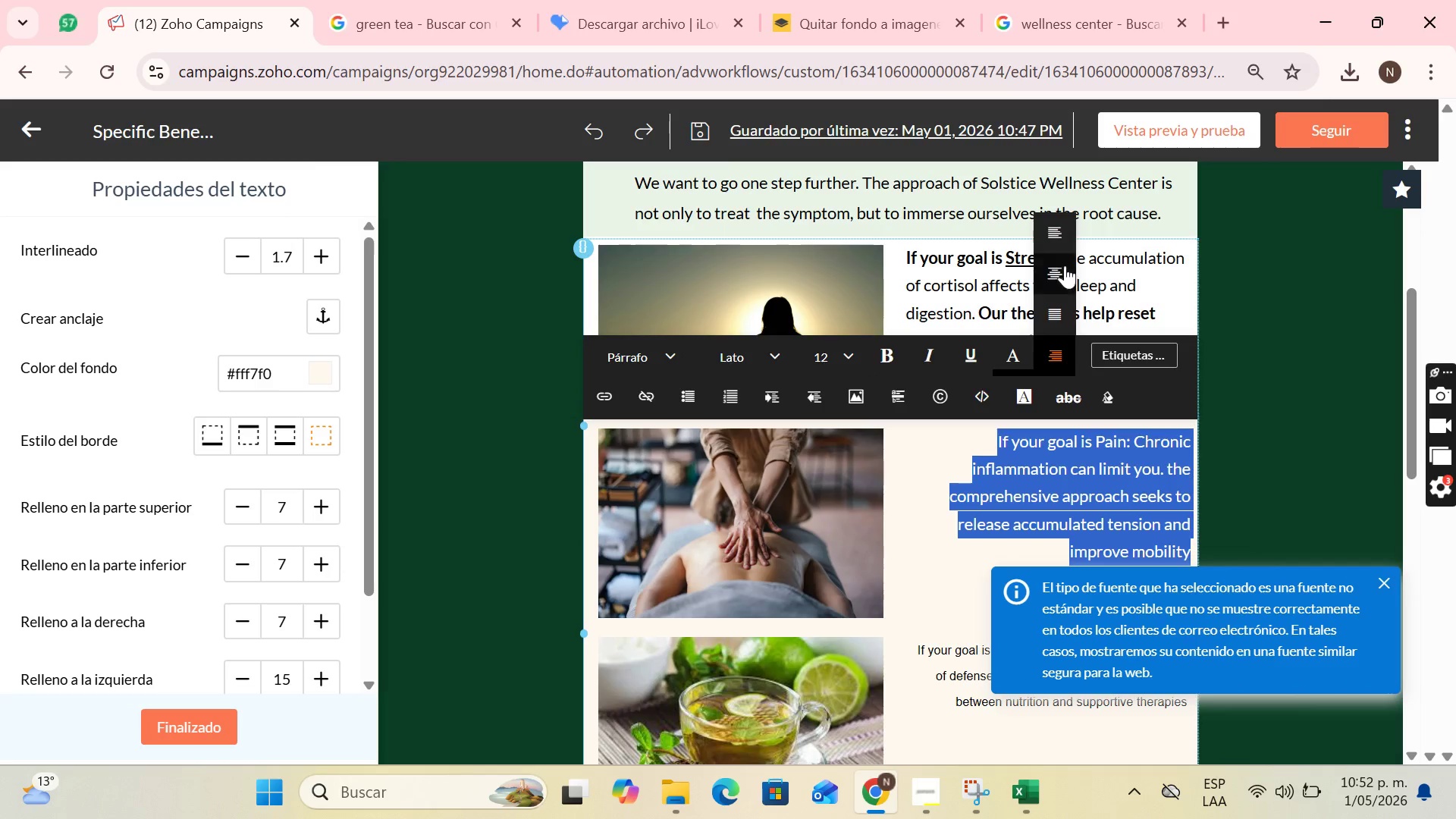 
left_click([1050, 228])
 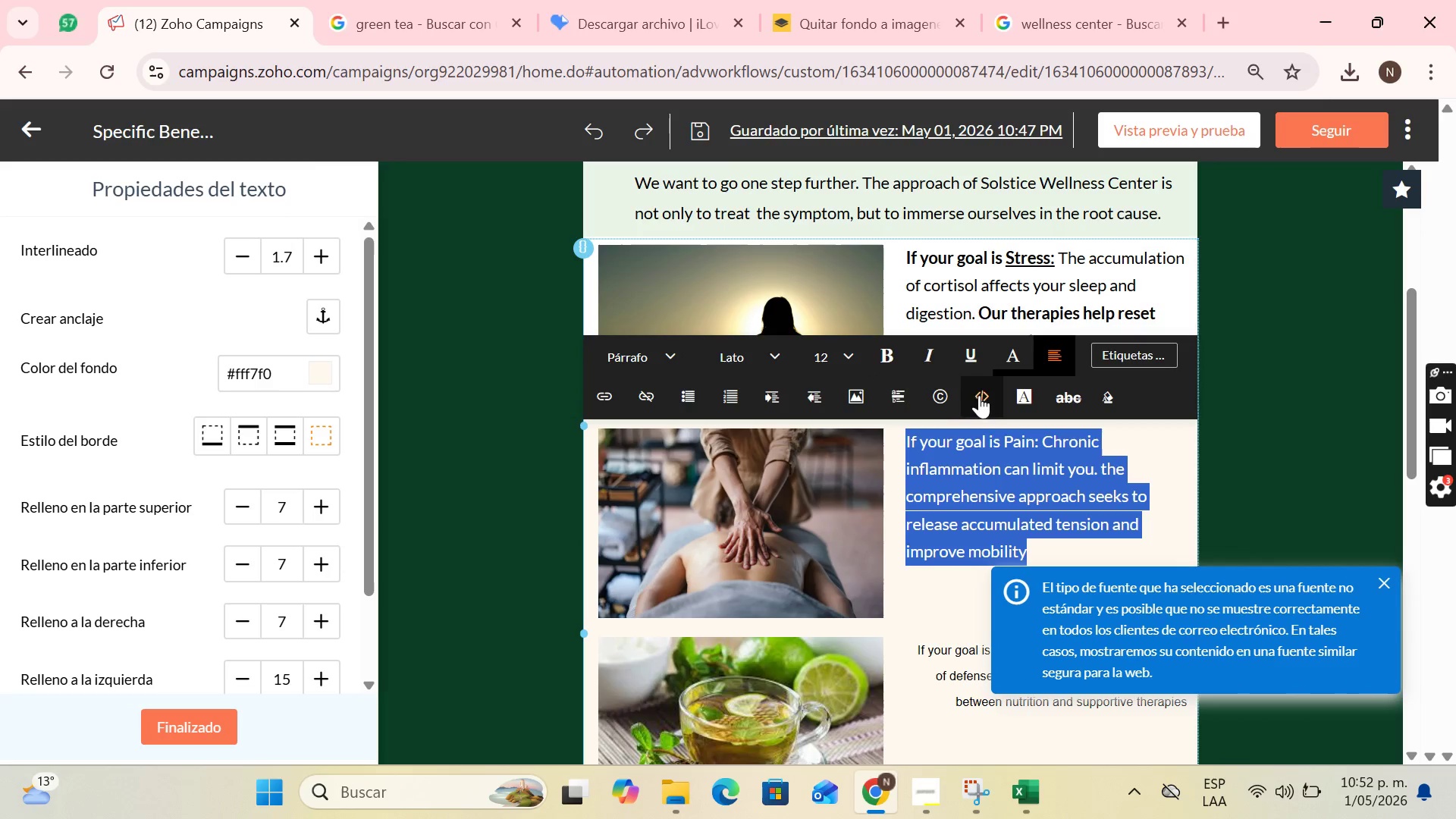 
left_click([999, 420])
 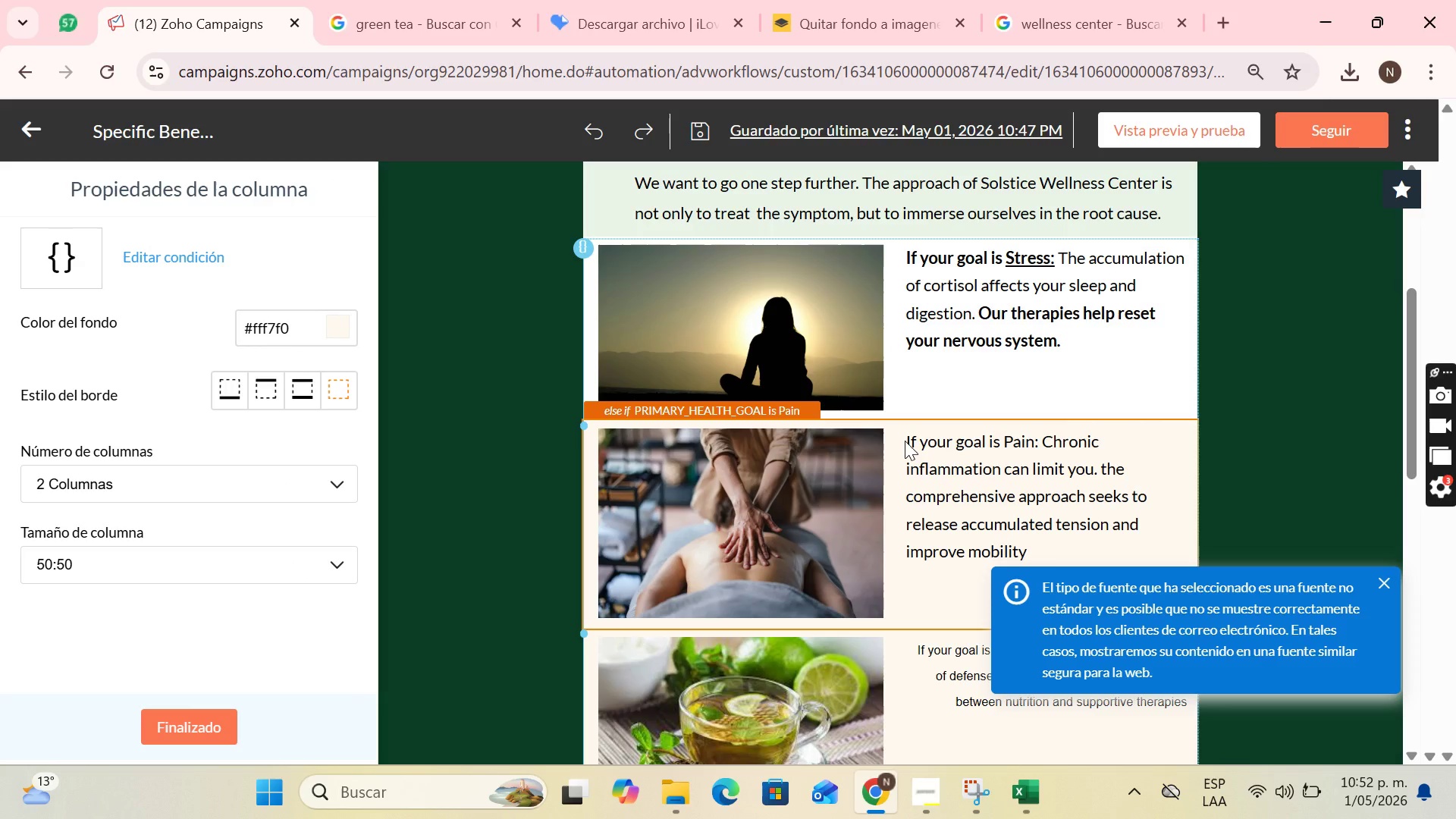 
left_click_drag(start_coordinate=[907, 441], to_coordinate=[976, 433])
 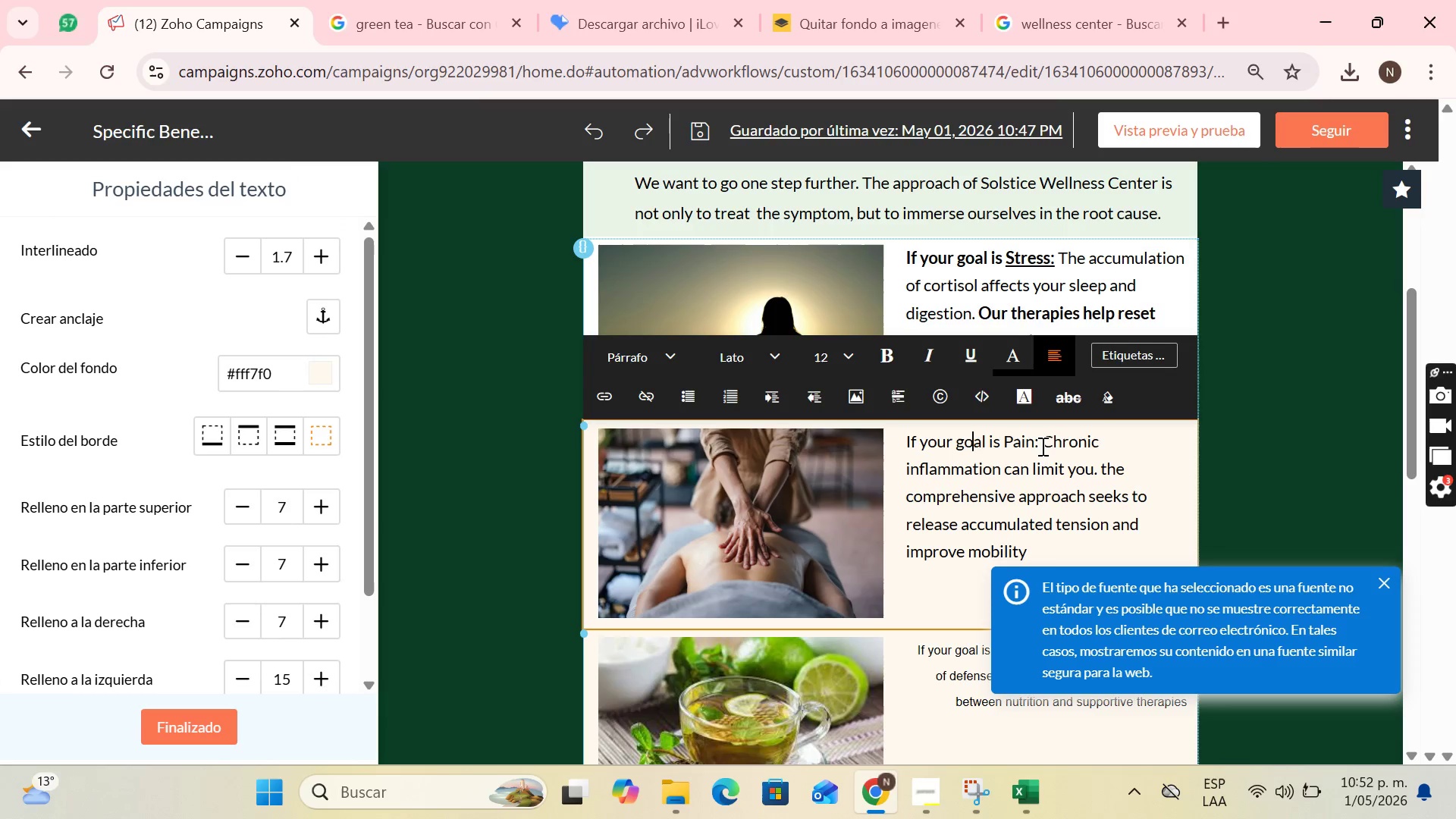 
left_click_drag(start_coordinate=[1041, 446], to_coordinate=[886, 452])
 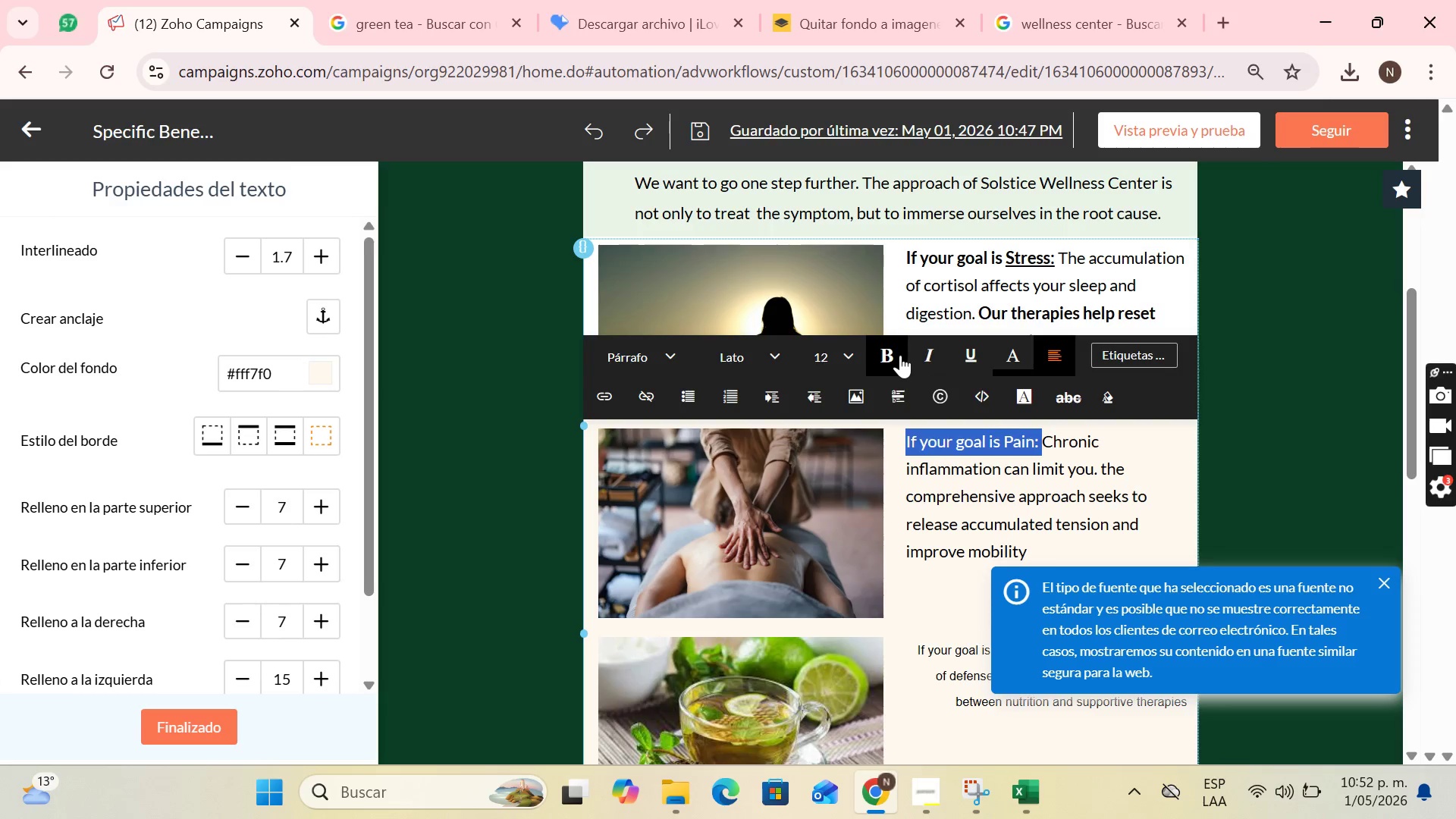 
left_click([900, 355])
 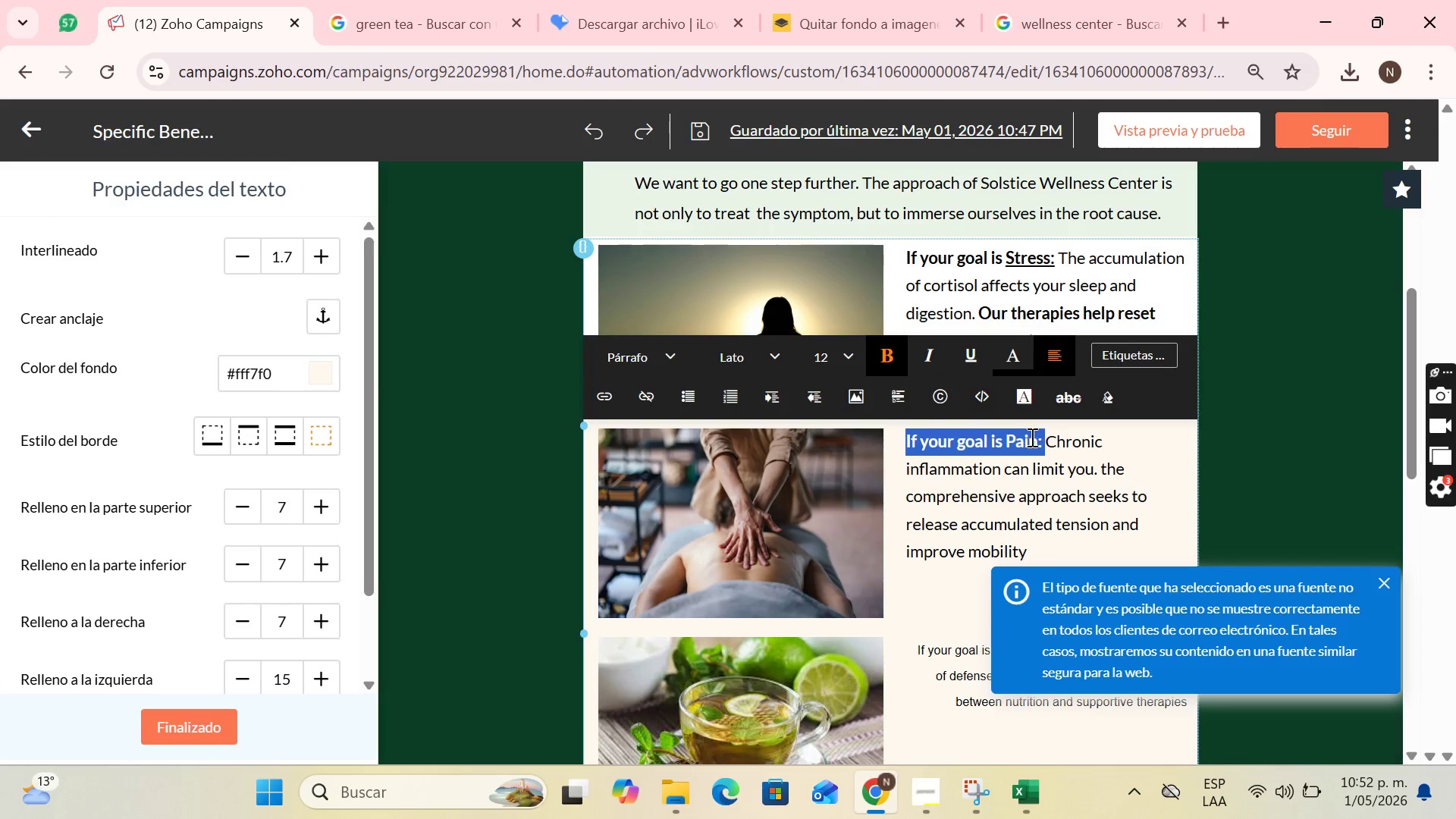 
left_click([1028, 438])
 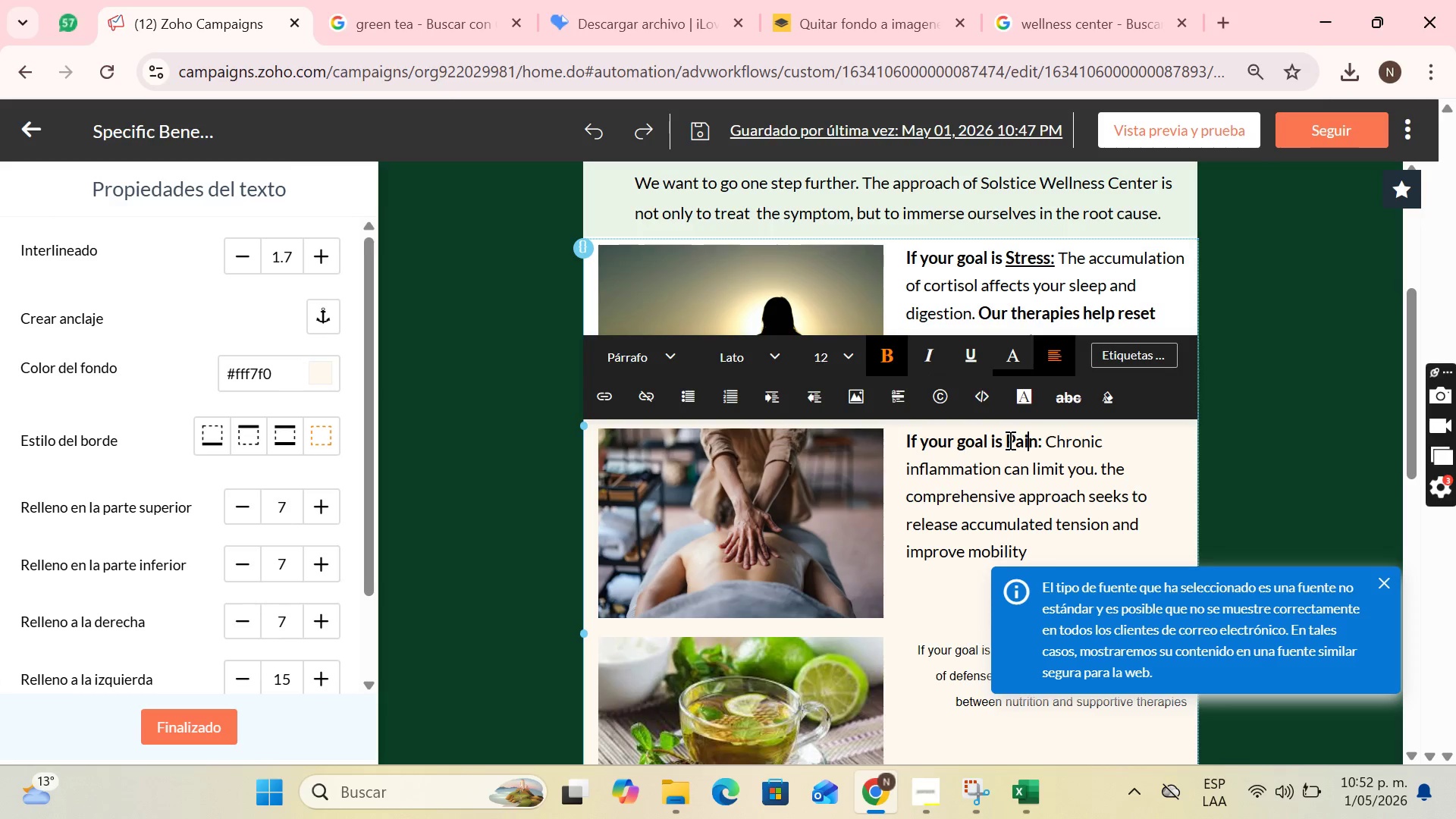 
left_click_drag(start_coordinate=[1009, 440], to_coordinate=[1038, 441])
 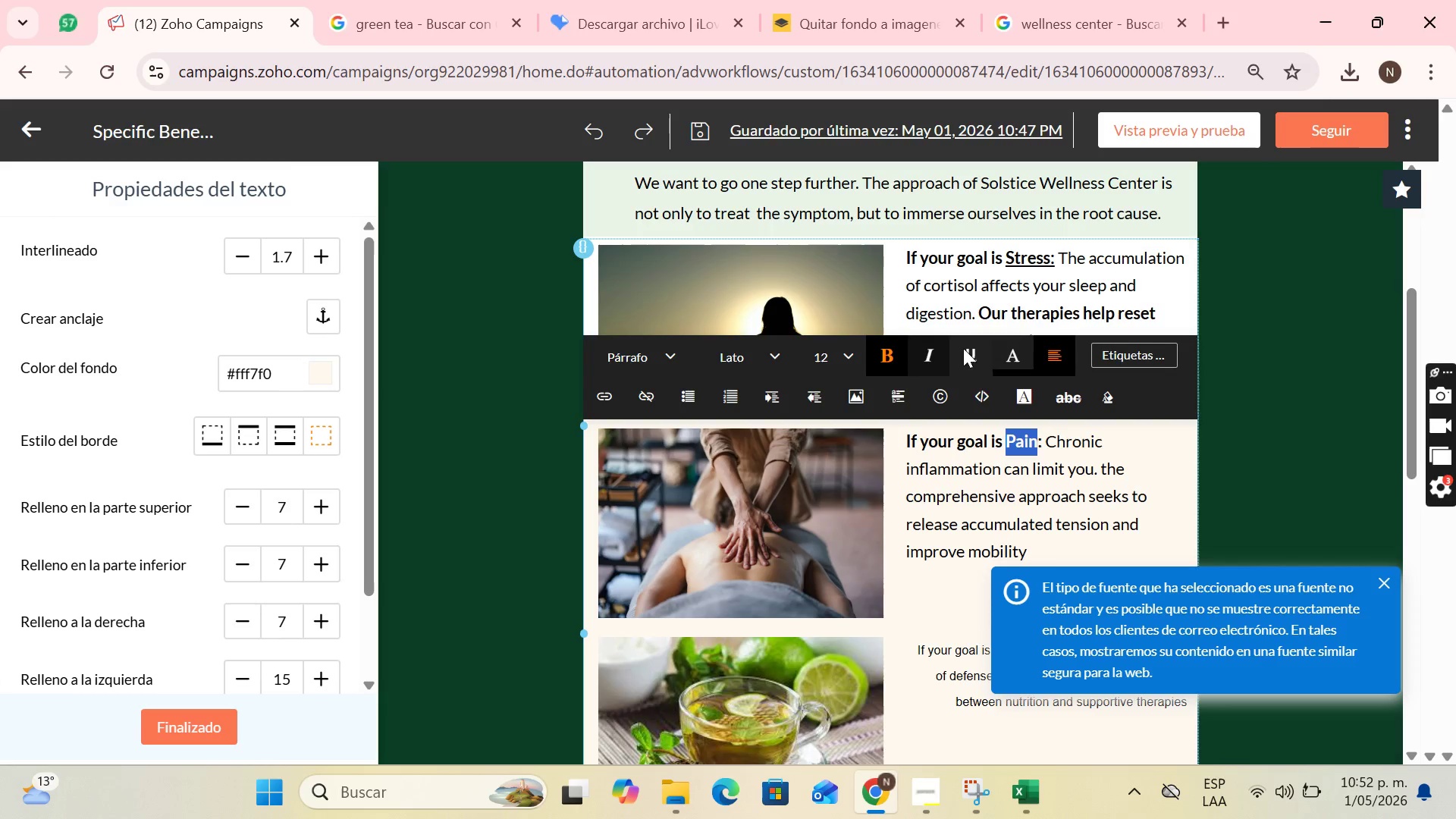 
left_click([969, 348])
 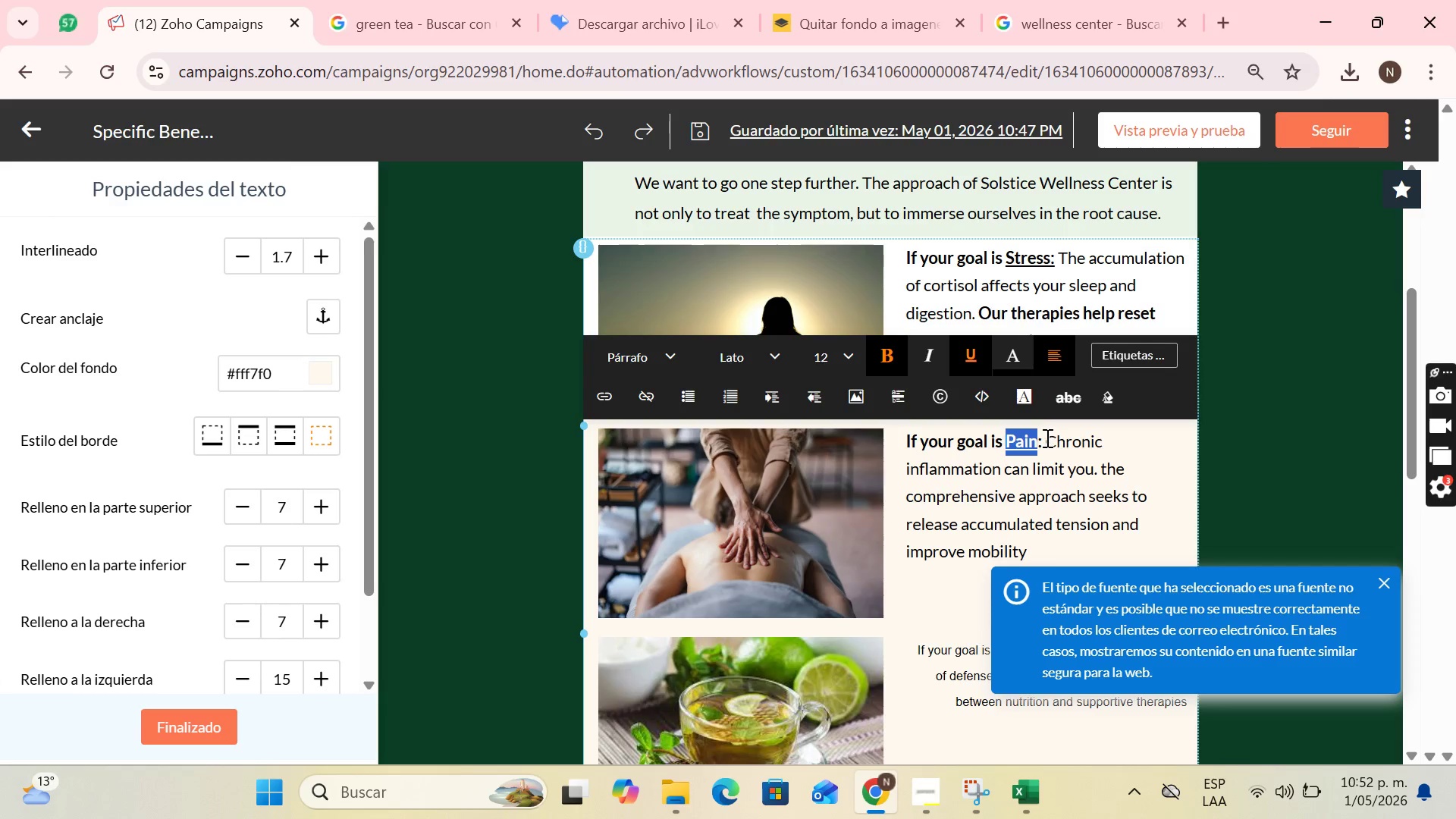 
left_click([1045, 438])
 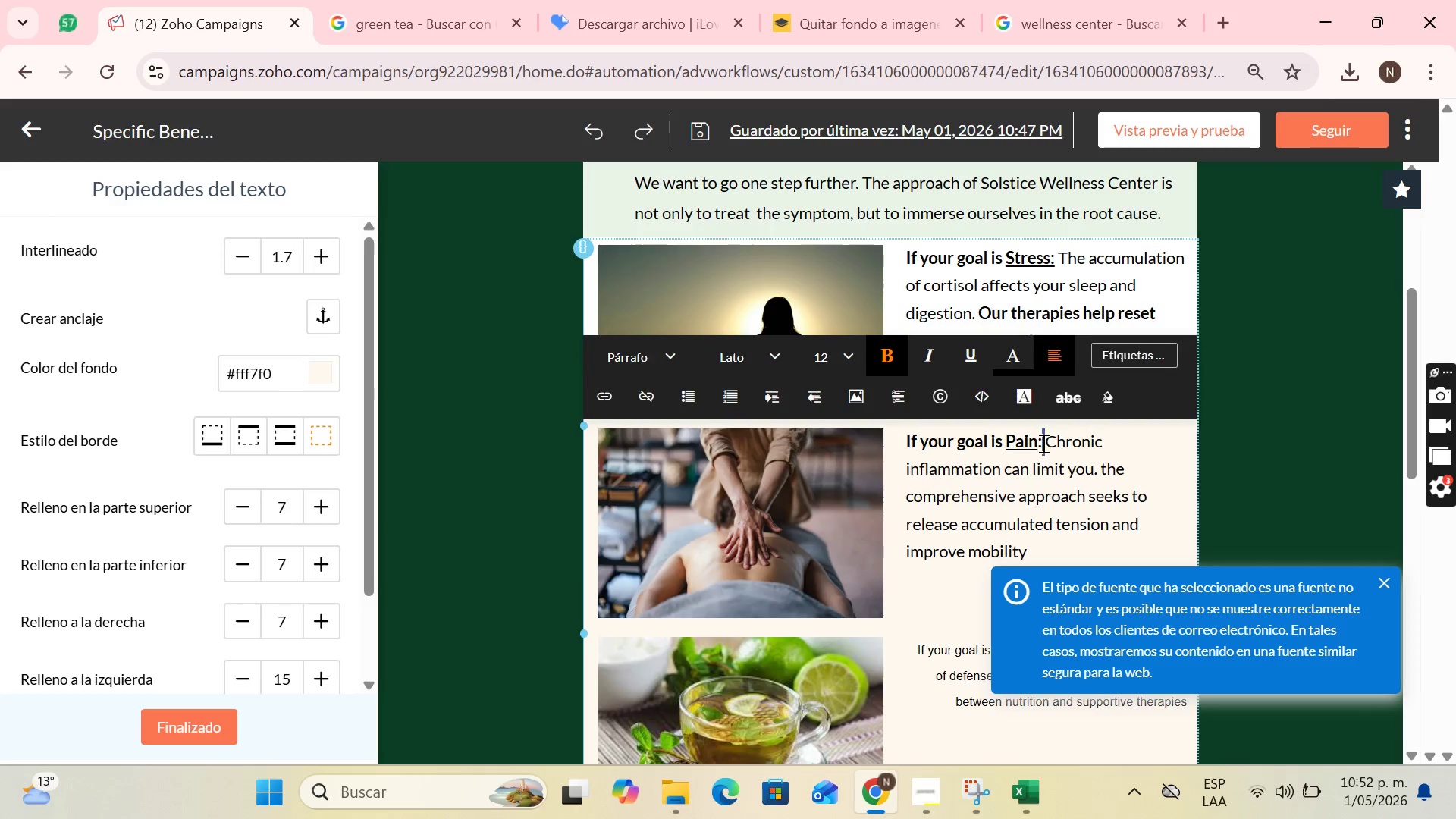 
left_click([1042, 437])
 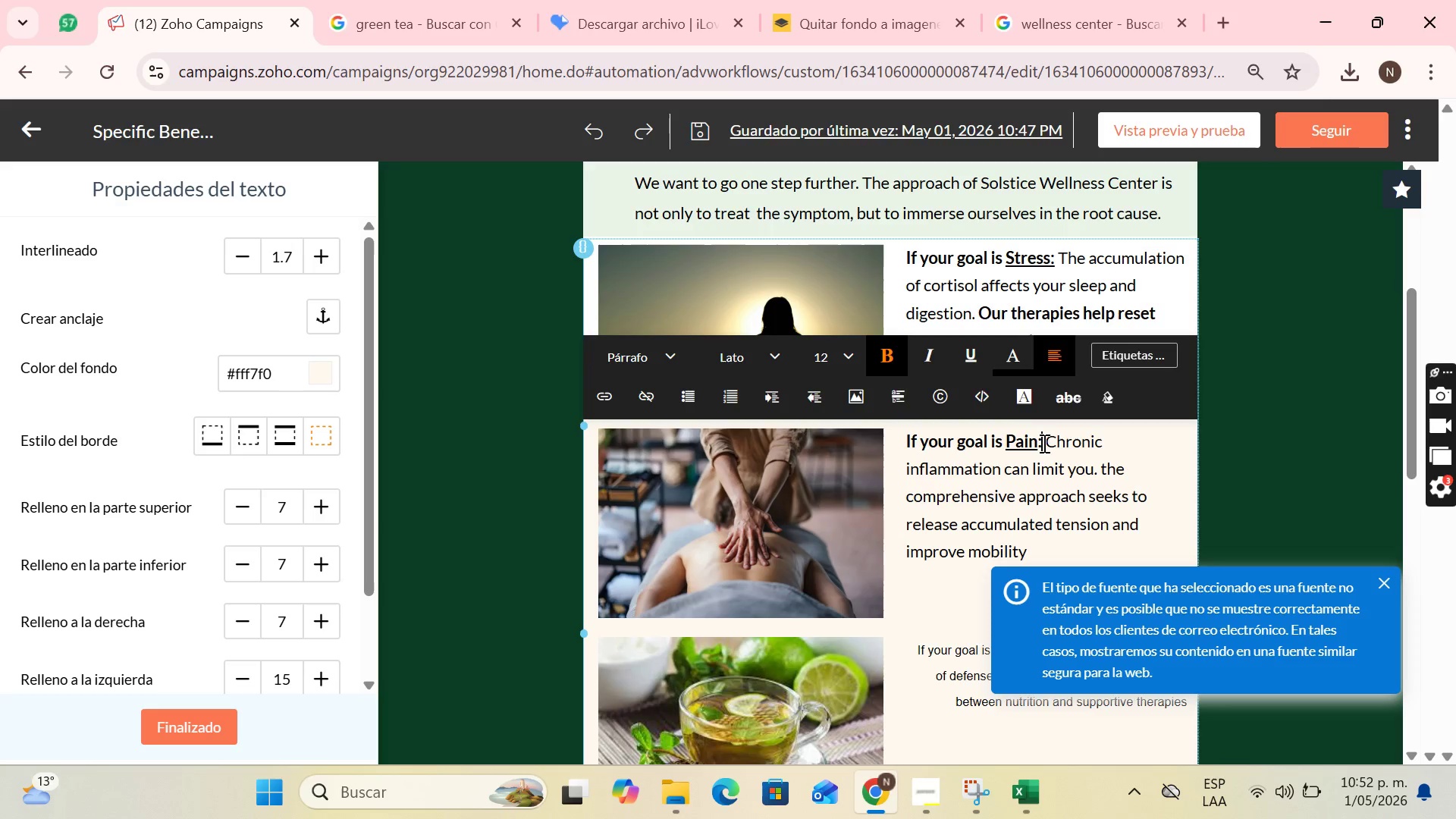 
key(Shift+ArrowLeft)
 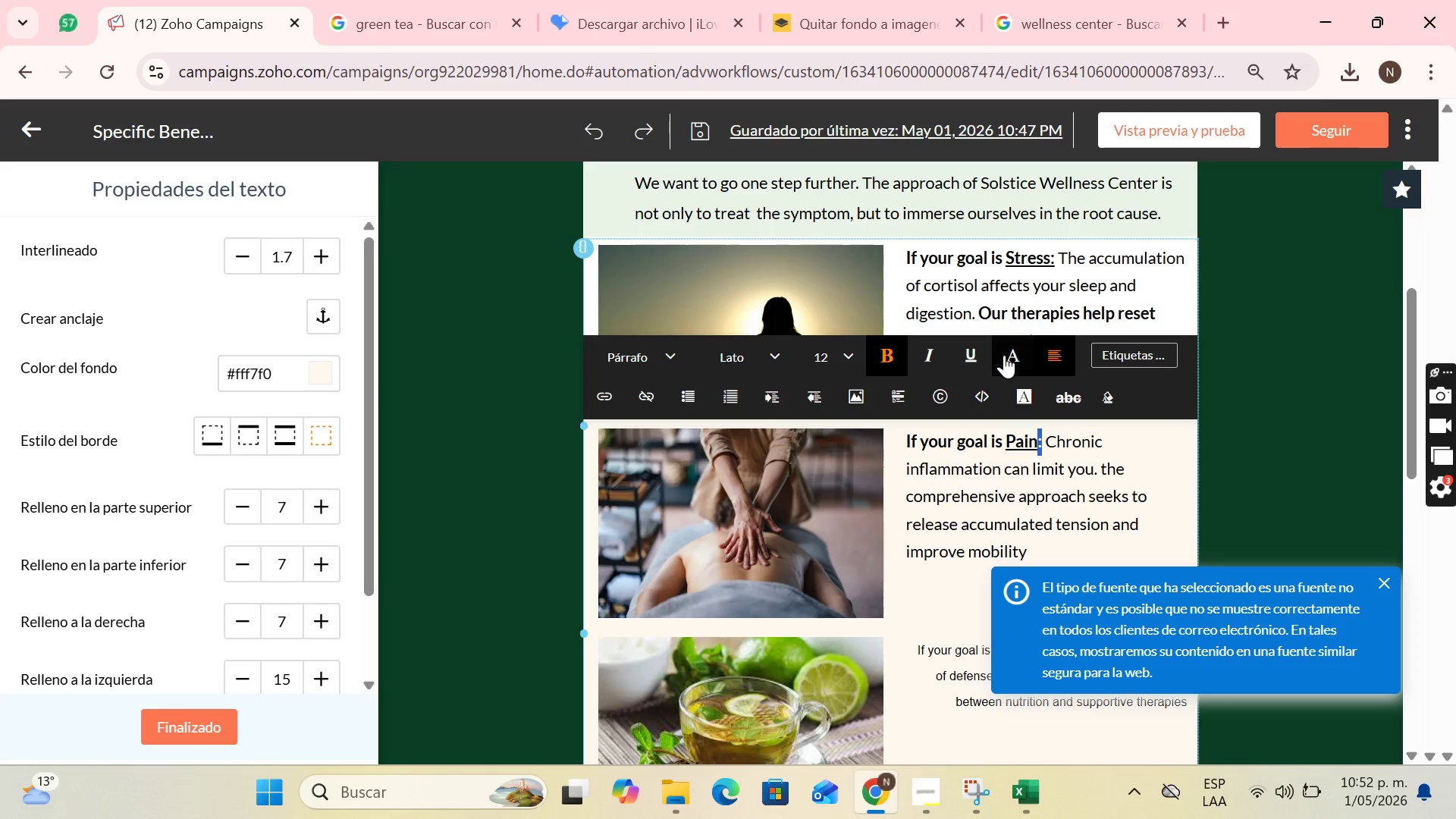 
left_click([975, 354])
 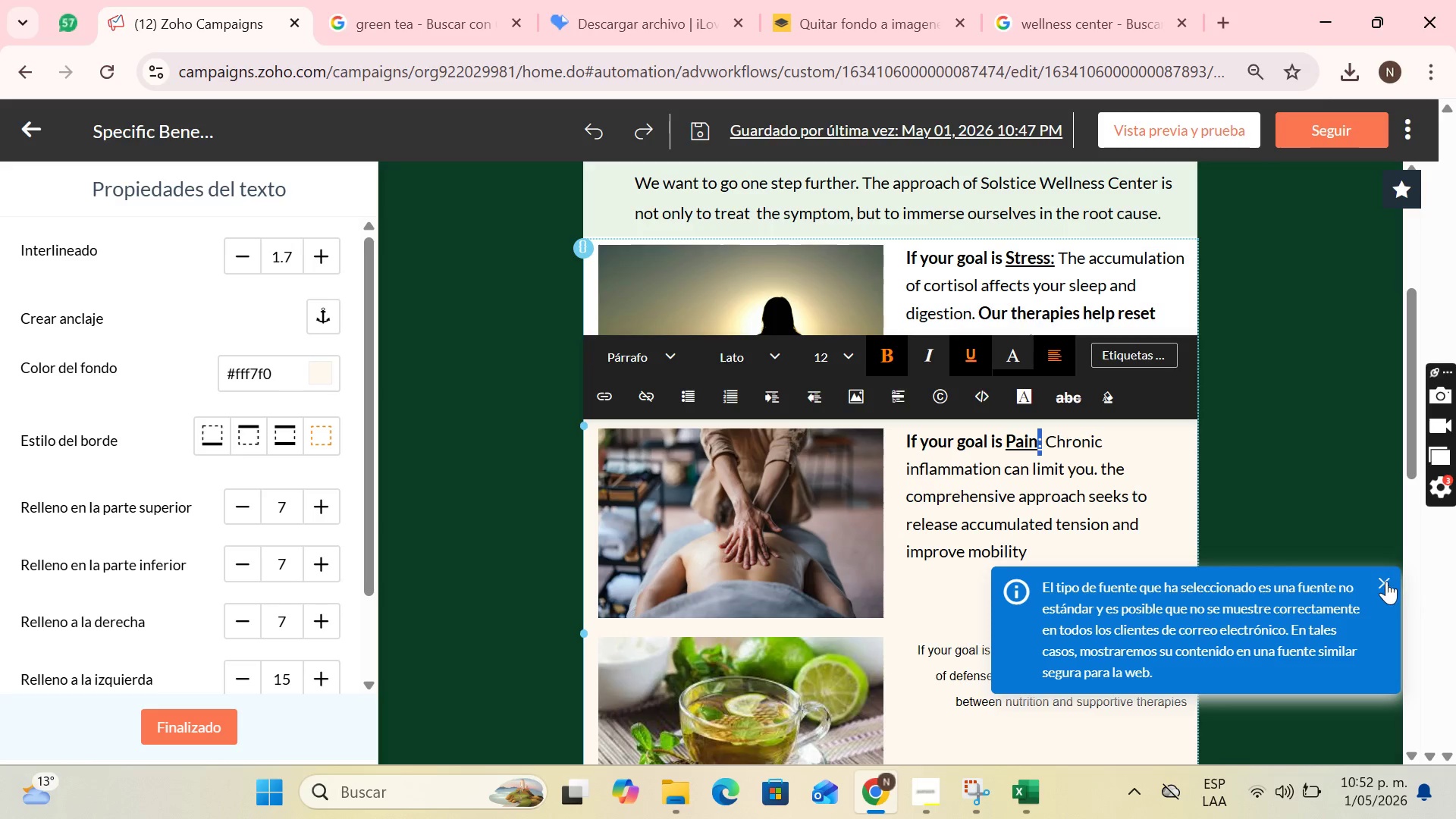 
left_click([1381, 581])
 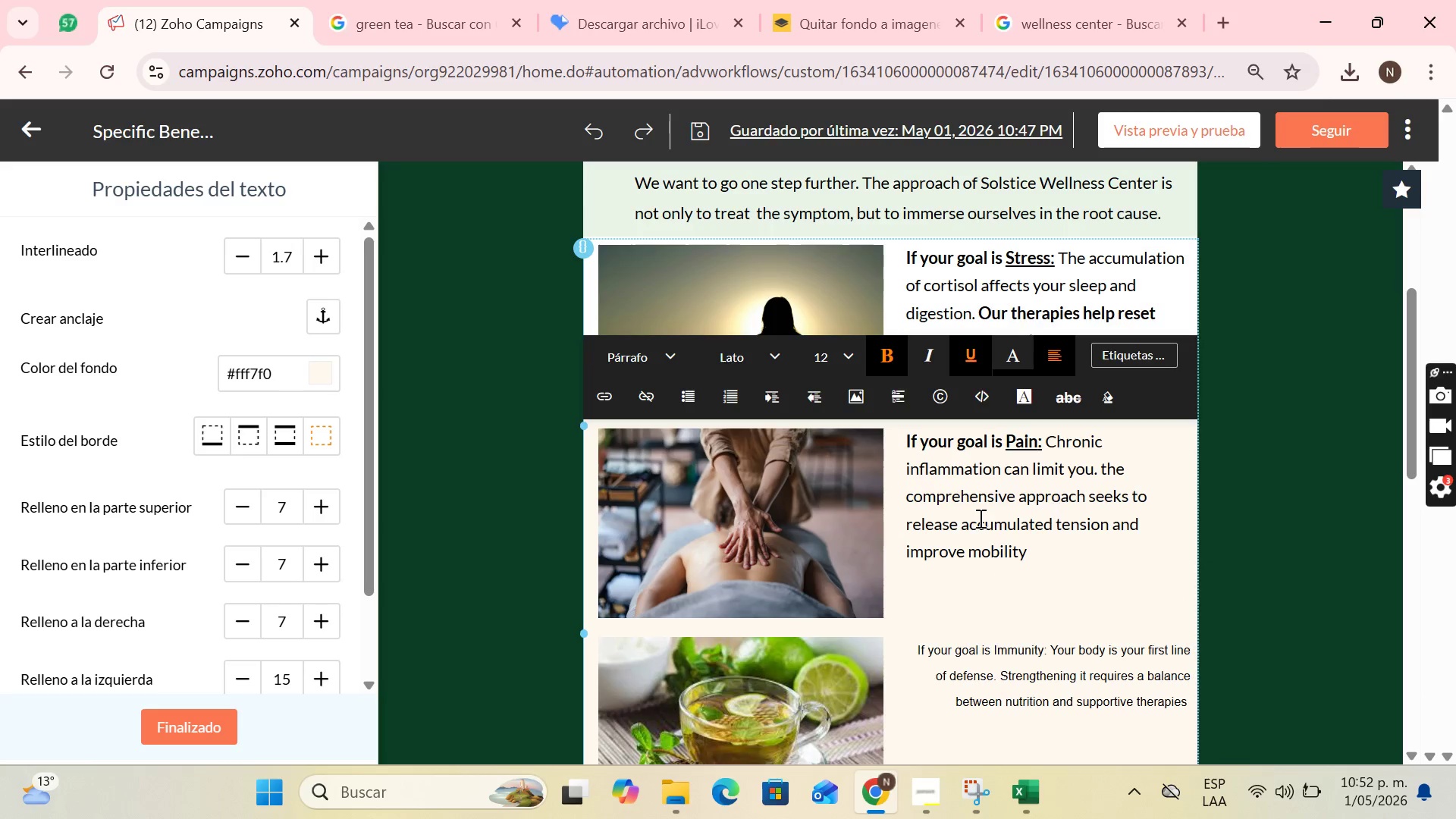 
wait(5.78)
 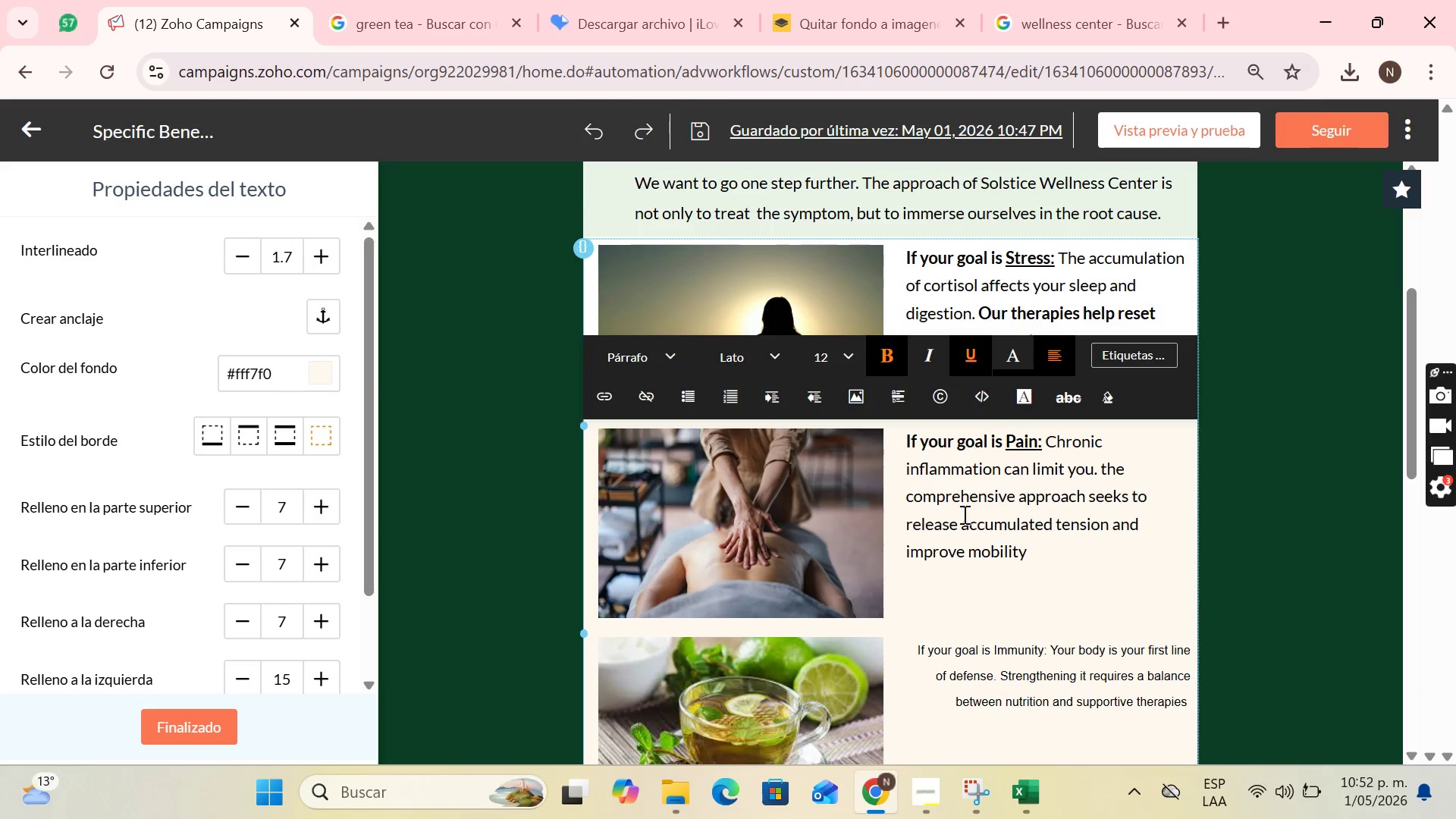 
left_click_drag(start_coordinate=[908, 525], to_coordinate=[1058, 548])
 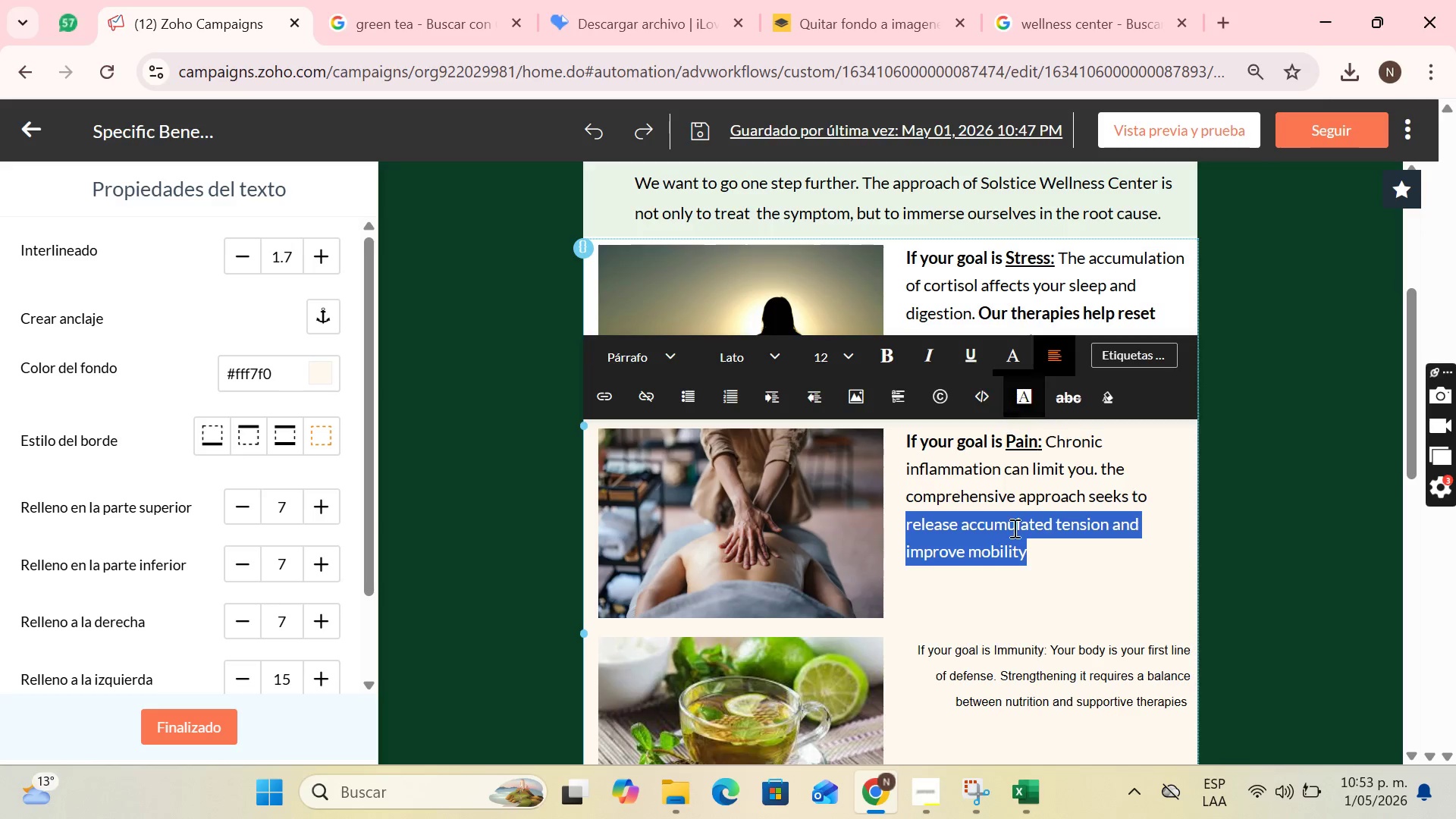 
left_click([1033, 551])
 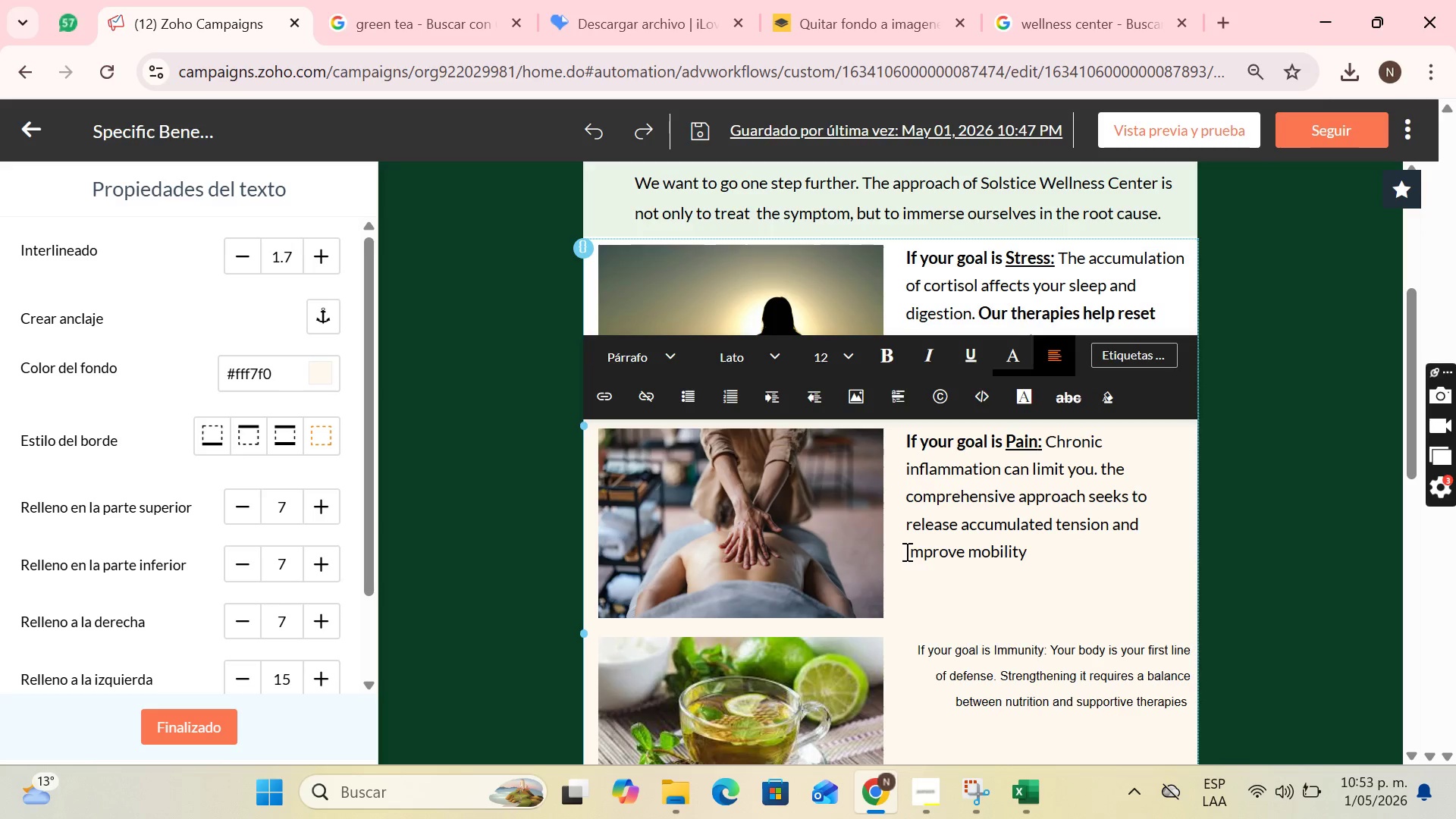 
left_click_drag(start_coordinate=[905, 551], to_coordinate=[1076, 551])
 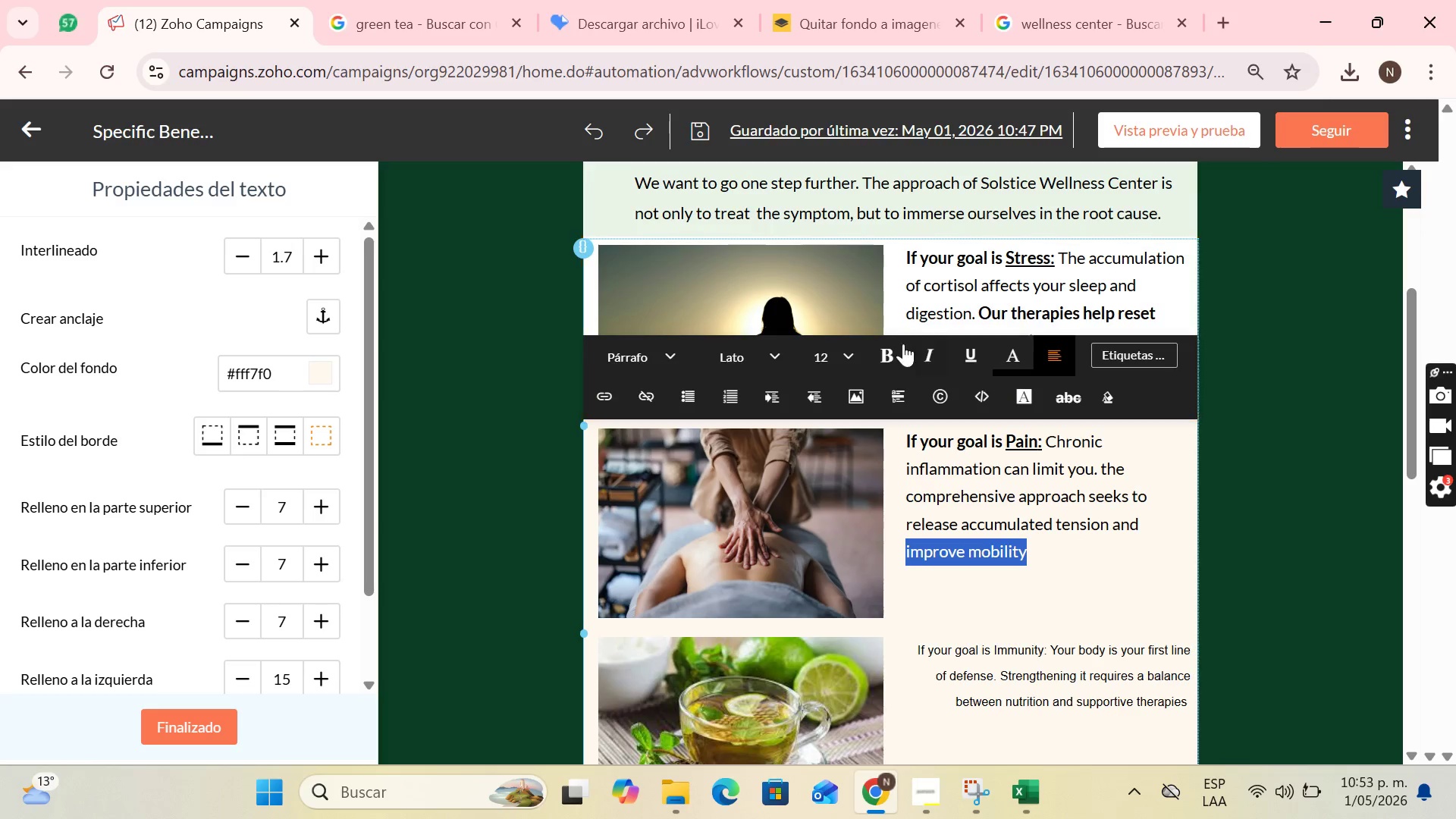 
left_click([894, 350])
 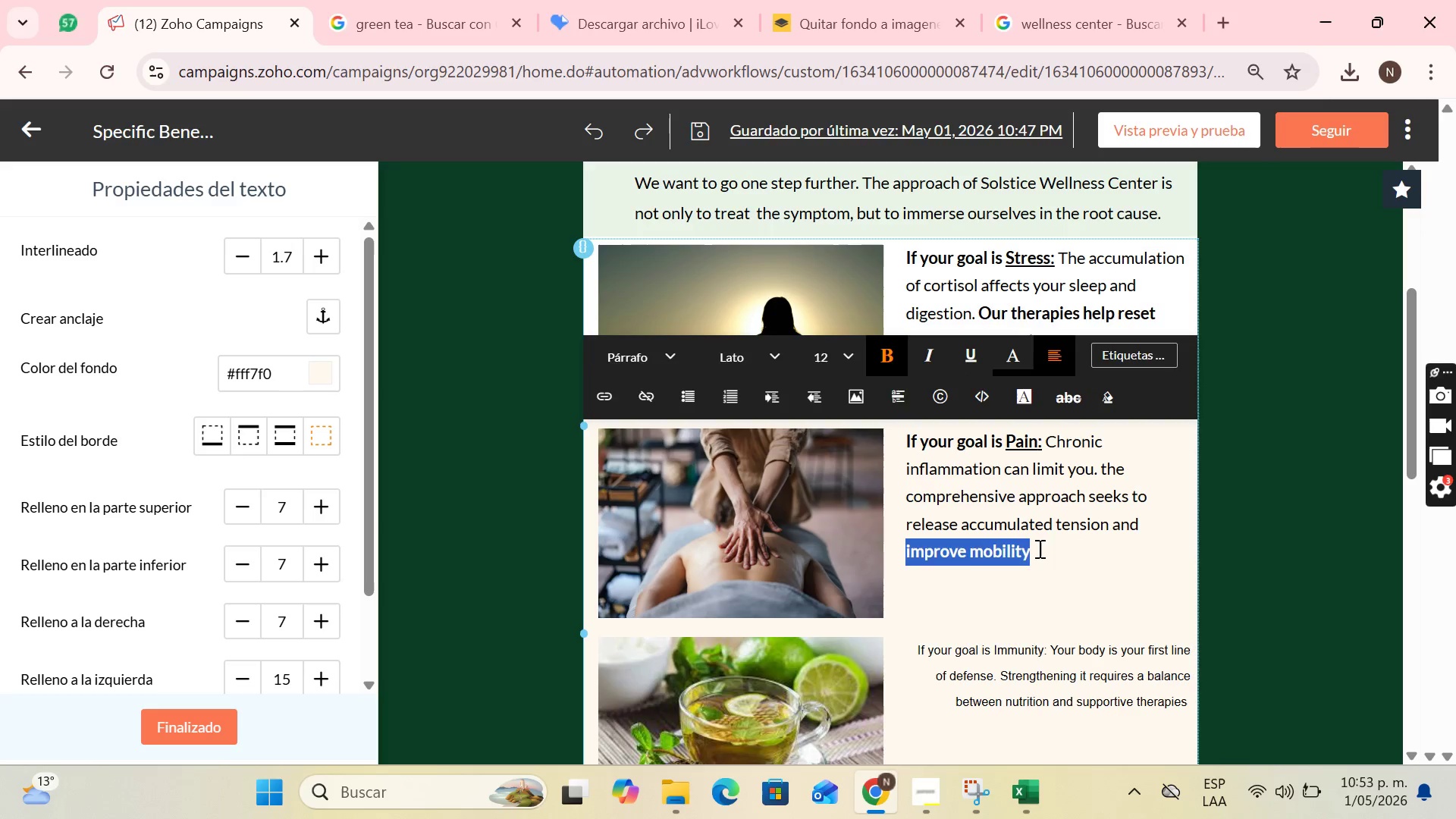 
left_click([1036, 552])
 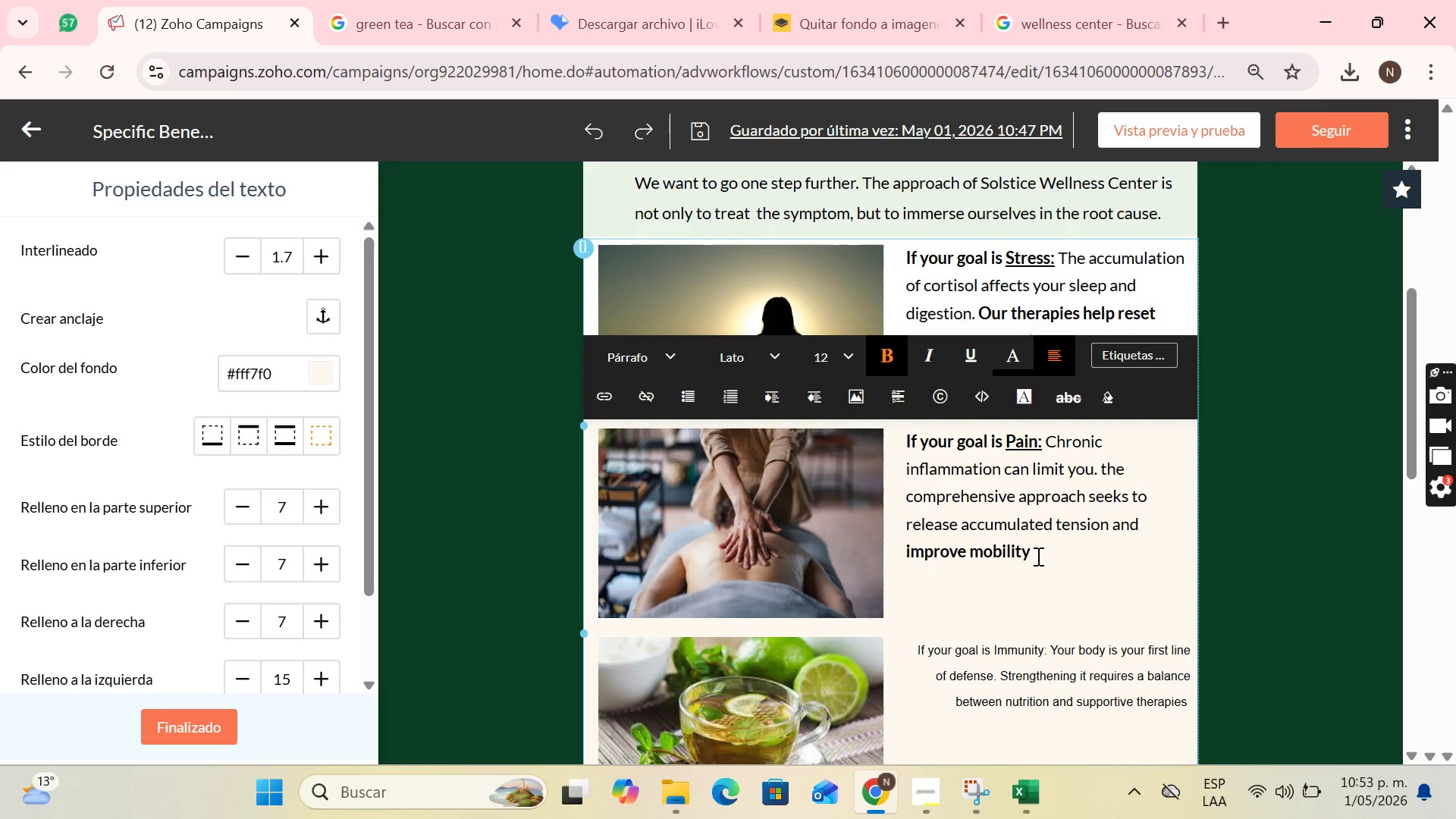 
key(Period)
 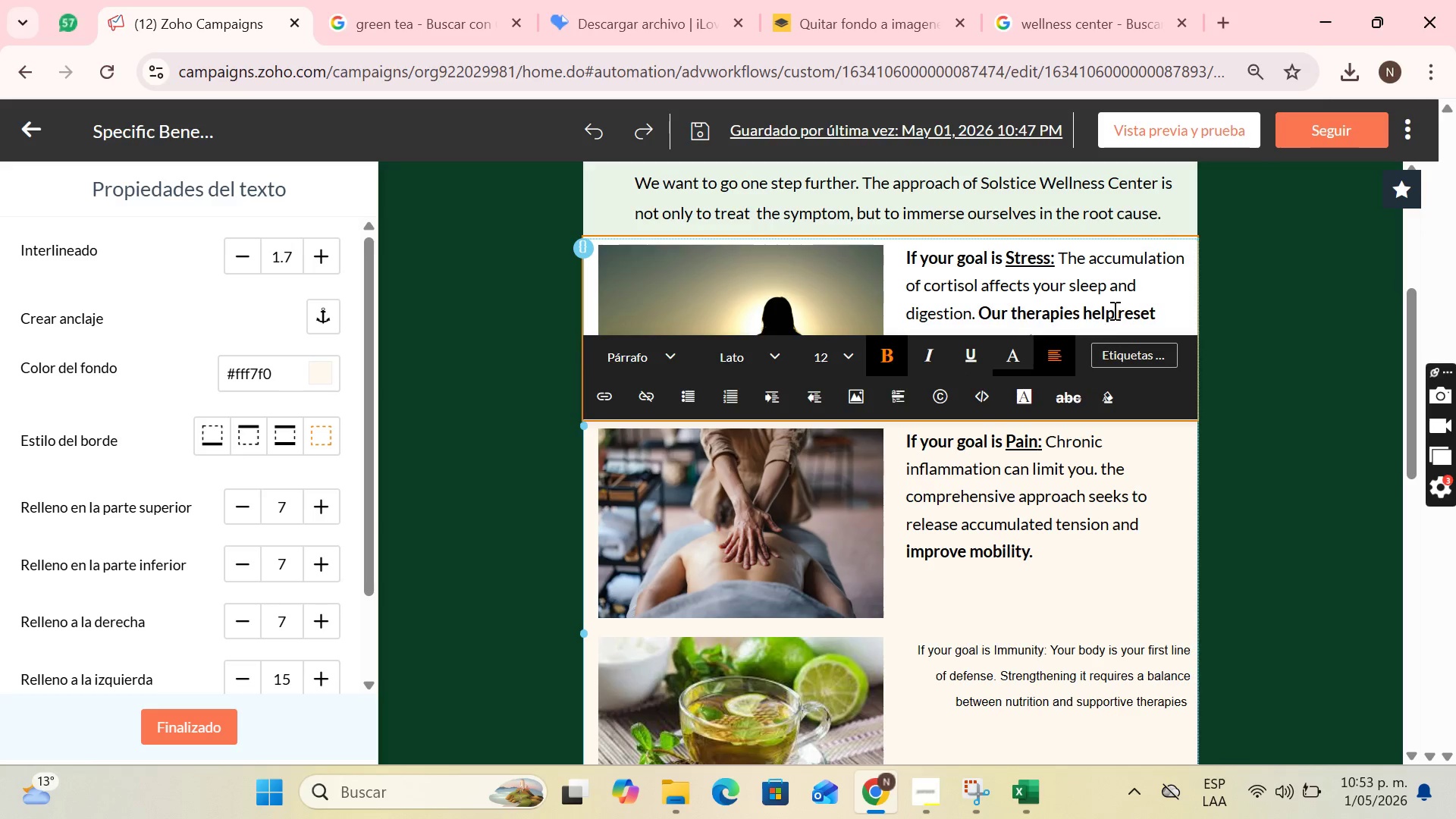 
left_click([1115, 295])
 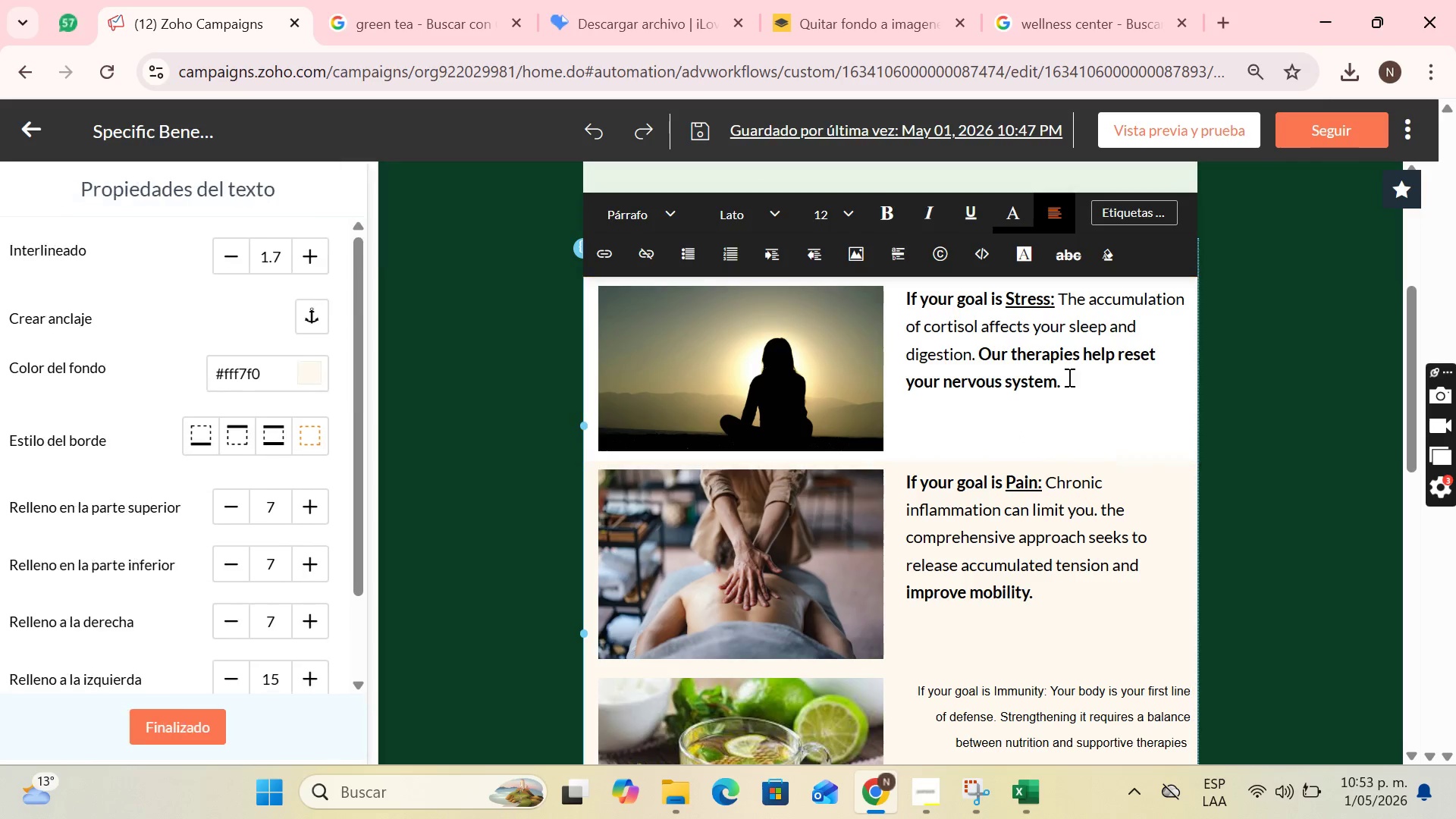 
scroll: coordinate [1097, 397], scroll_direction: up, amount: 3.0
 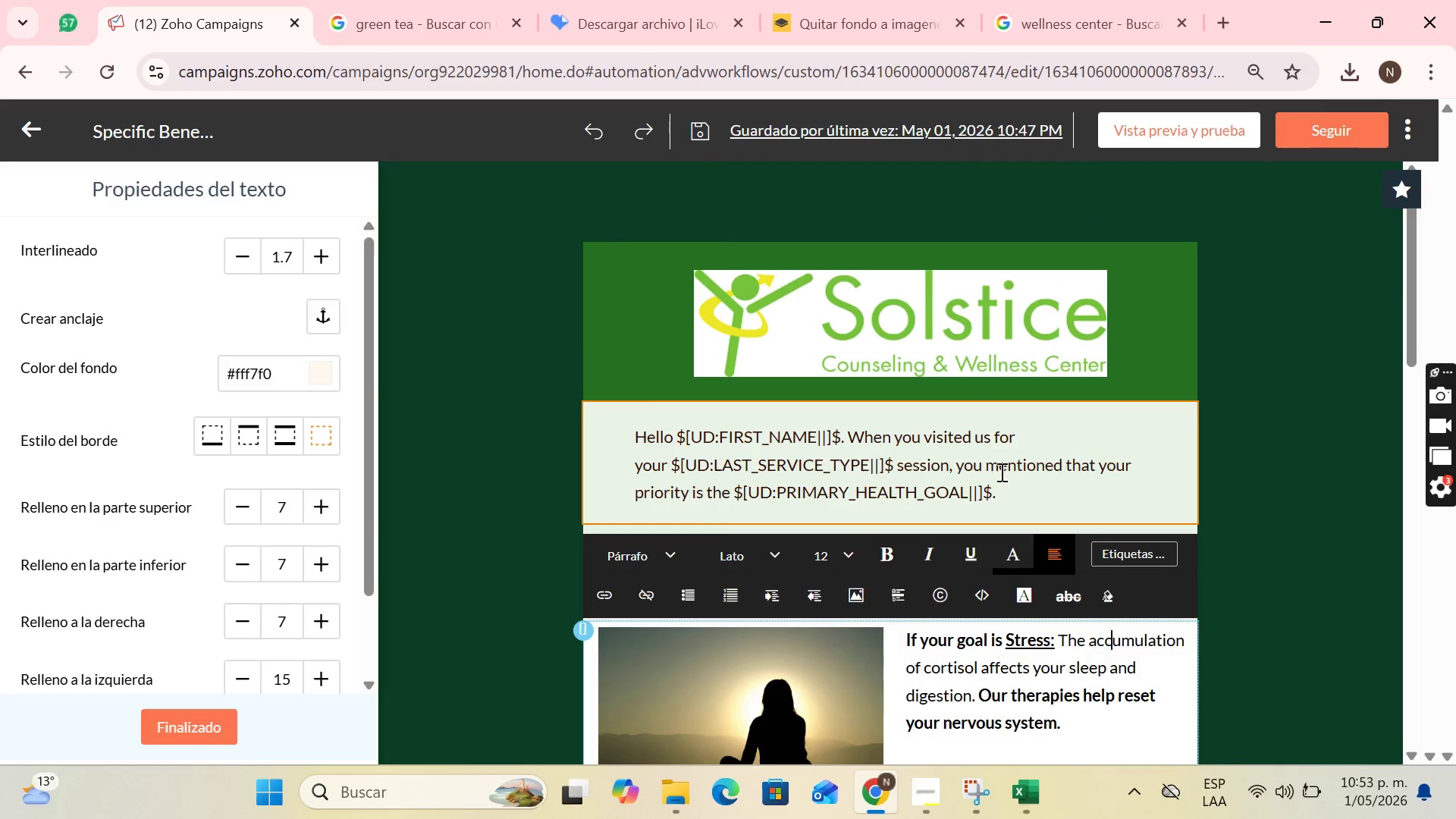 
left_click([999, 487])
 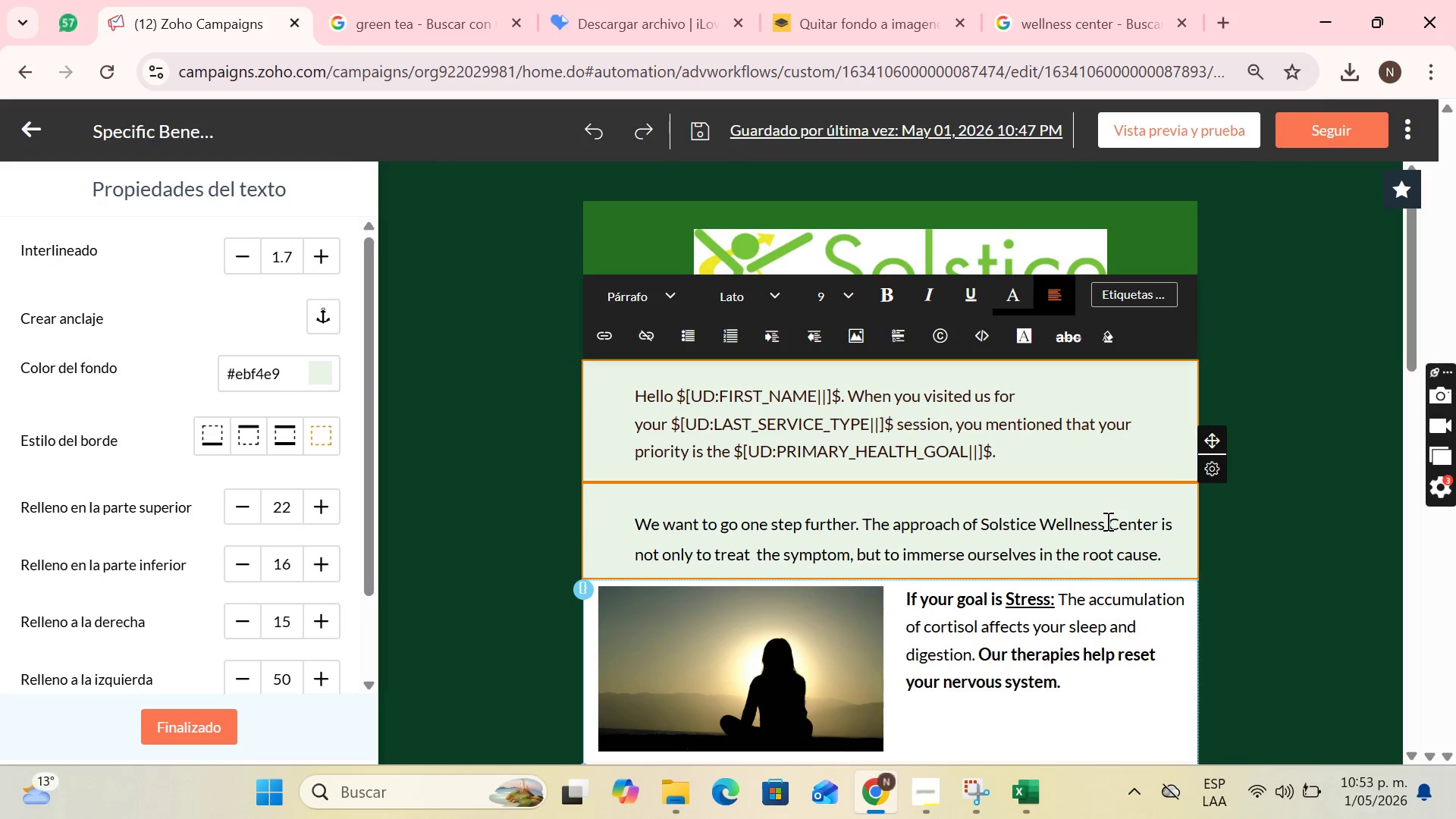 
key(Period)
 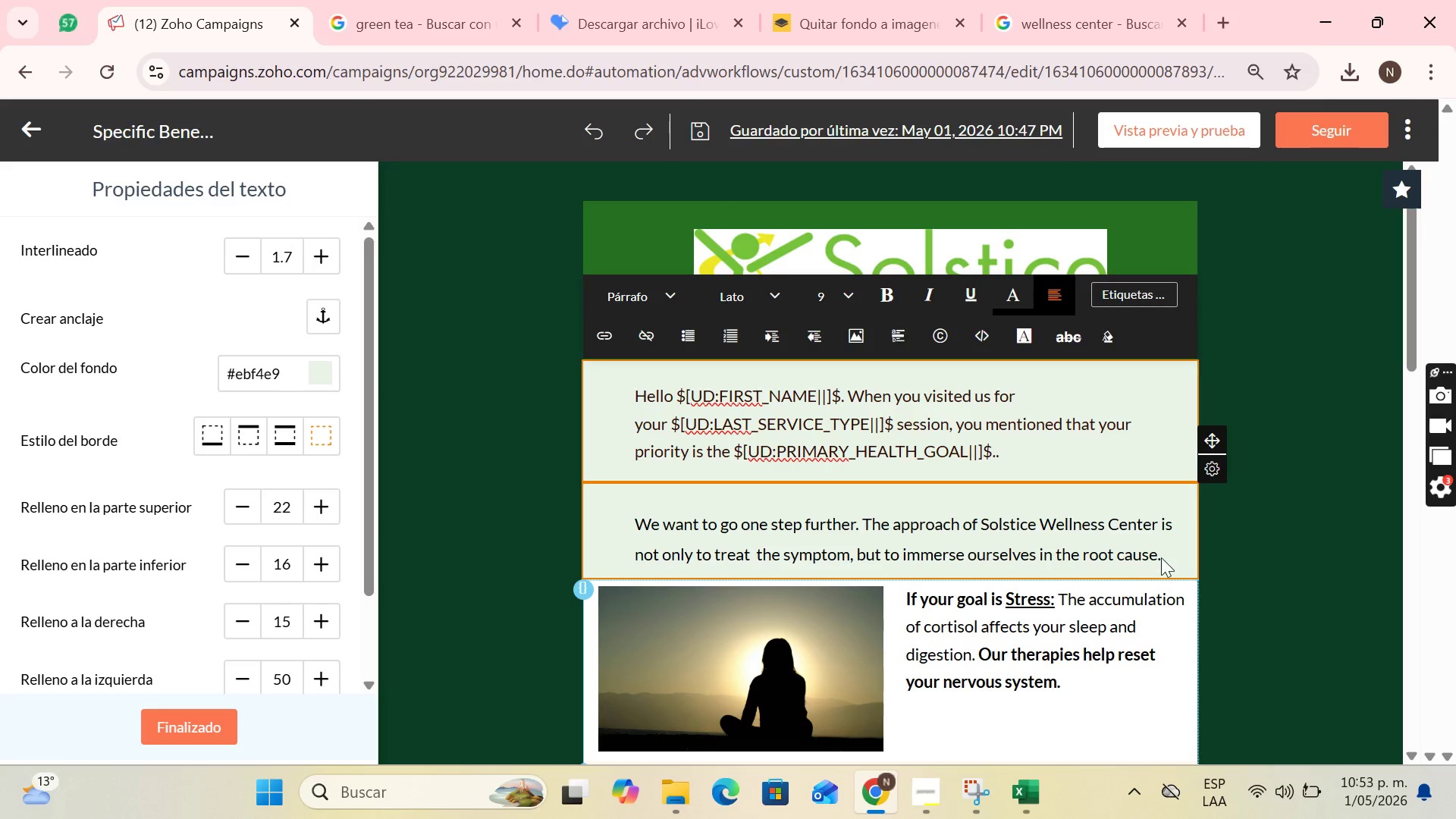 
left_click([1164, 557])
 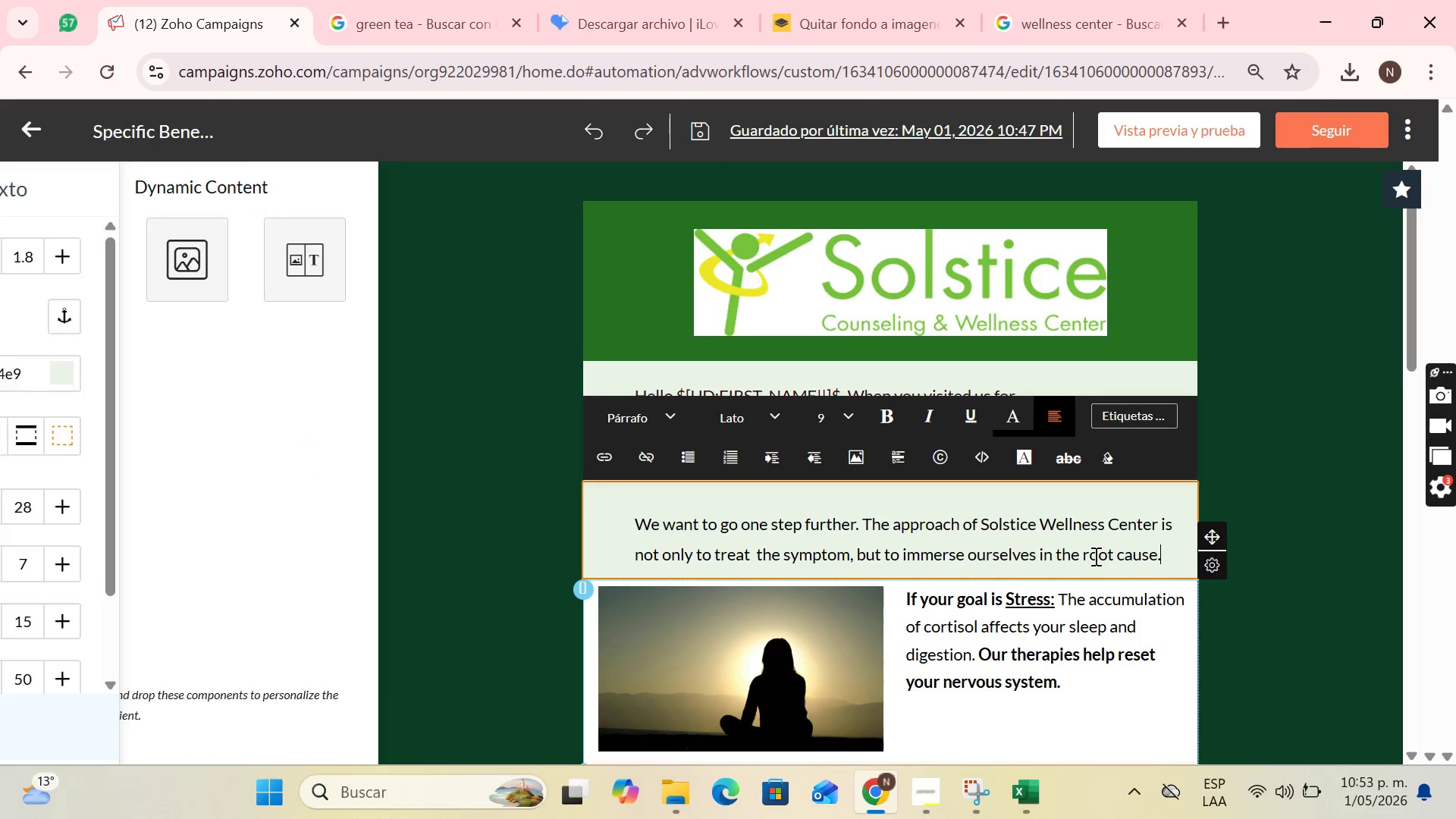 
scroll: coordinate [1068, 631], scroll_direction: down, amount: 5.0
 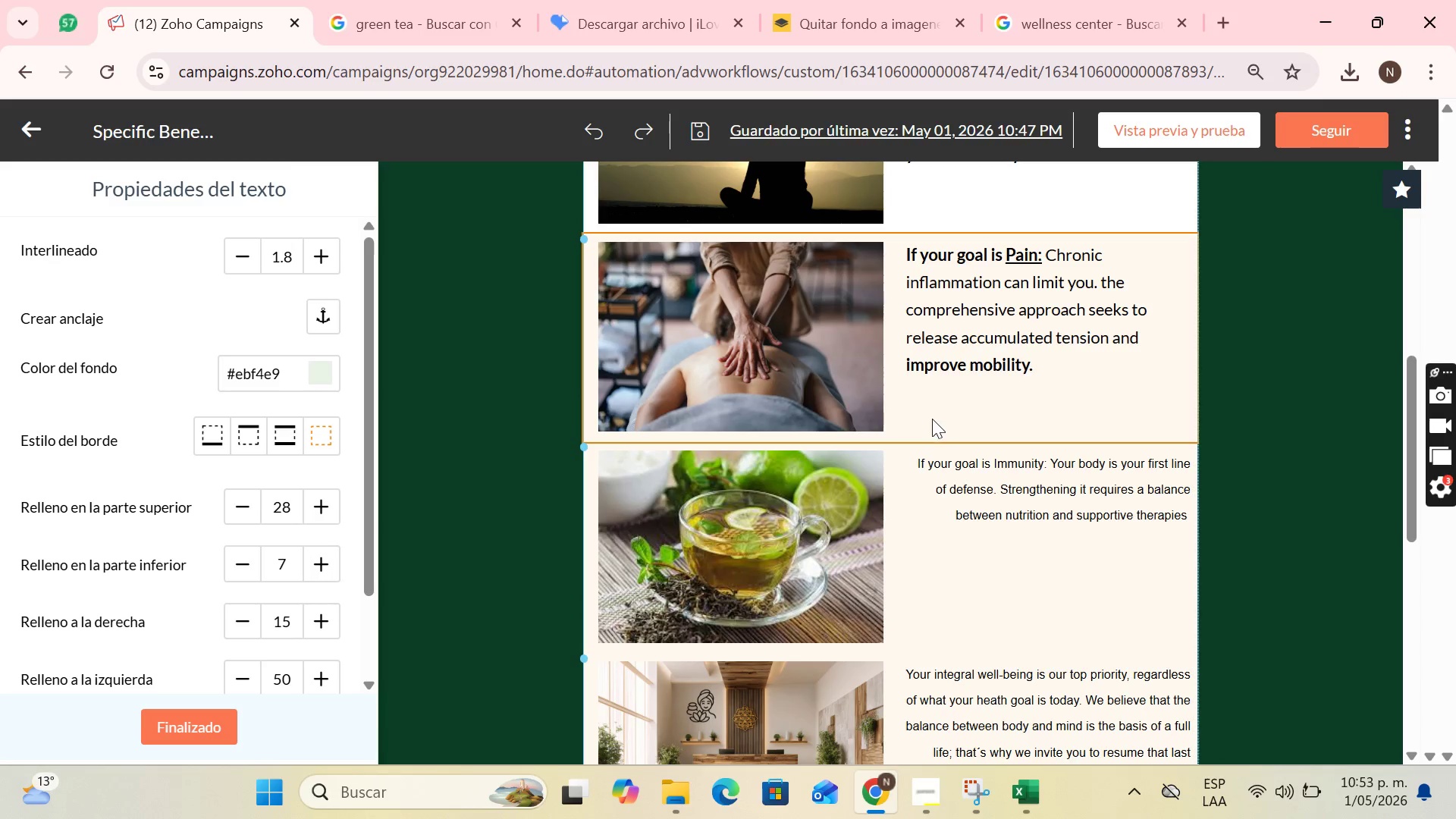 
left_click([915, 430])
 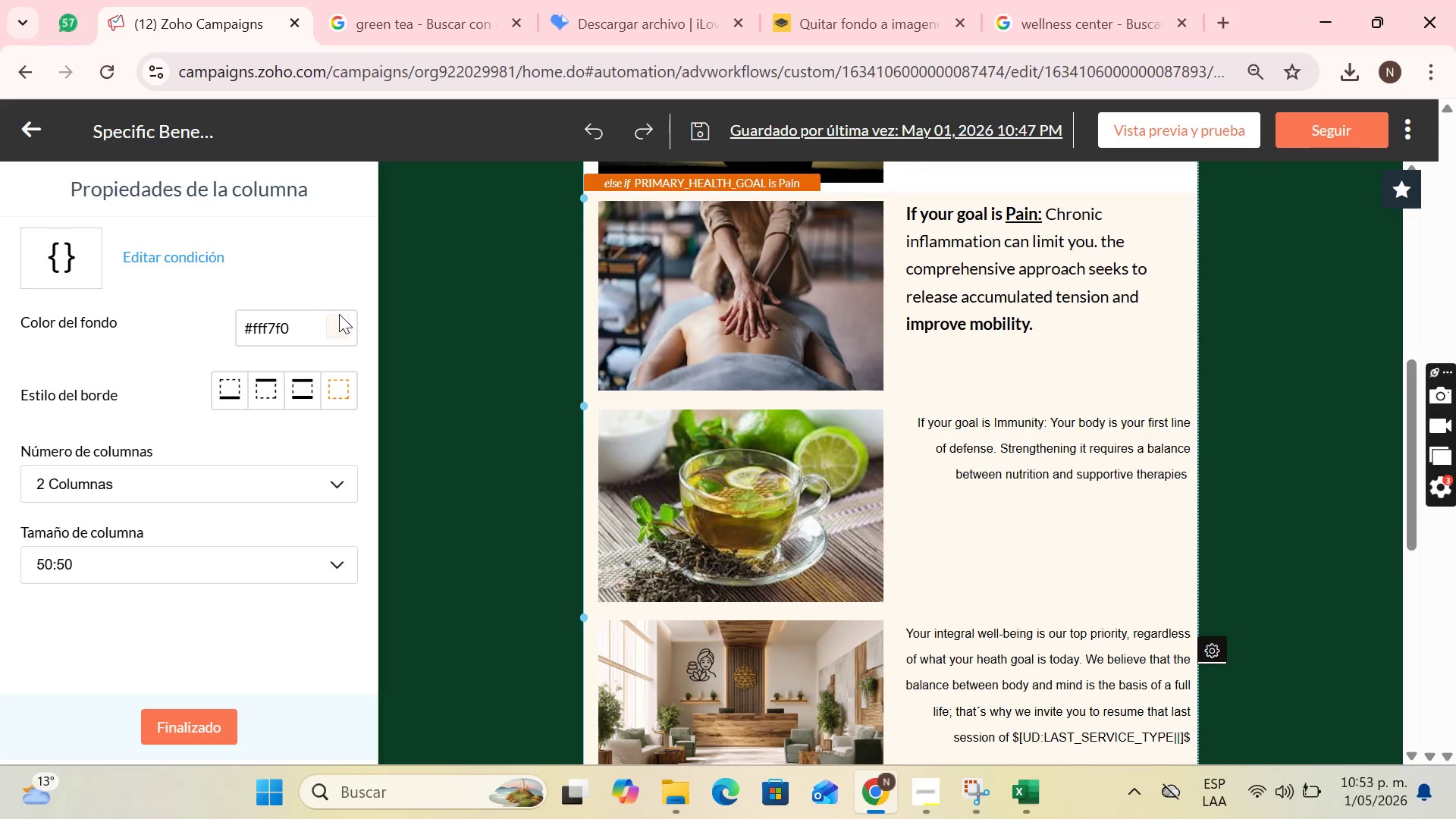 
left_click([339, 321])
 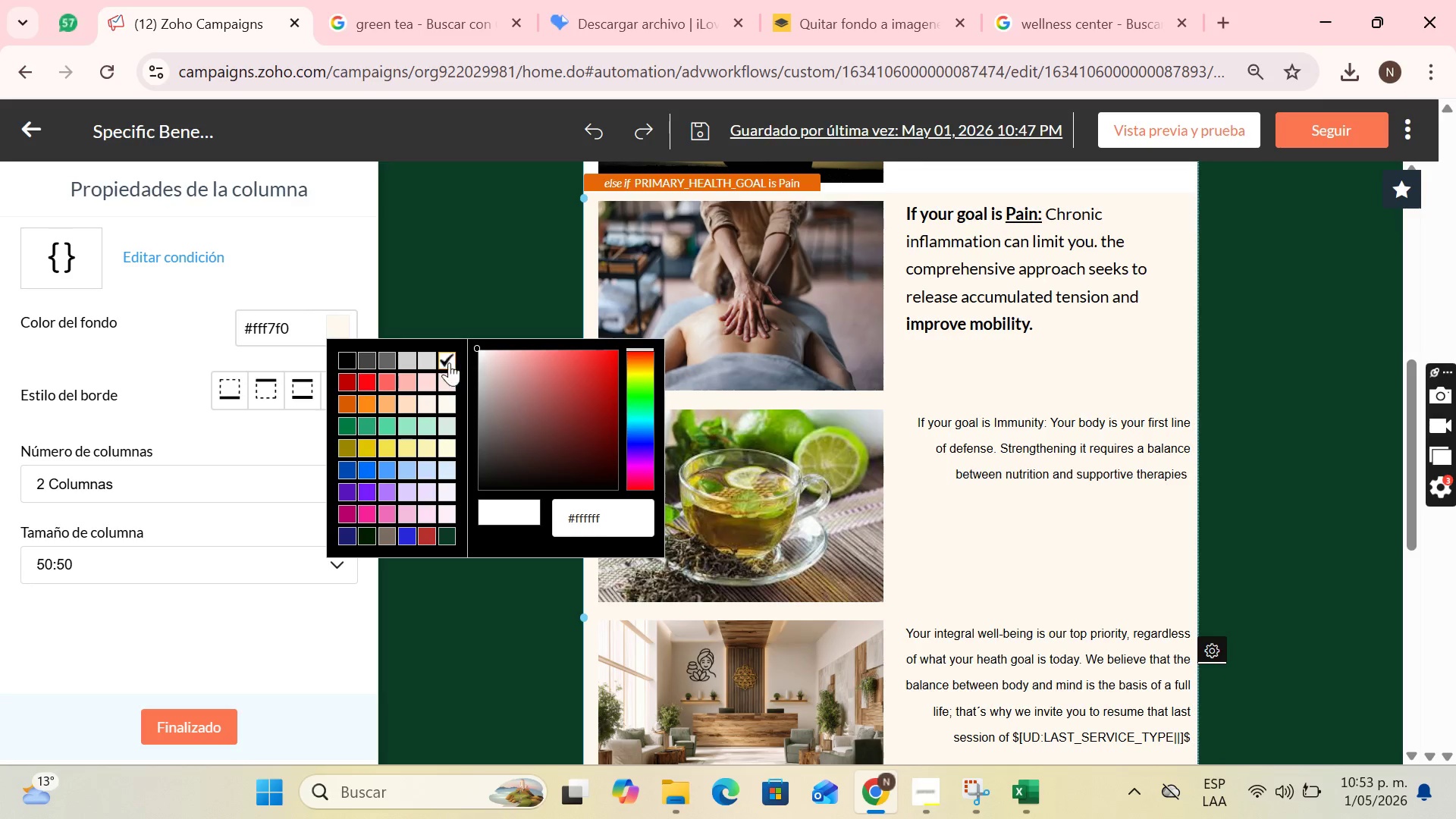 
left_click([446, 363])
 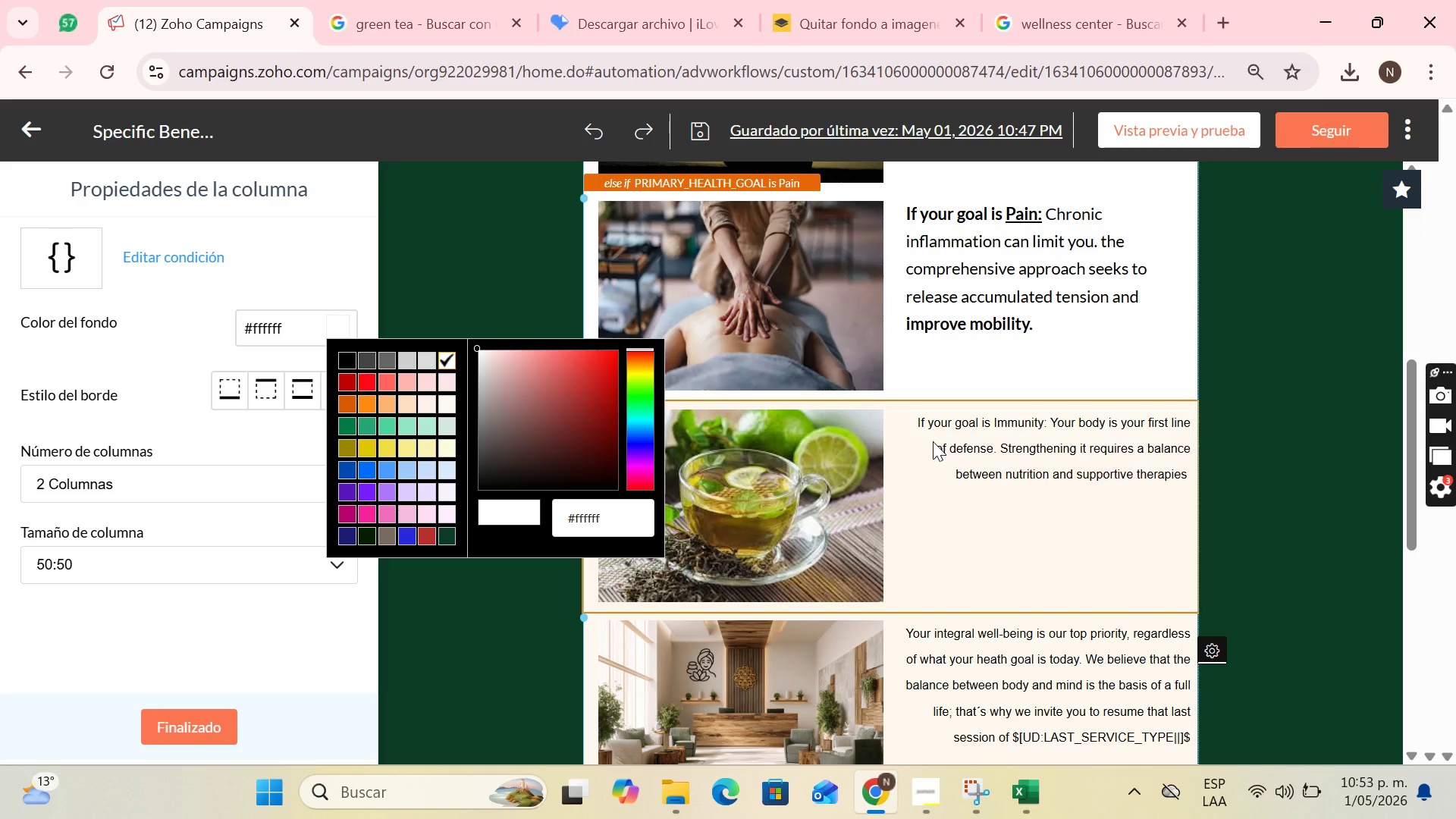 
left_click([925, 446])
 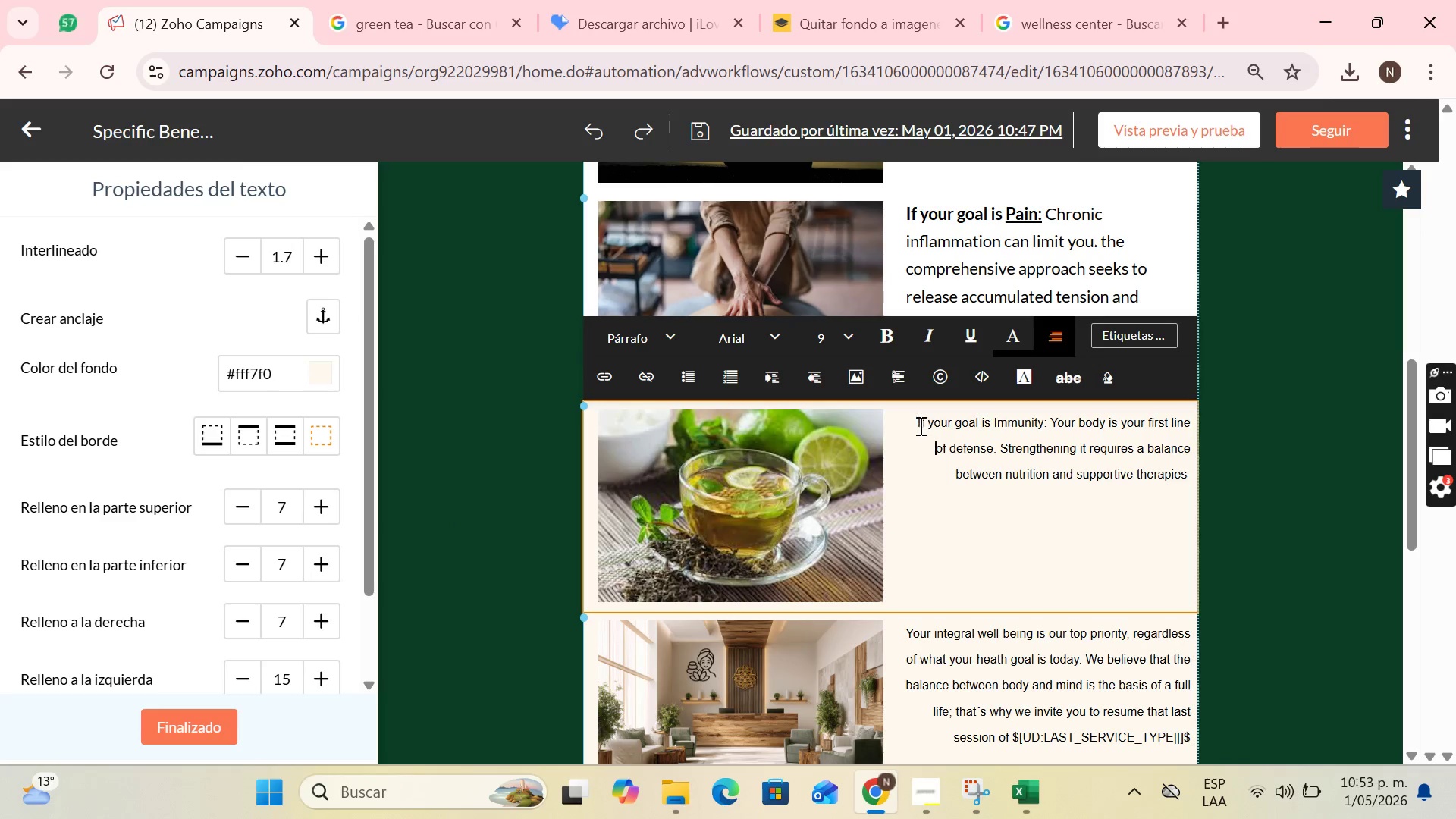 
left_click_drag(start_coordinate=[915, 422], to_coordinate=[1218, 469])
 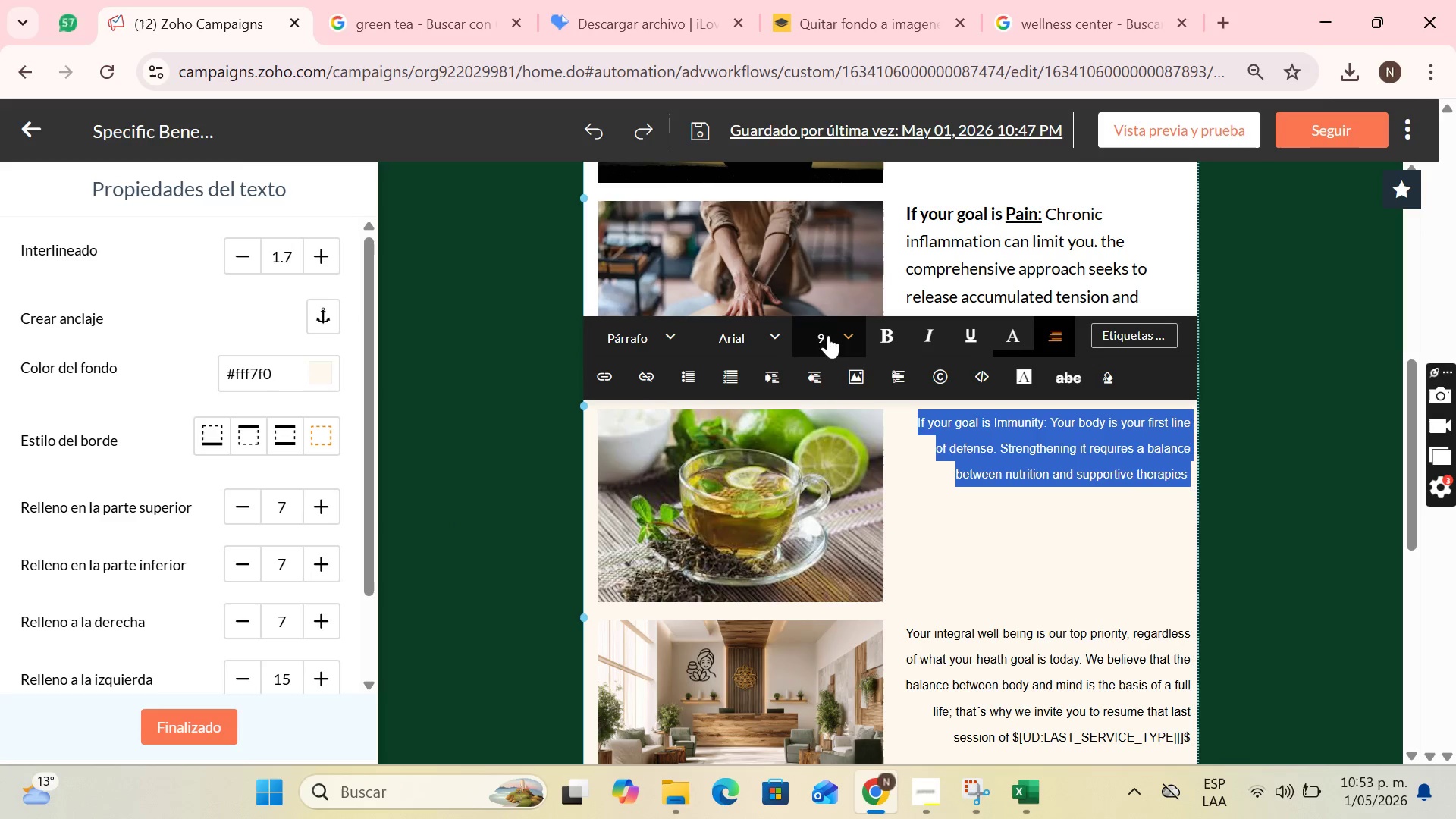 
left_click([759, 335])
 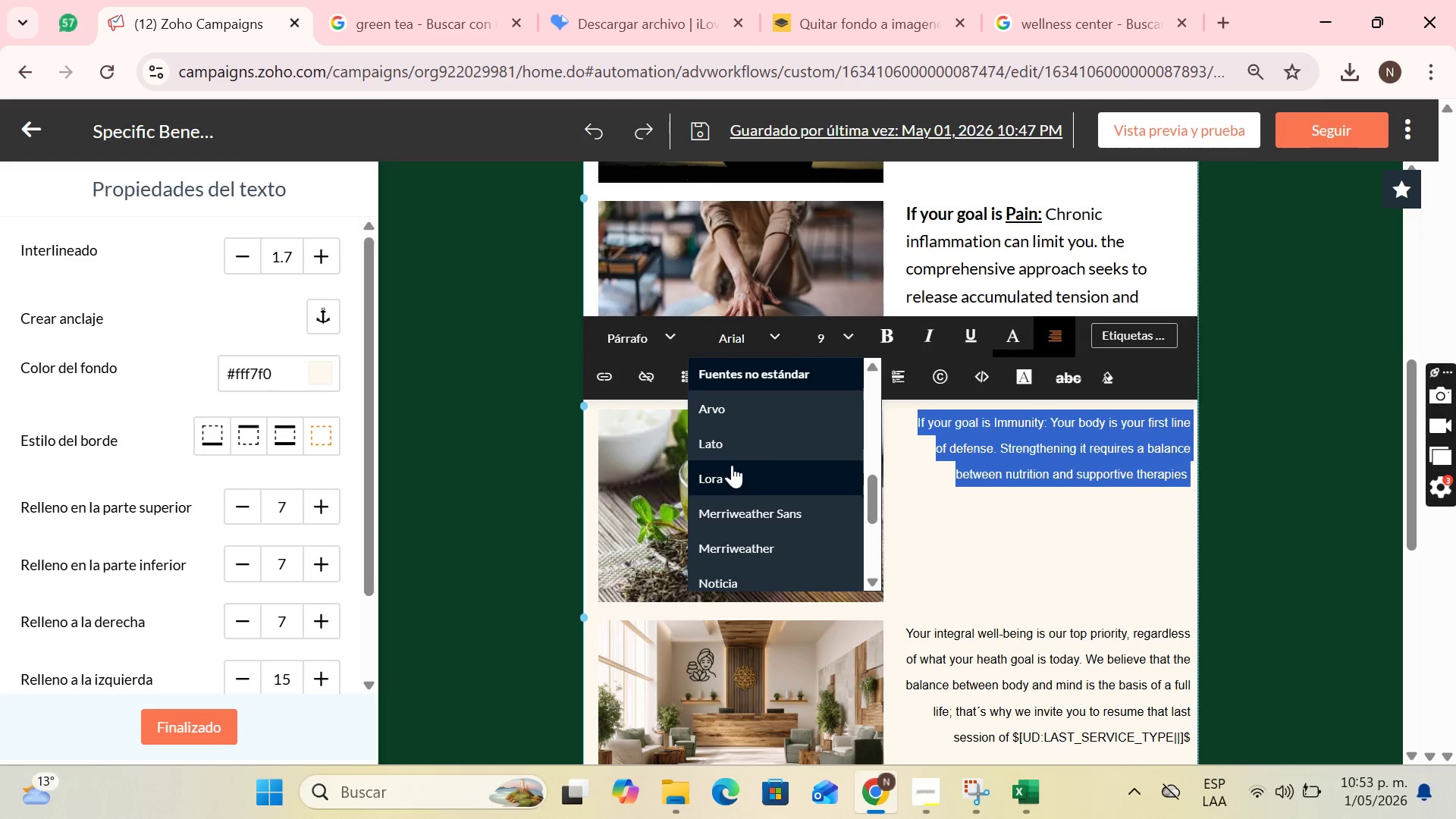 
left_click([727, 445])
 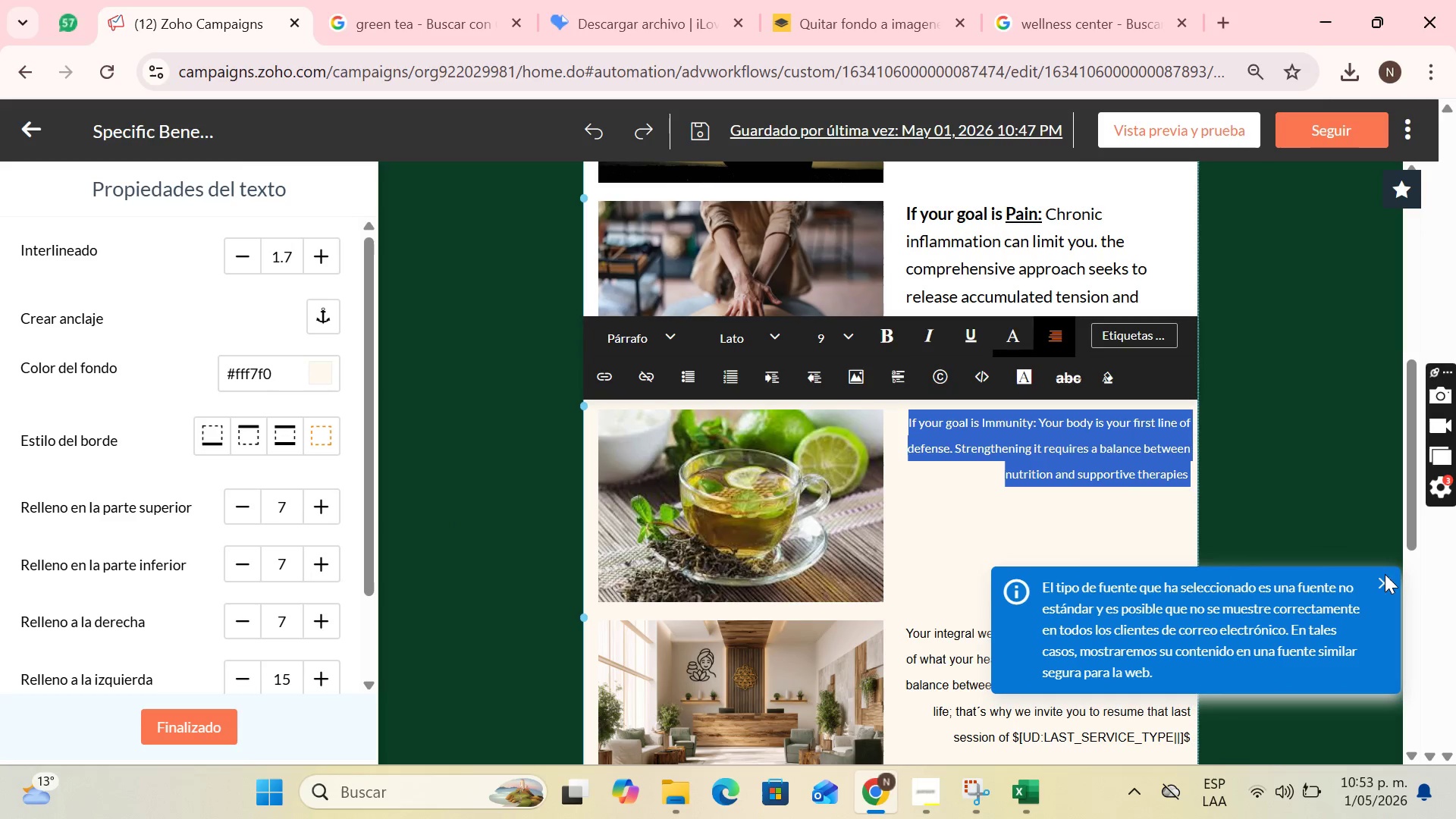 
left_click([1382, 587])
 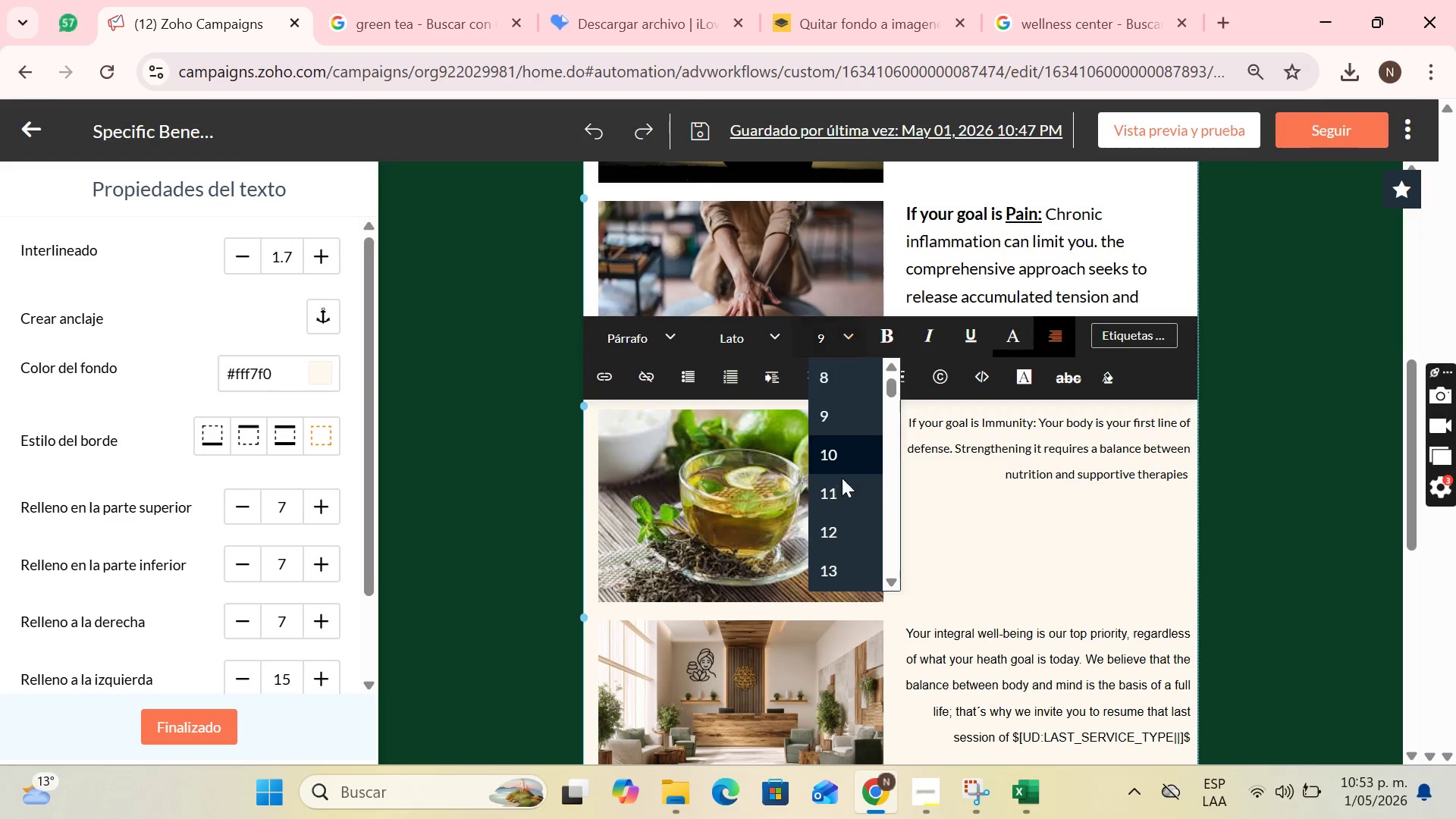 
left_click([835, 522])
 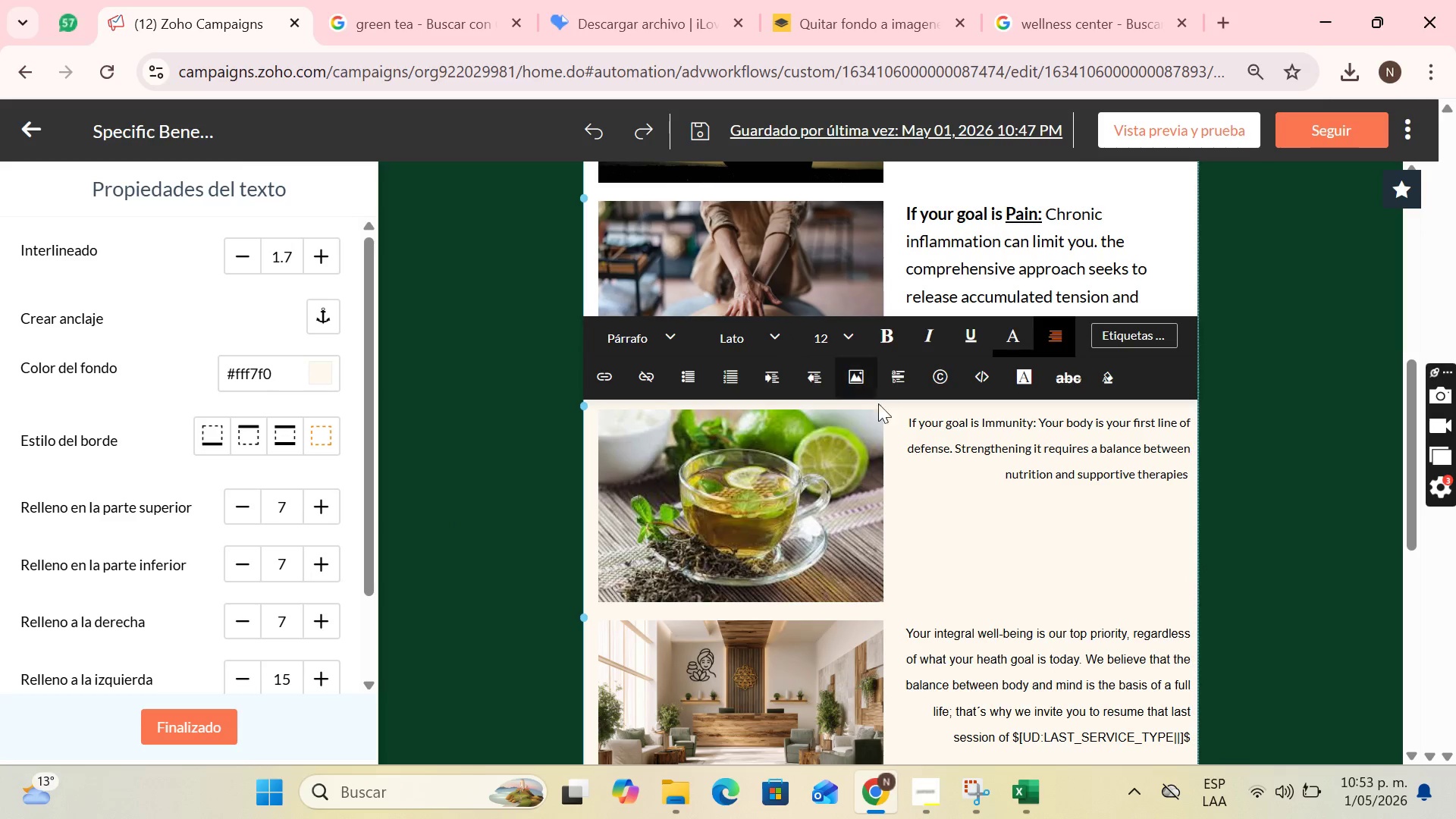 
left_click([940, 439])
 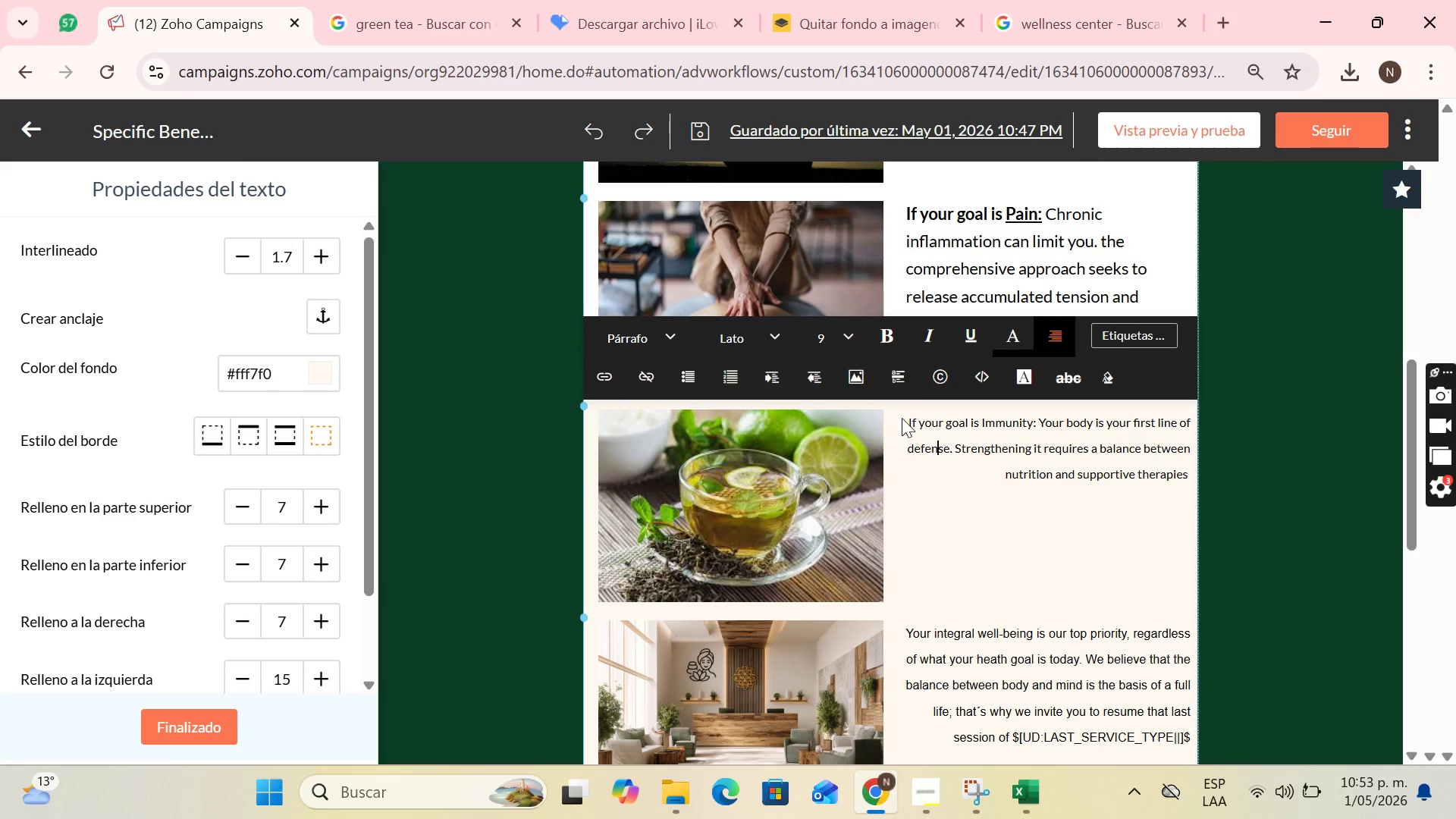 
left_click_drag(start_coordinate=[901, 418], to_coordinate=[912, 420])
 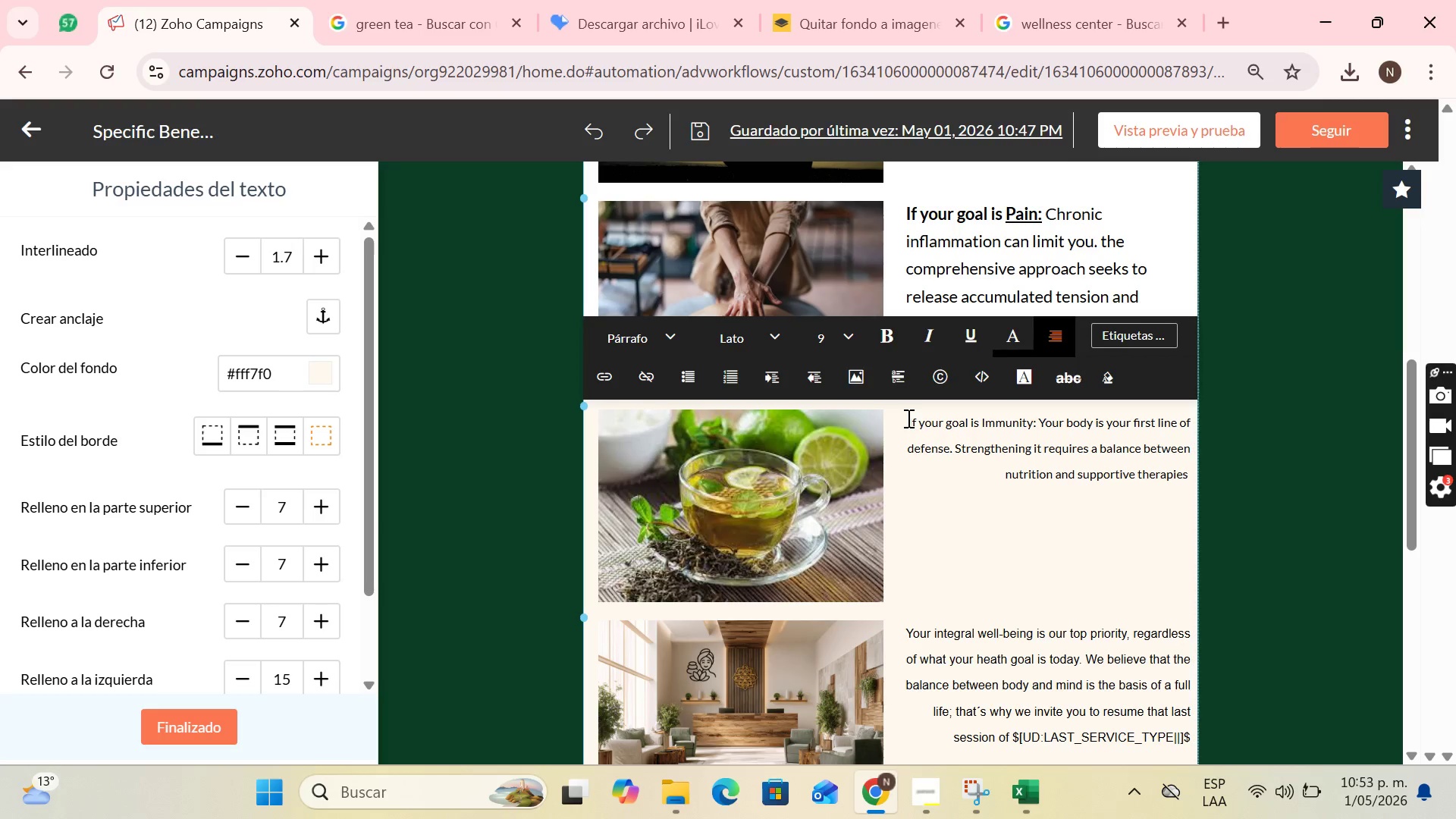 
left_click_drag(start_coordinate=[907, 418], to_coordinate=[1095, 433])
 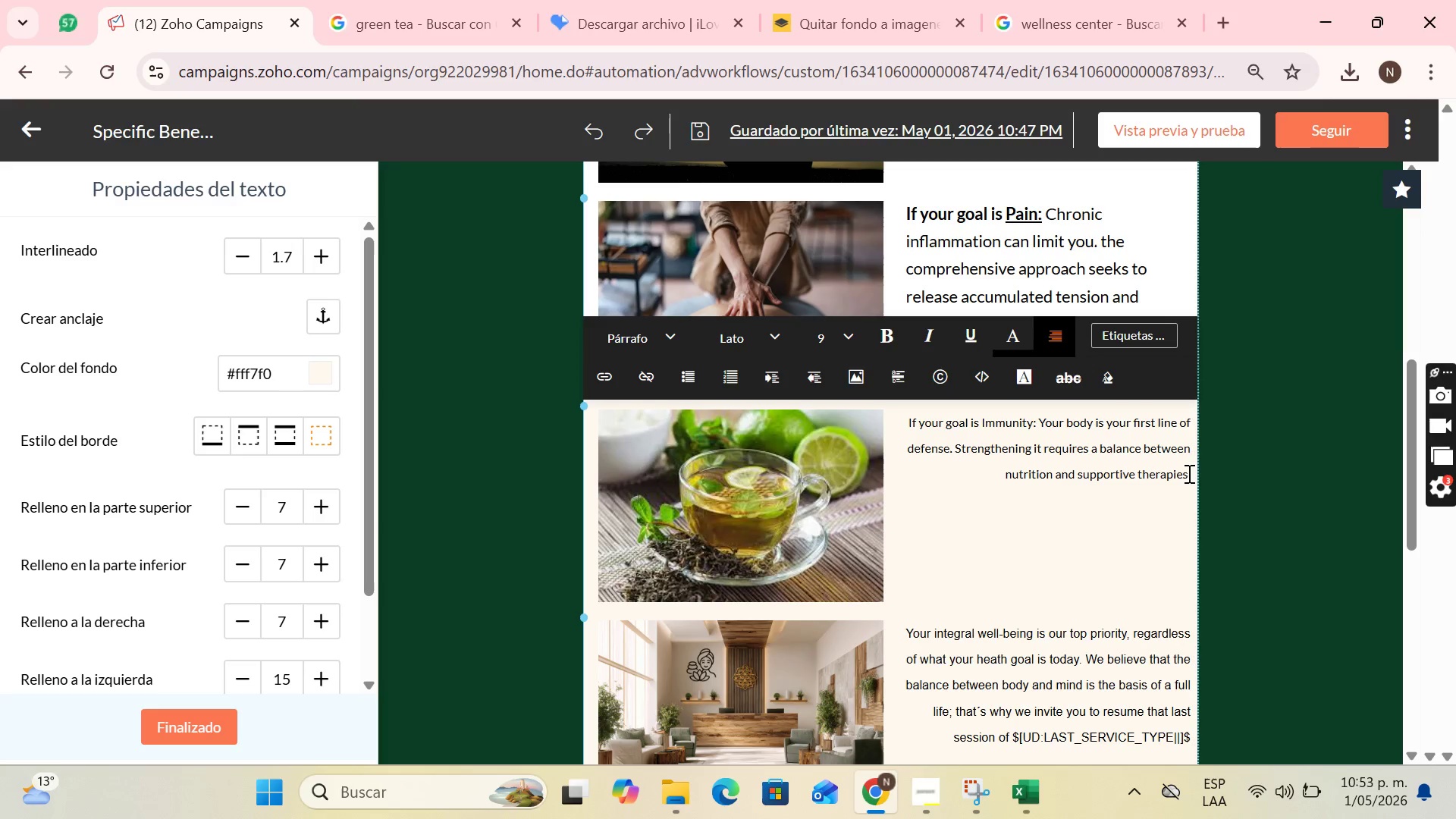 
left_click_drag(start_coordinate=[1188, 473], to_coordinate=[883, 422])
 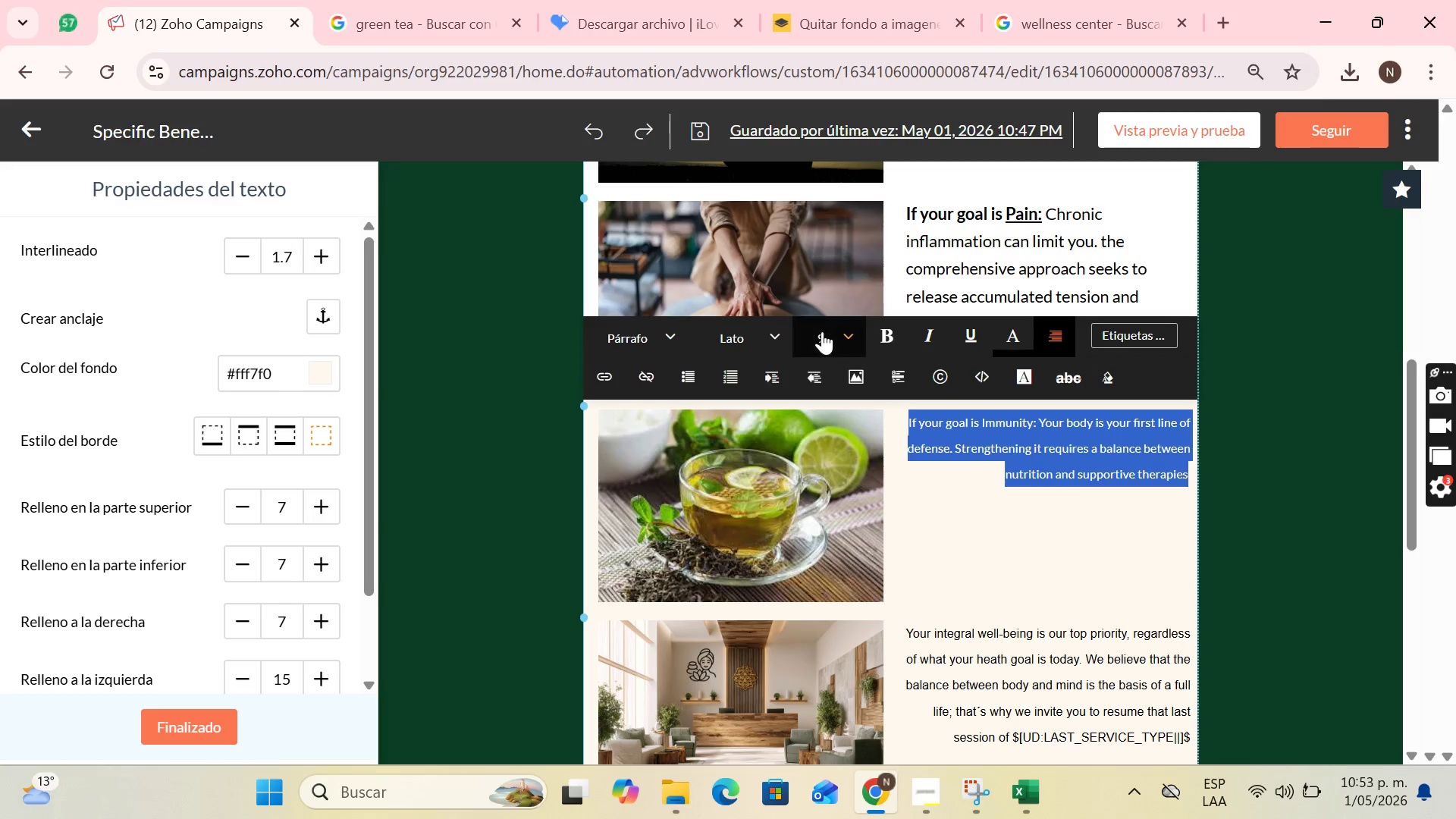 
left_click([822, 331])
 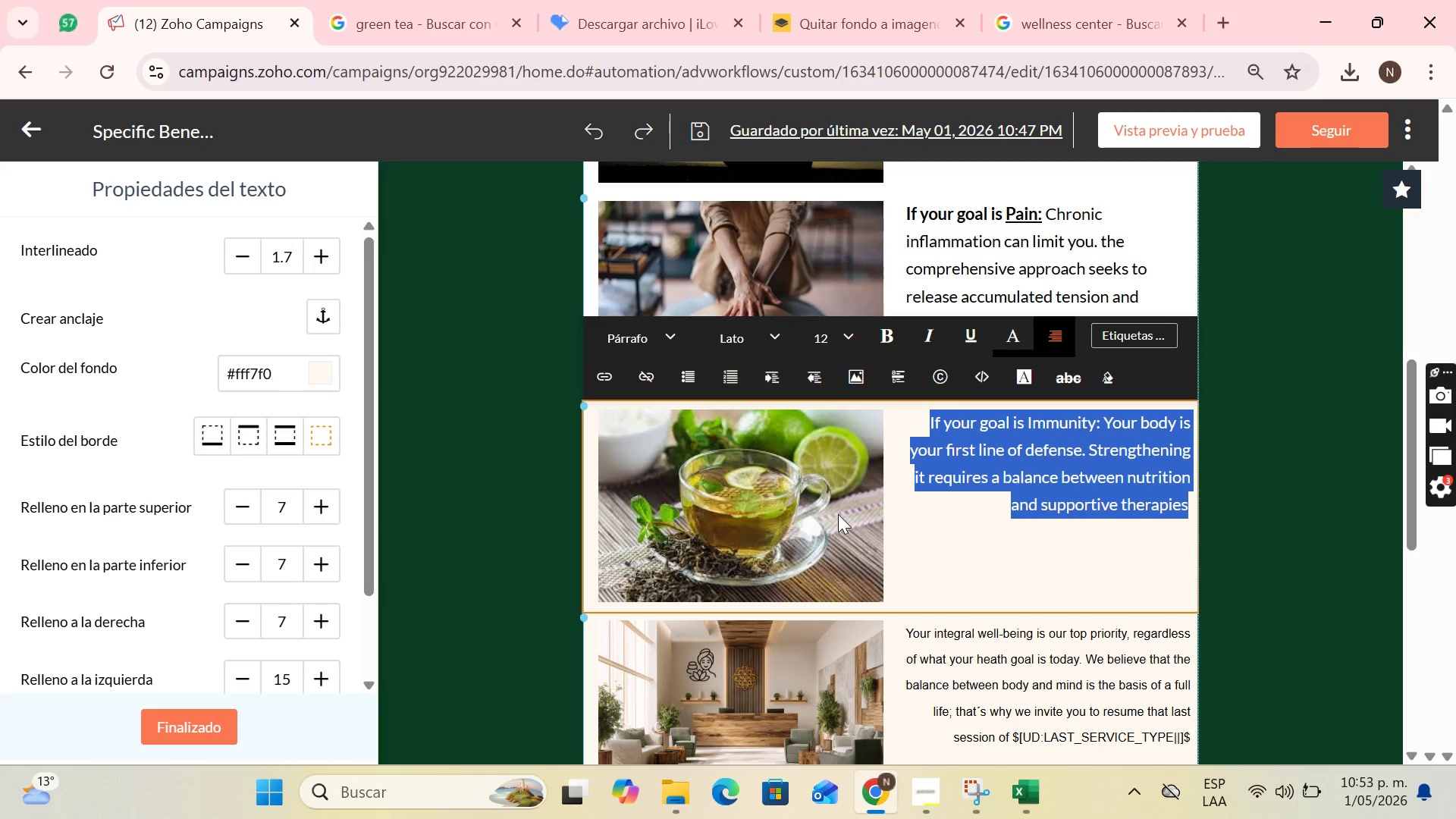 
left_click([1046, 281])
 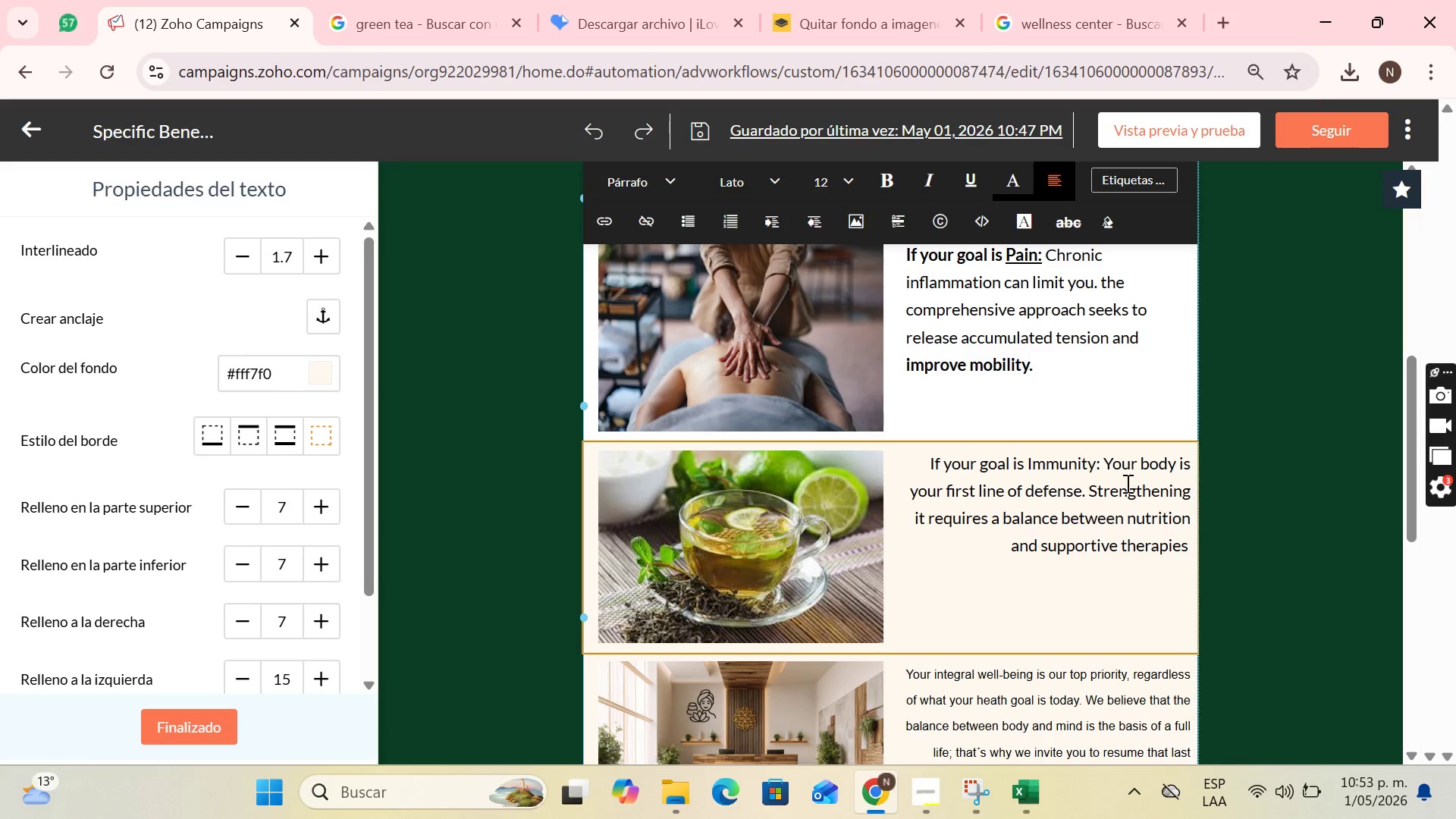 
left_click([1104, 498])
 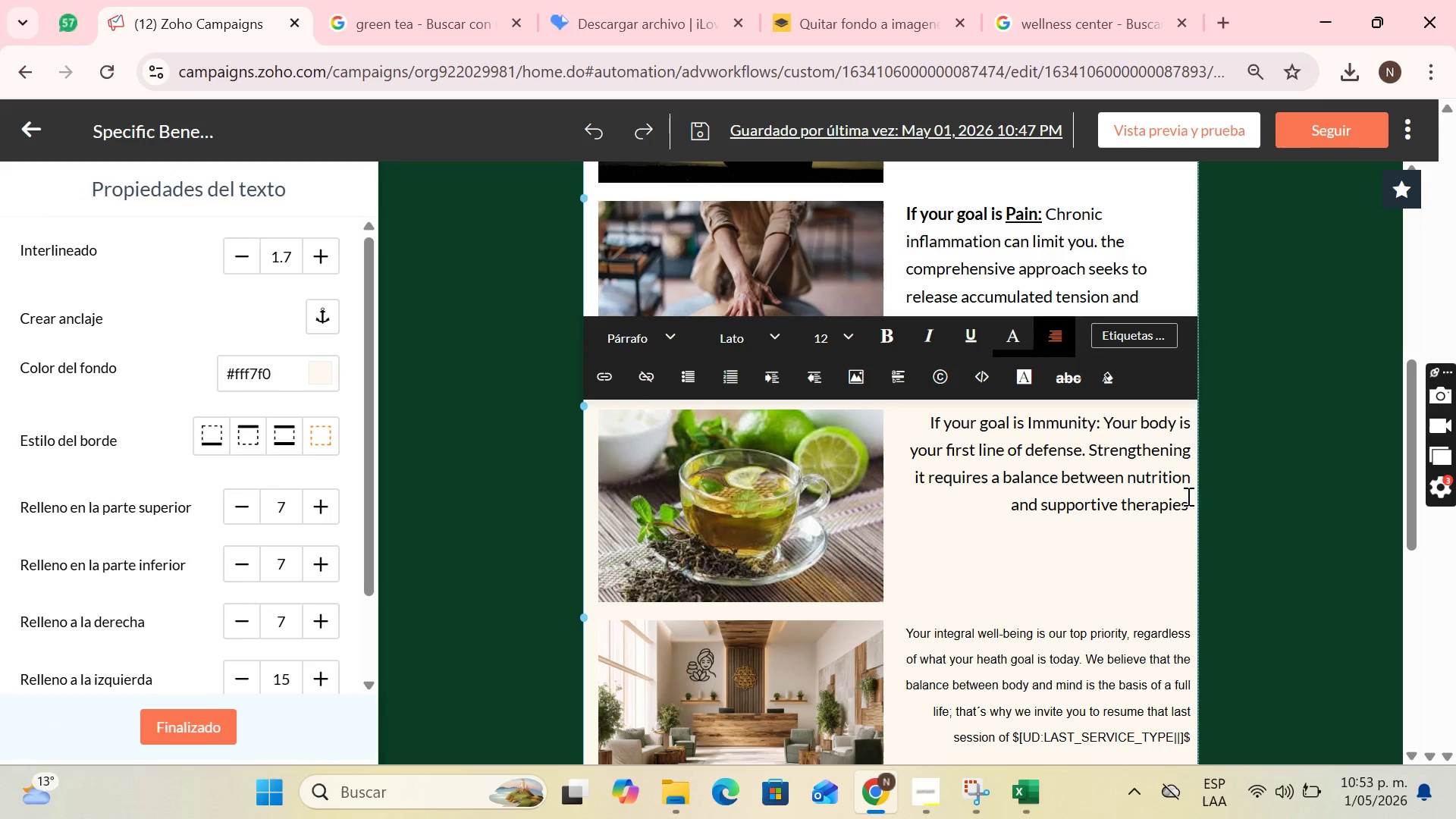 
left_click_drag(start_coordinate=[1188, 503], to_coordinate=[918, 427])
 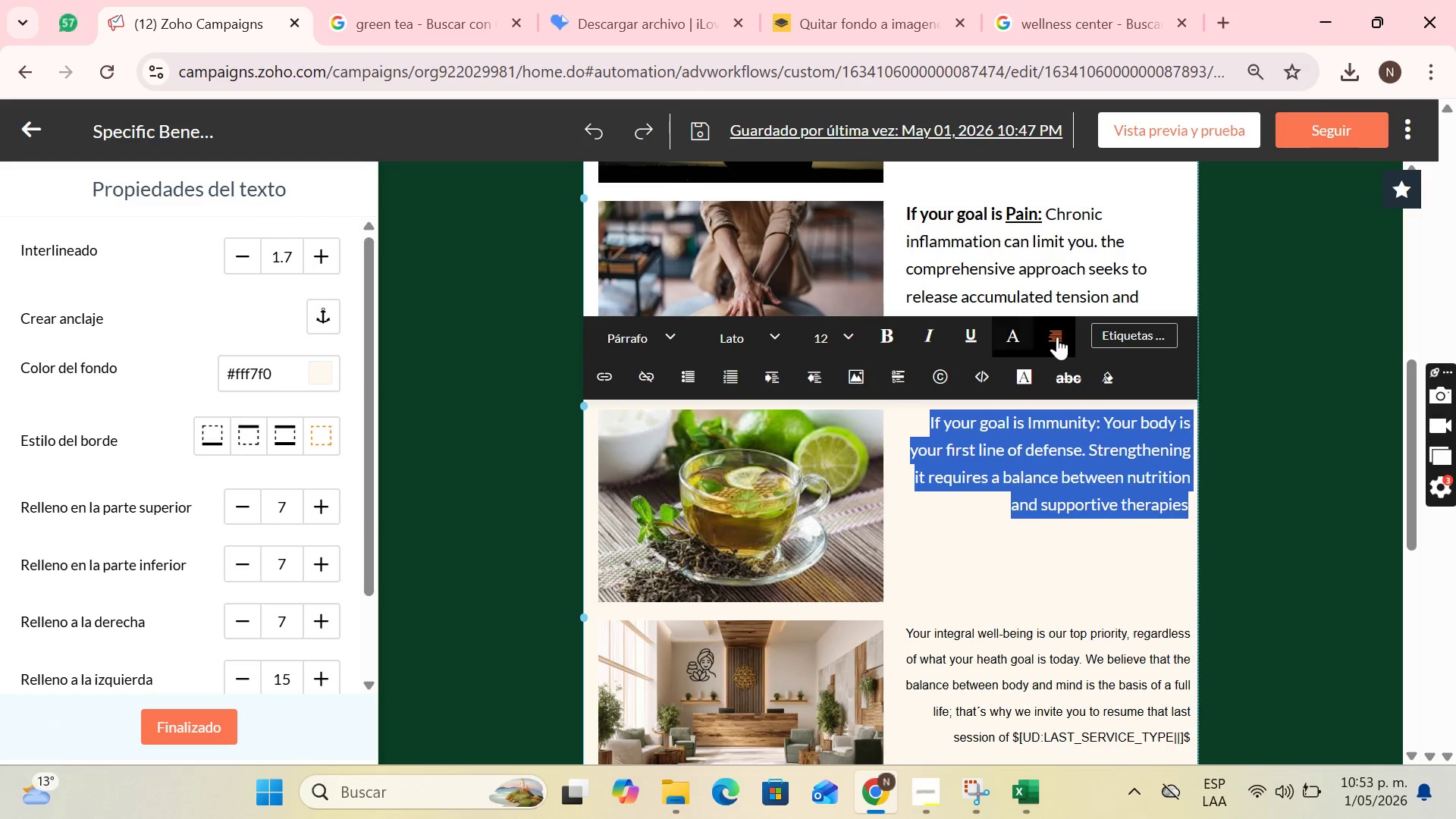 
left_click([1057, 337])
 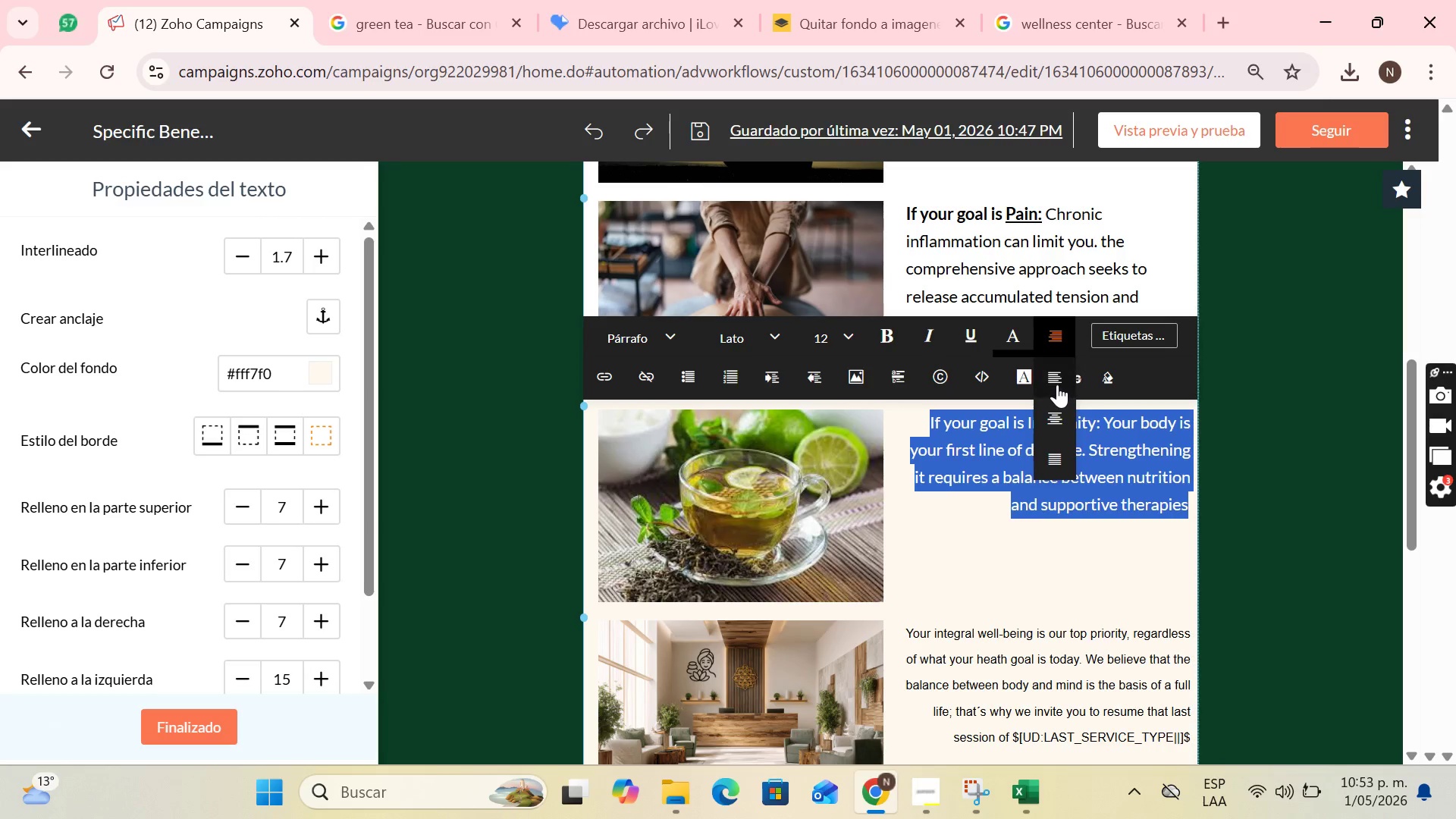 
left_click([1056, 373])
 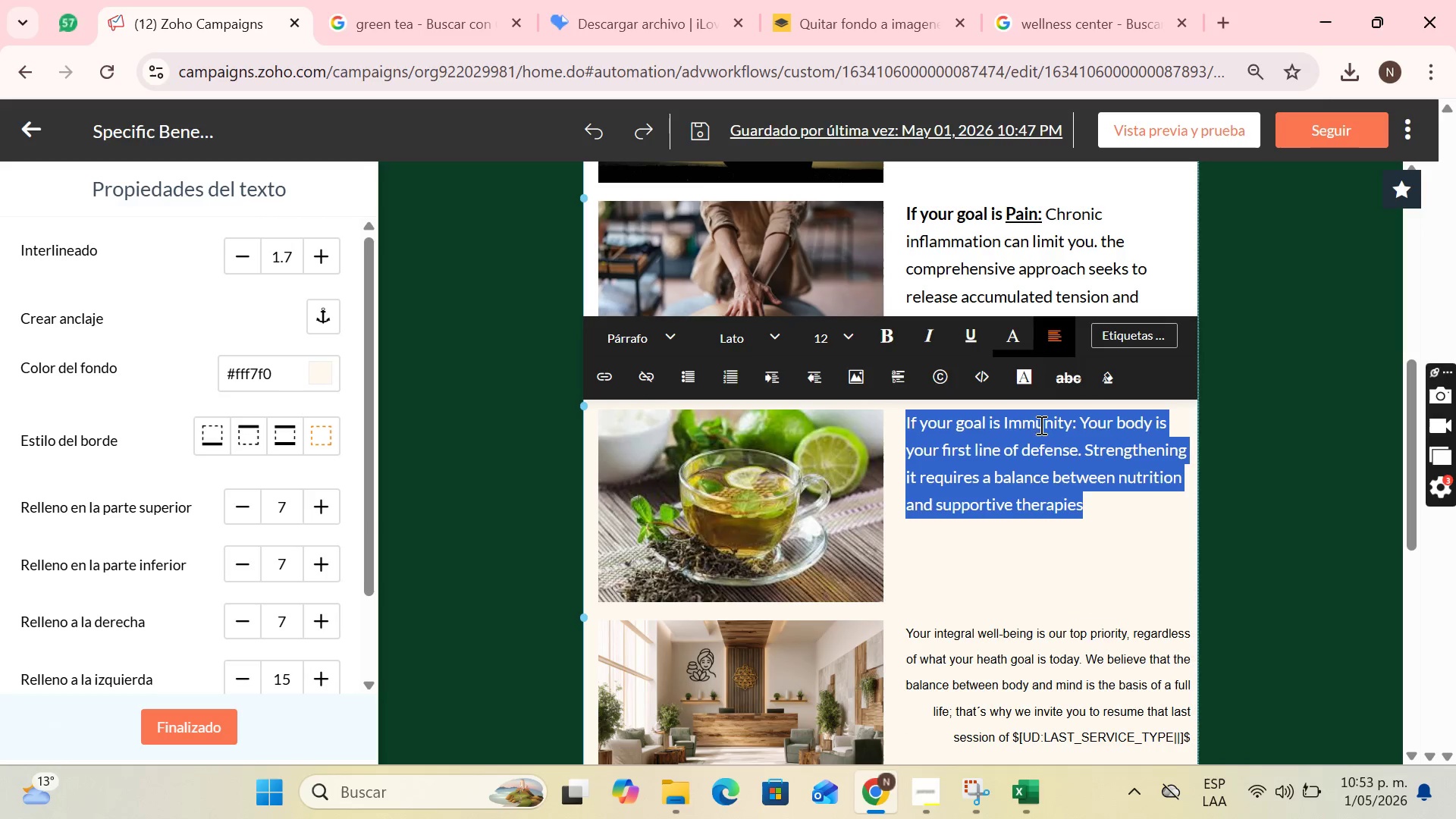 
left_click([1050, 439])
 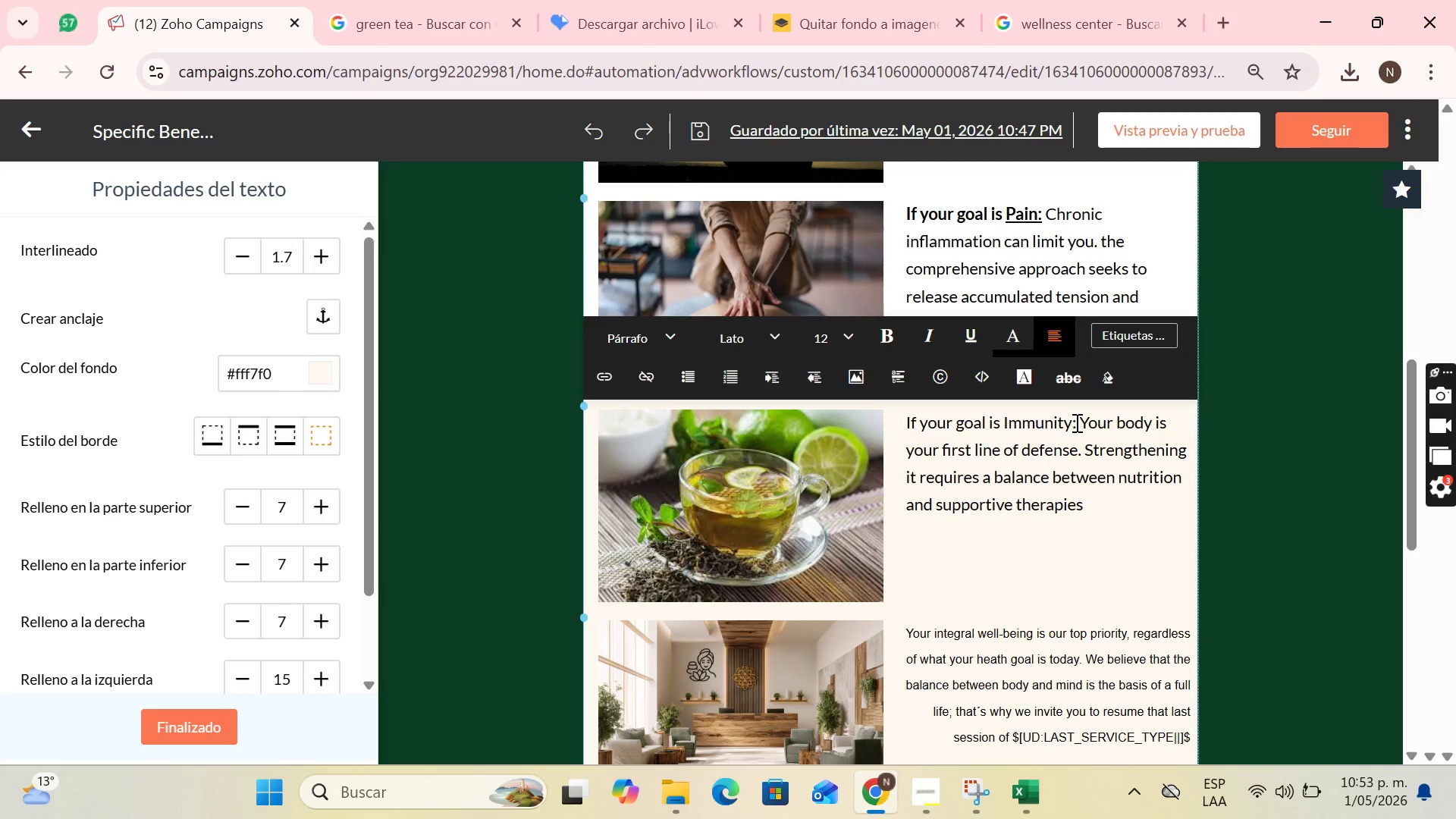 
left_click_drag(start_coordinate=[1076, 422], to_coordinate=[905, 416])
 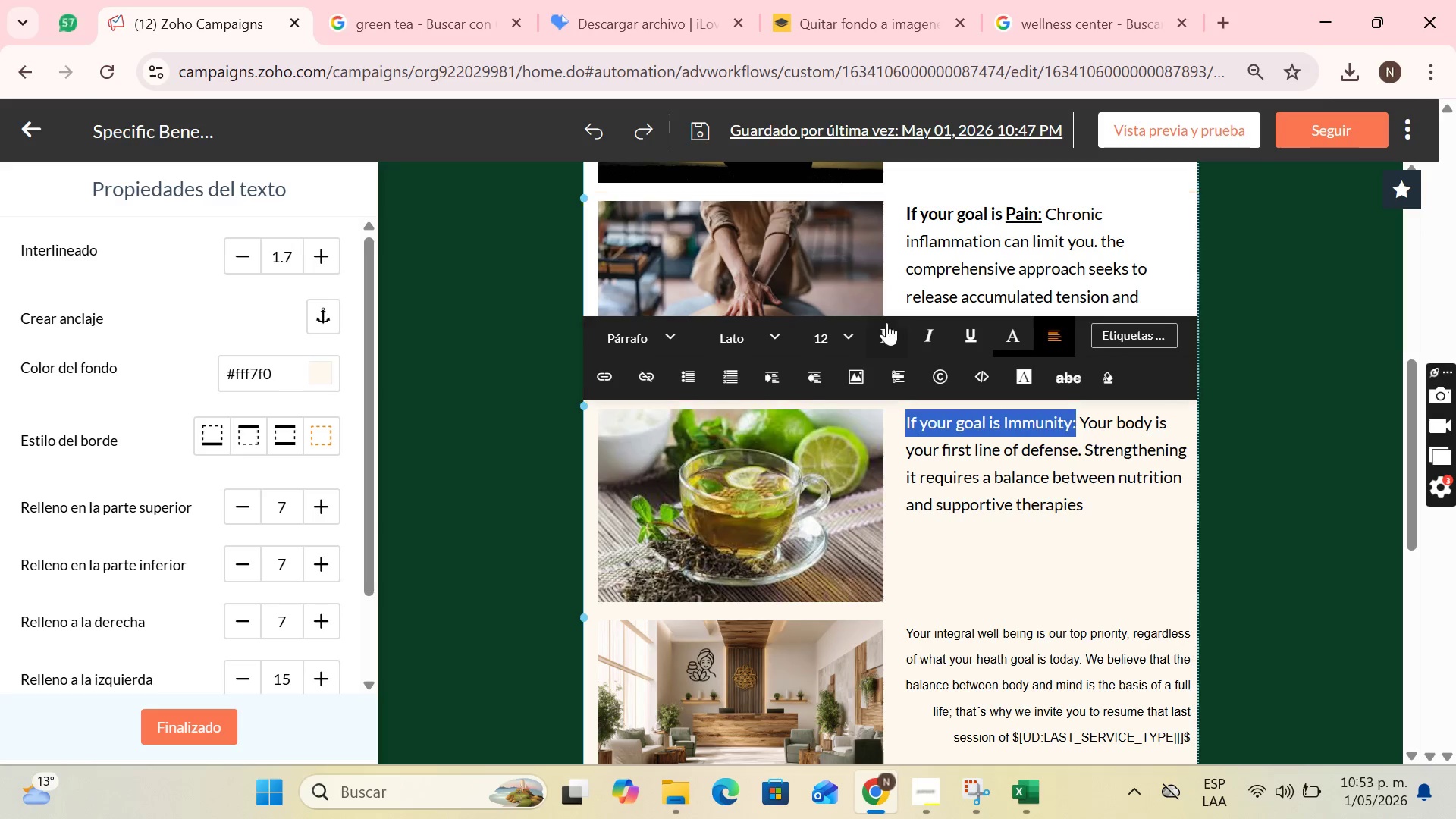 
left_click([886, 322])
 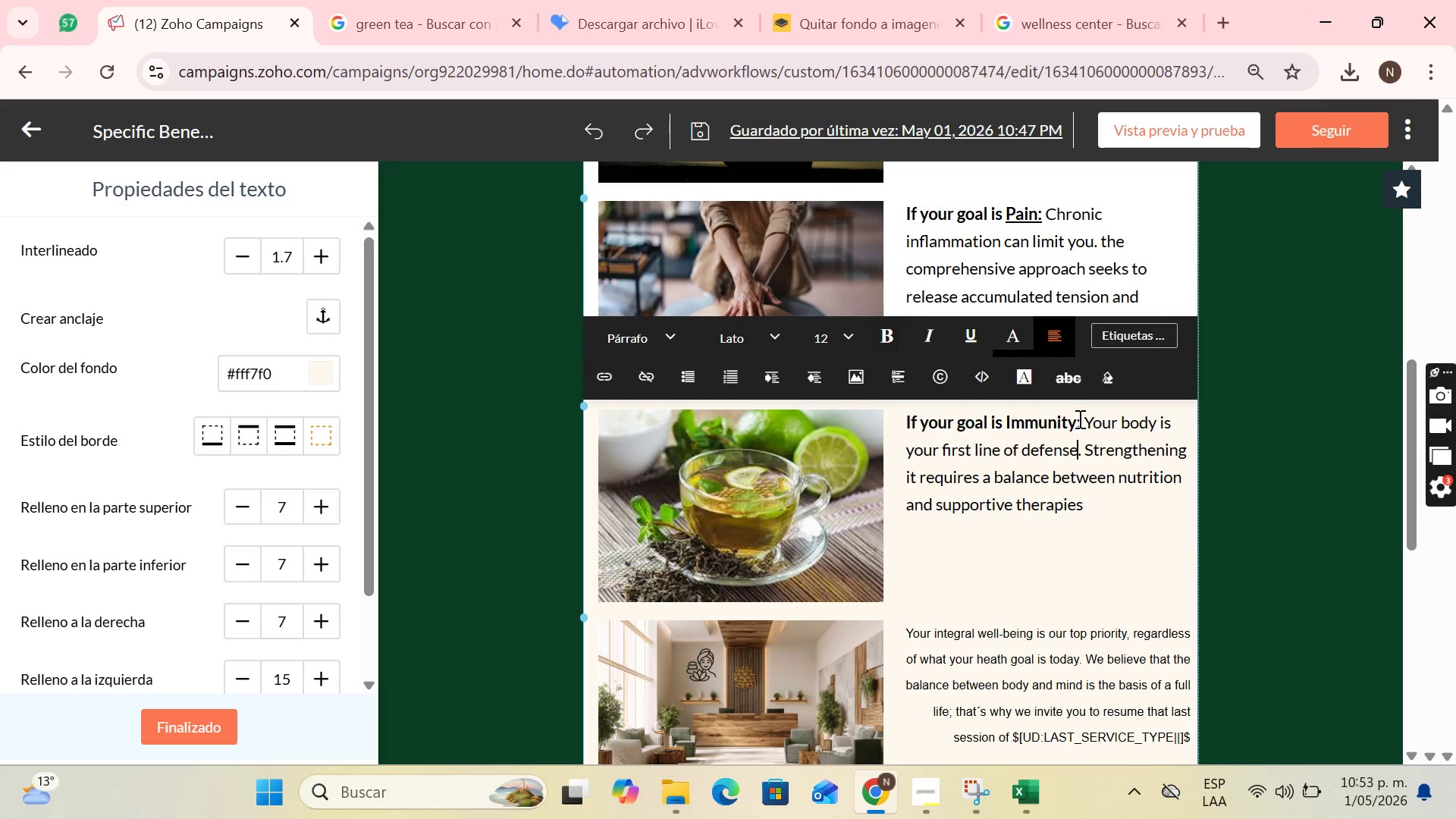 
left_click_drag(start_coordinate=[1079, 419], to_coordinate=[1008, 412])
 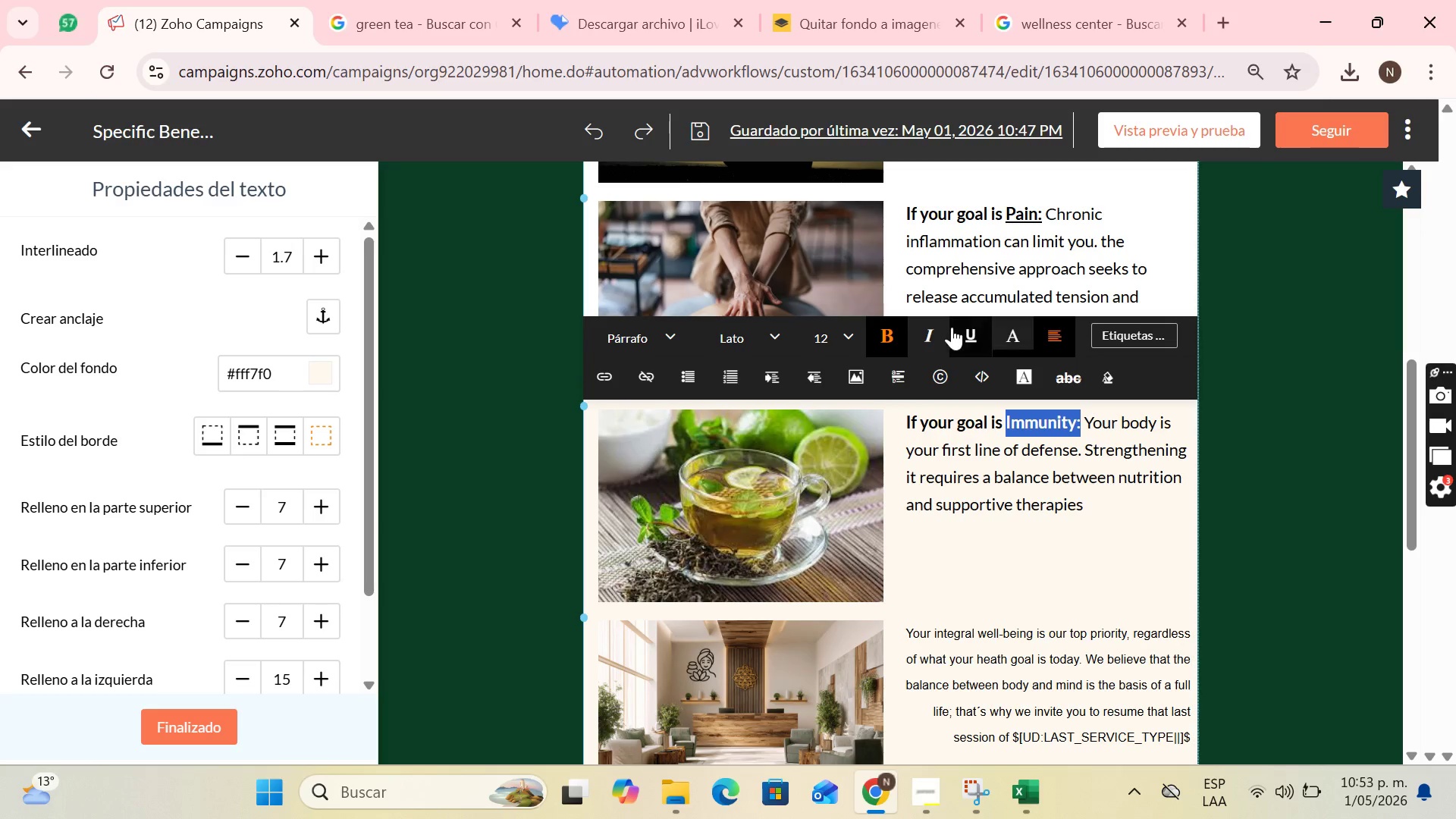 
left_click([952, 327])
 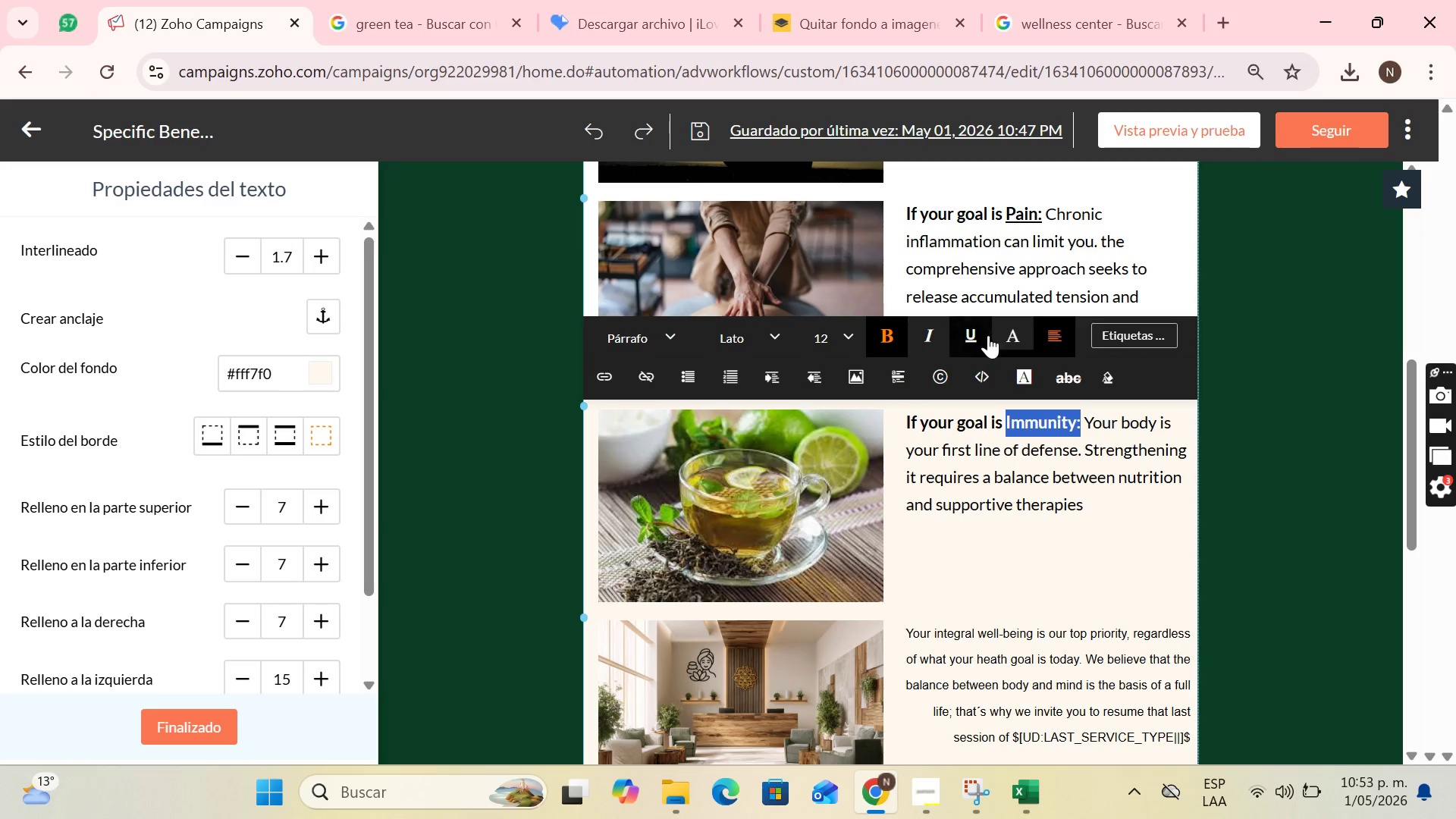 
left_click([976, 337])
 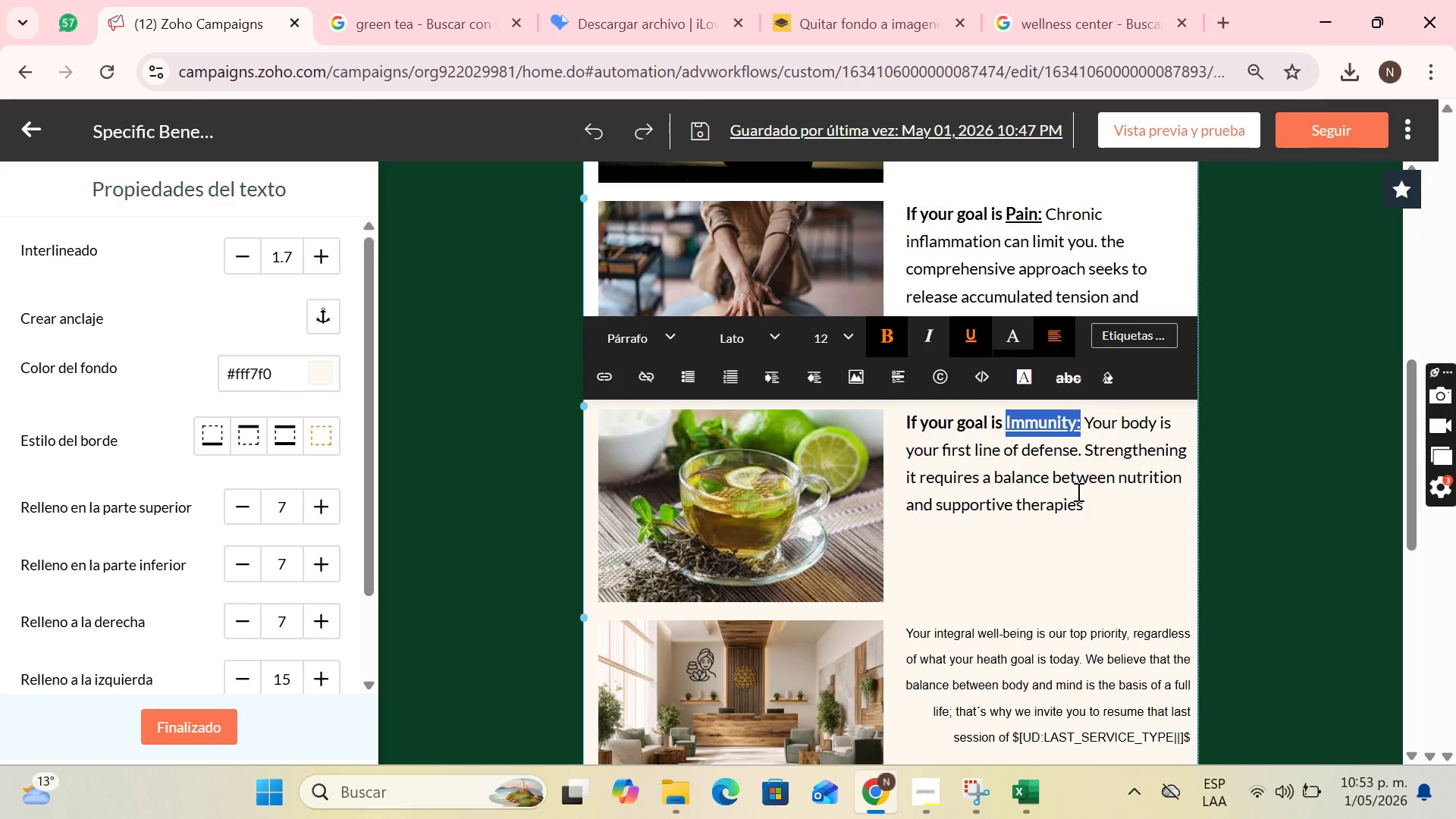 
left_click_drag(start_coordinate=[1077, 491], to_coordinate=[1072, 491])
 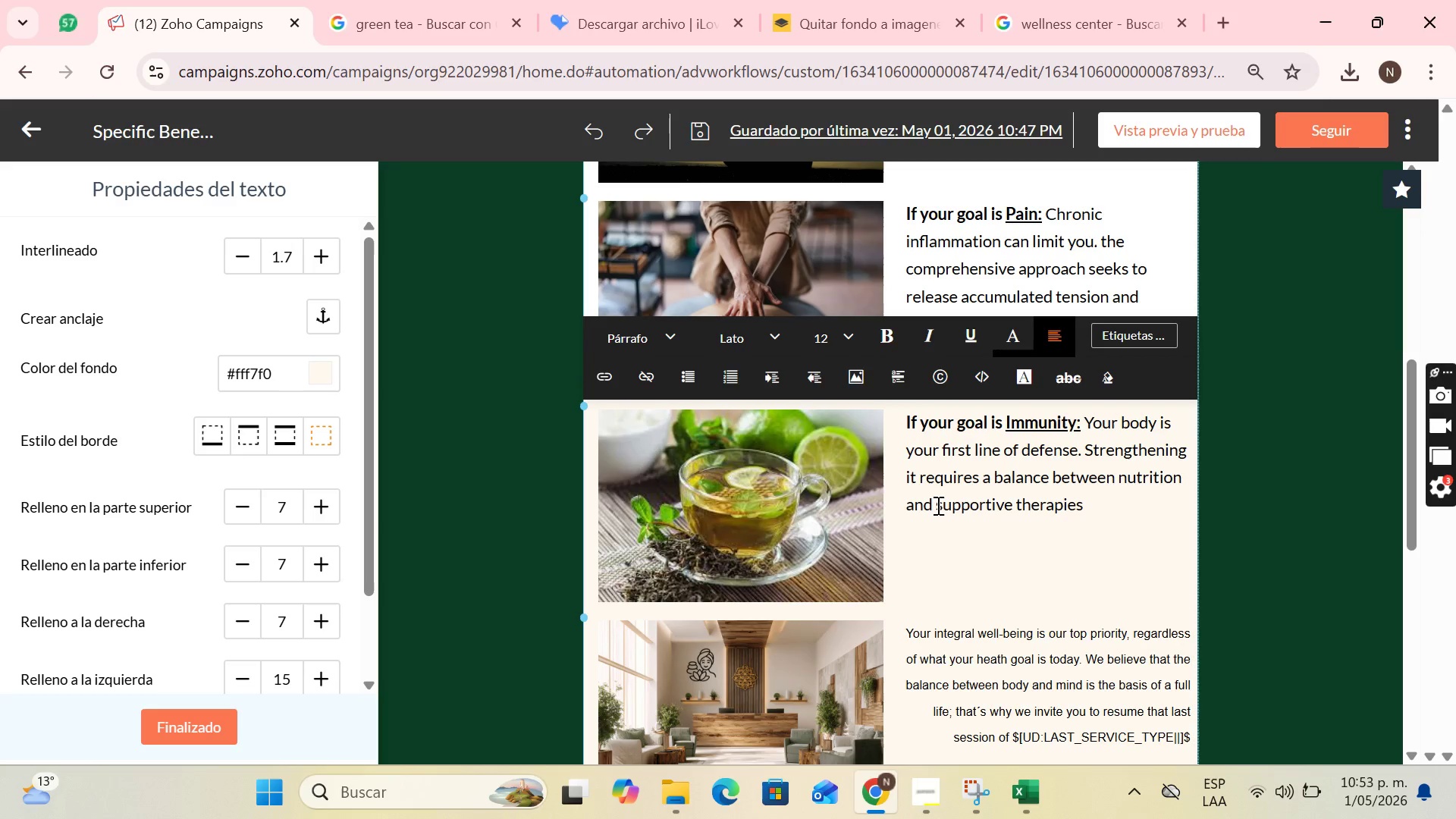 
left_click_drag(start_coordinate=[937, 505], to_coordinate=[1116, 511])
 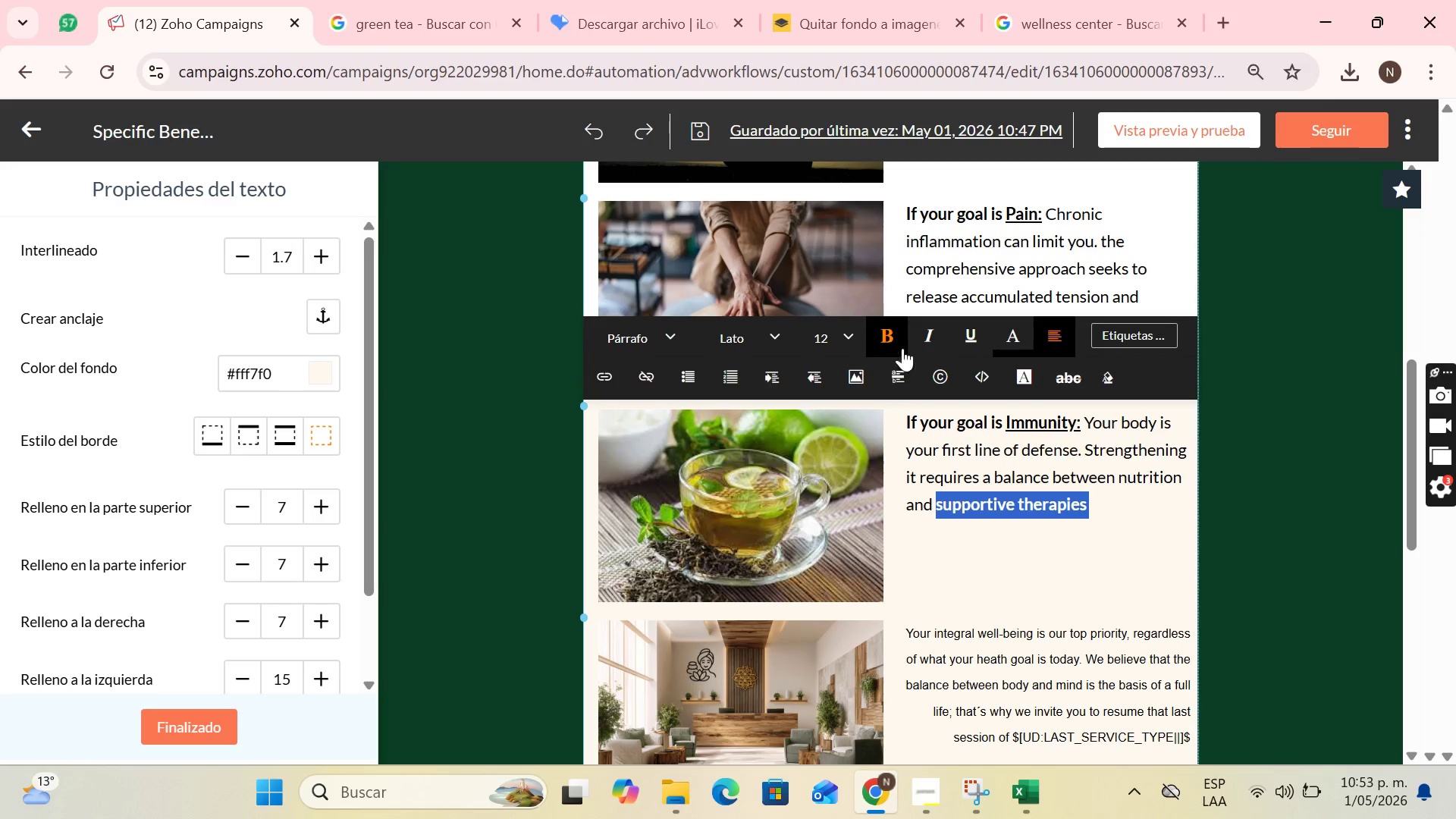 
double_click([1112, 509])
 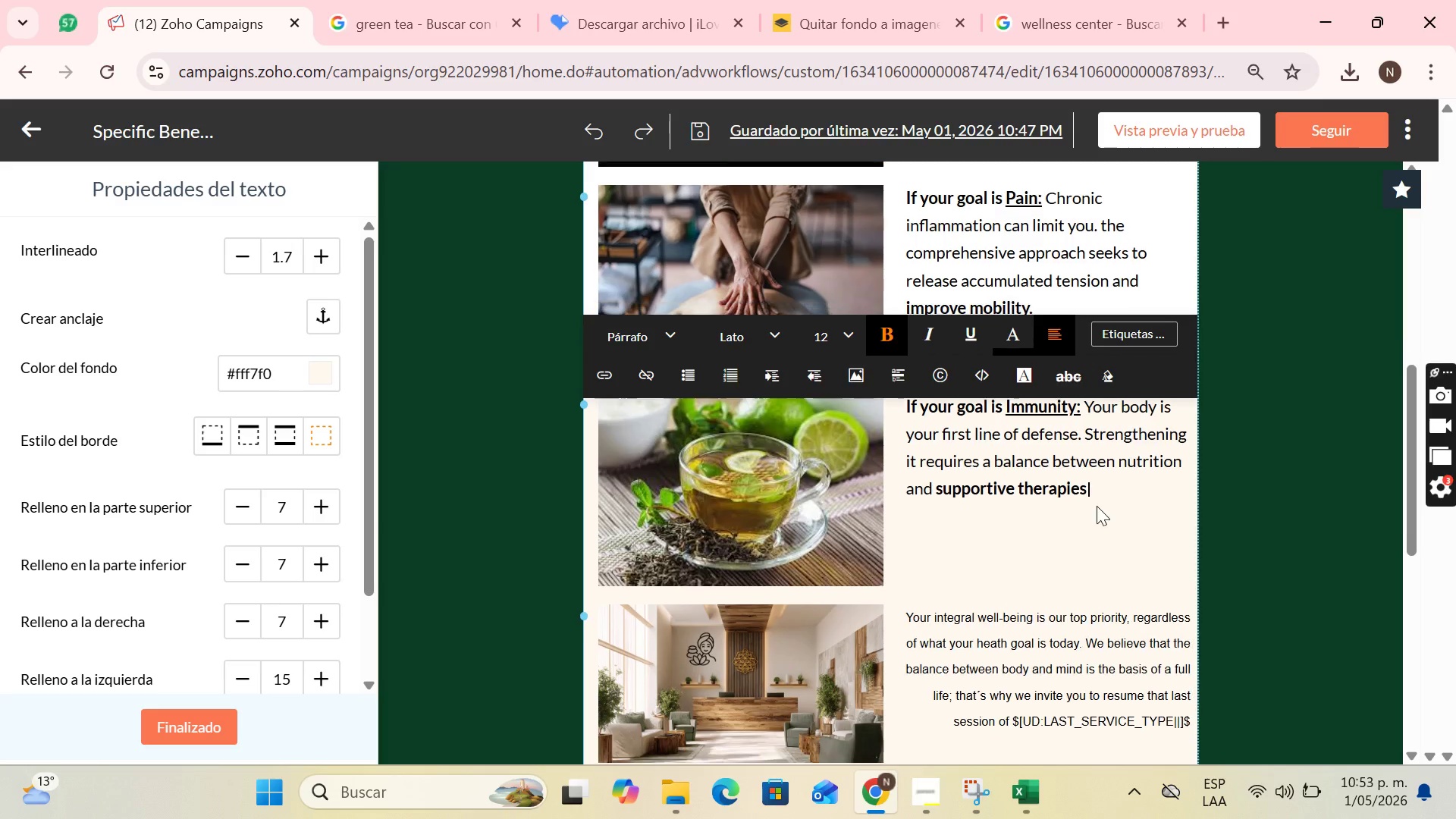 
scroll: coordinate [1112, 510], scroll_direction: down, amount: 1.0
 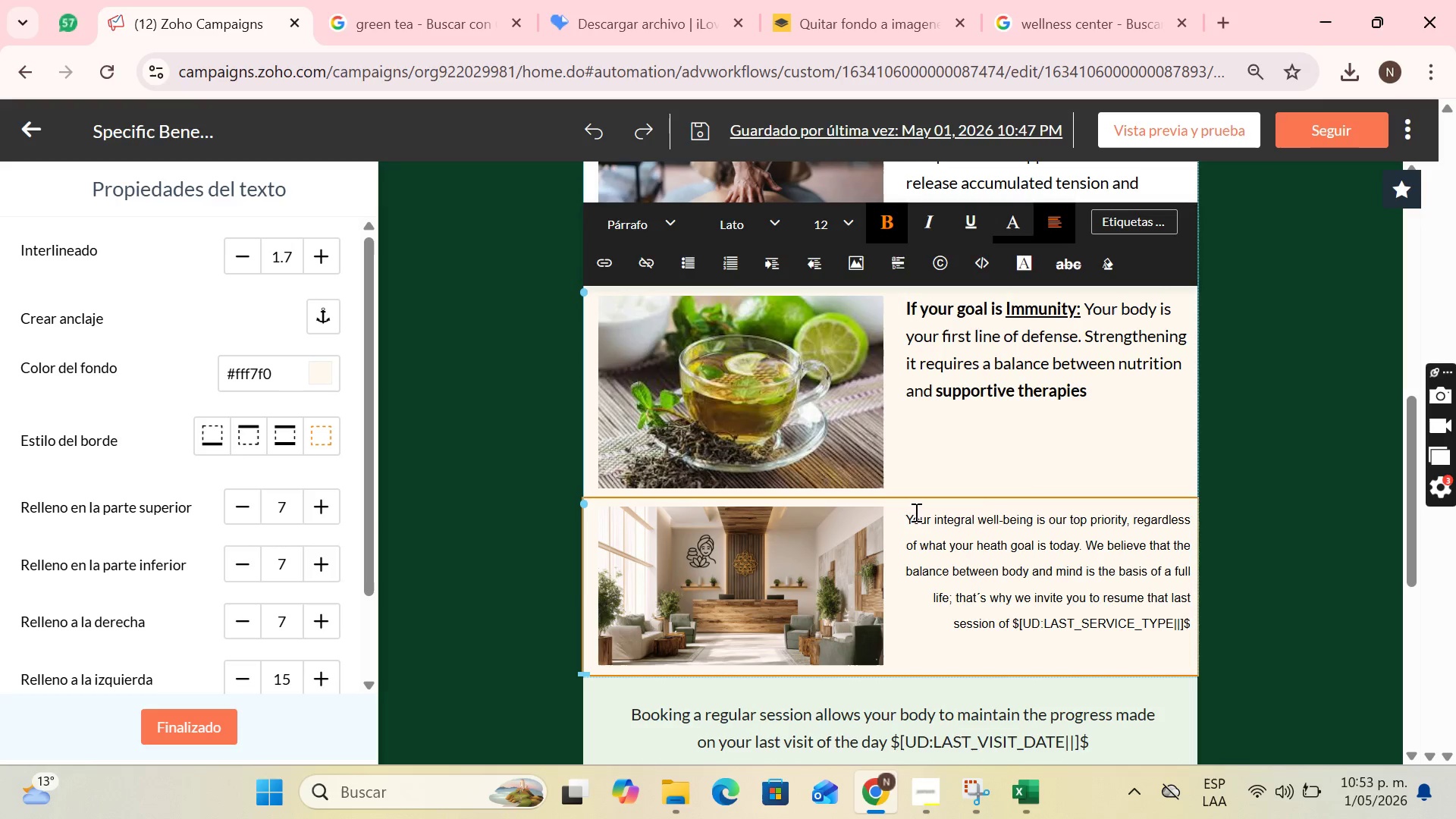 
left_click_drag(start_coordinate=[906, 519], to_coordinate=[1141, 566])
 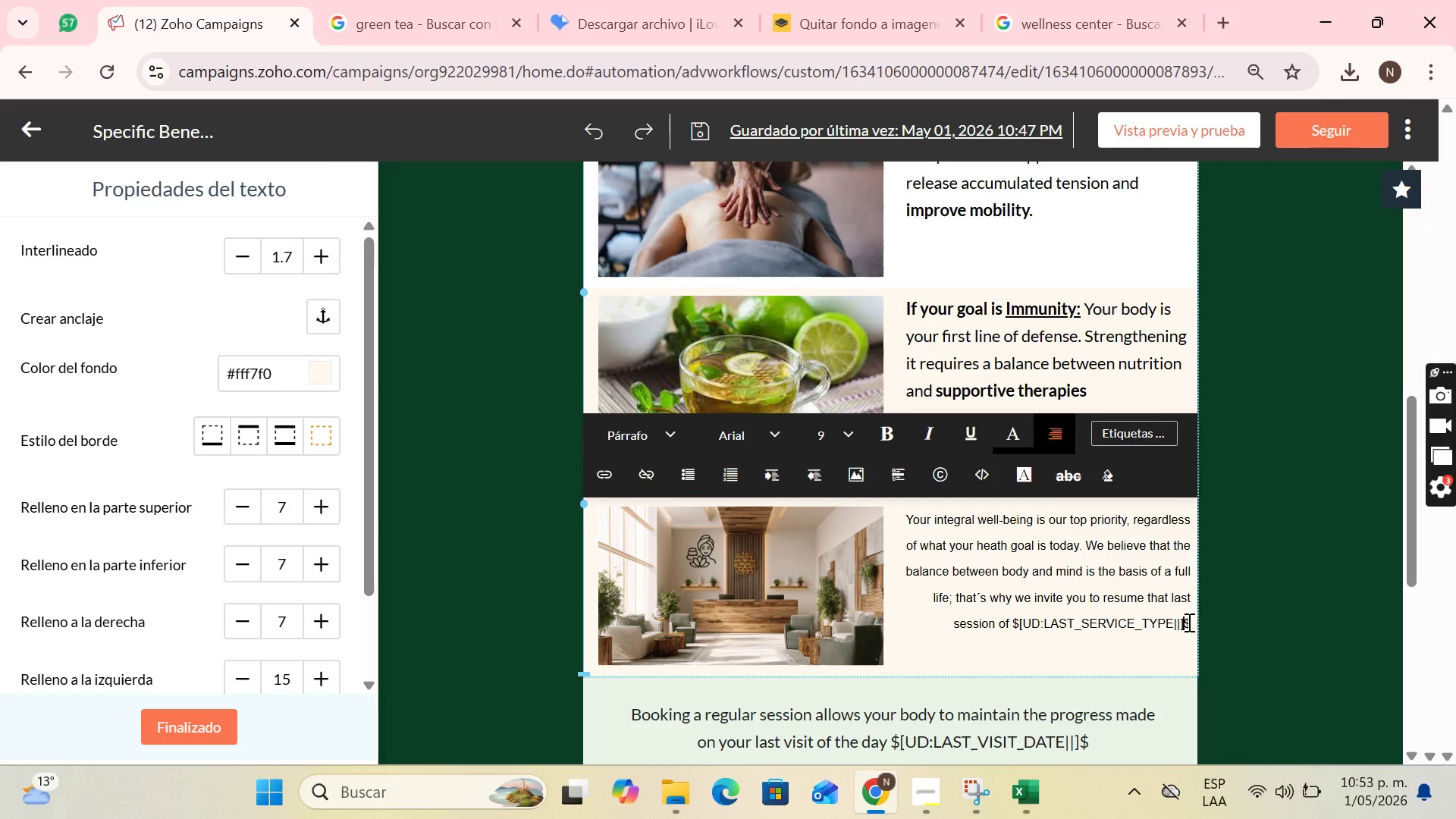 
double_click([1191, 623])
 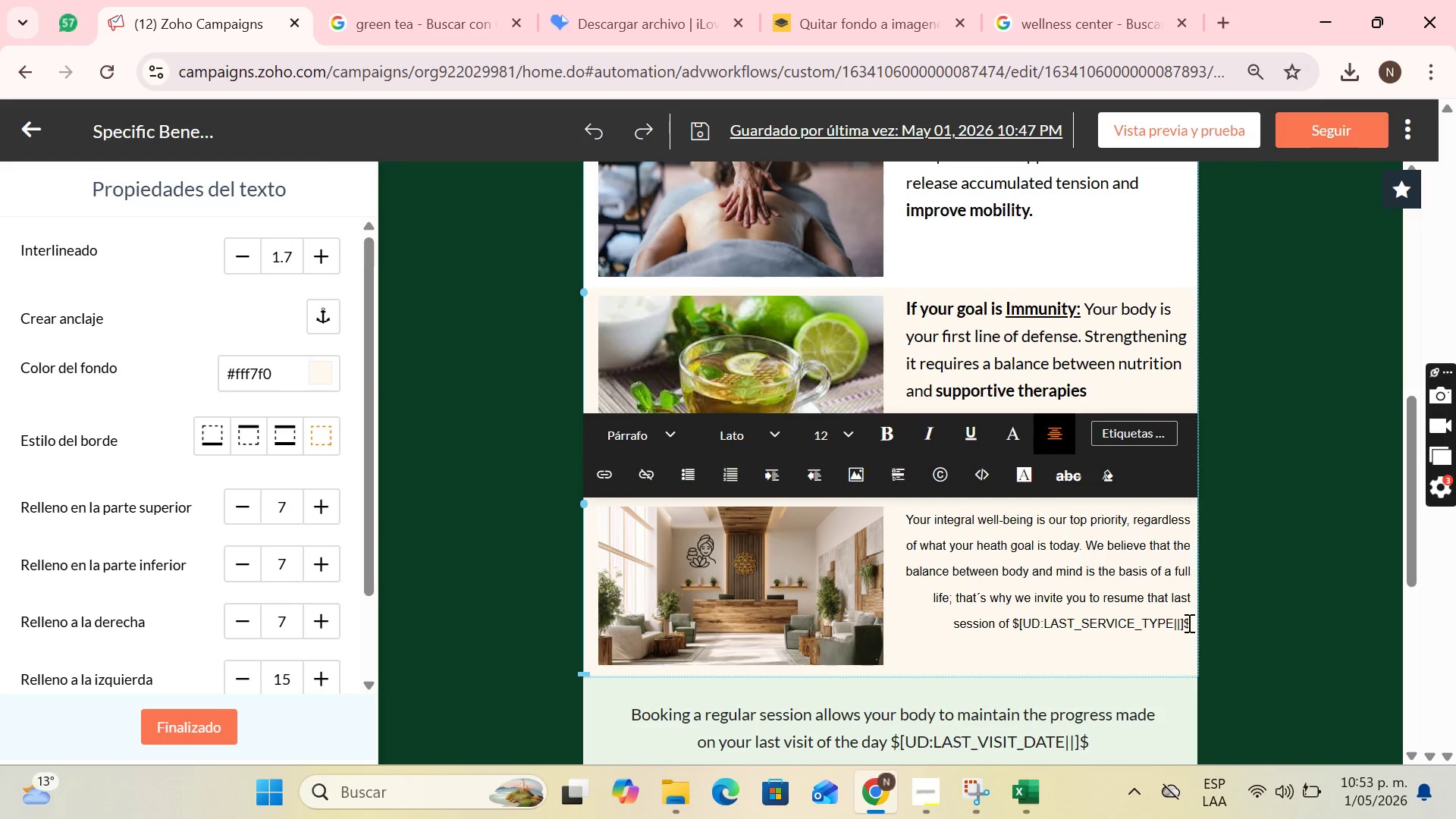 
left_click_drag(start_coordinate=[1188, 623], to_coordinate=[888, 519])
 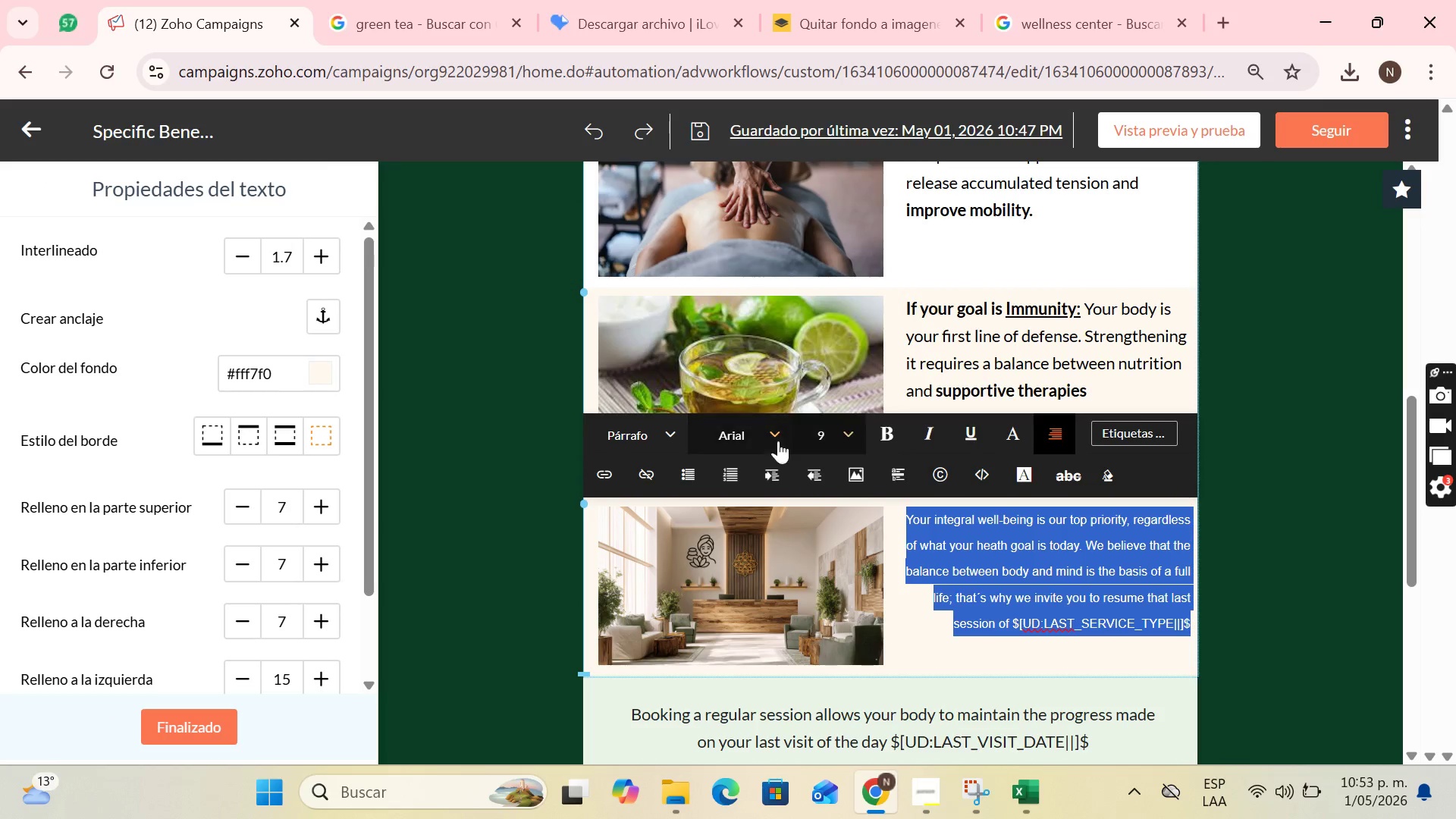 
left_click([772, 437])
 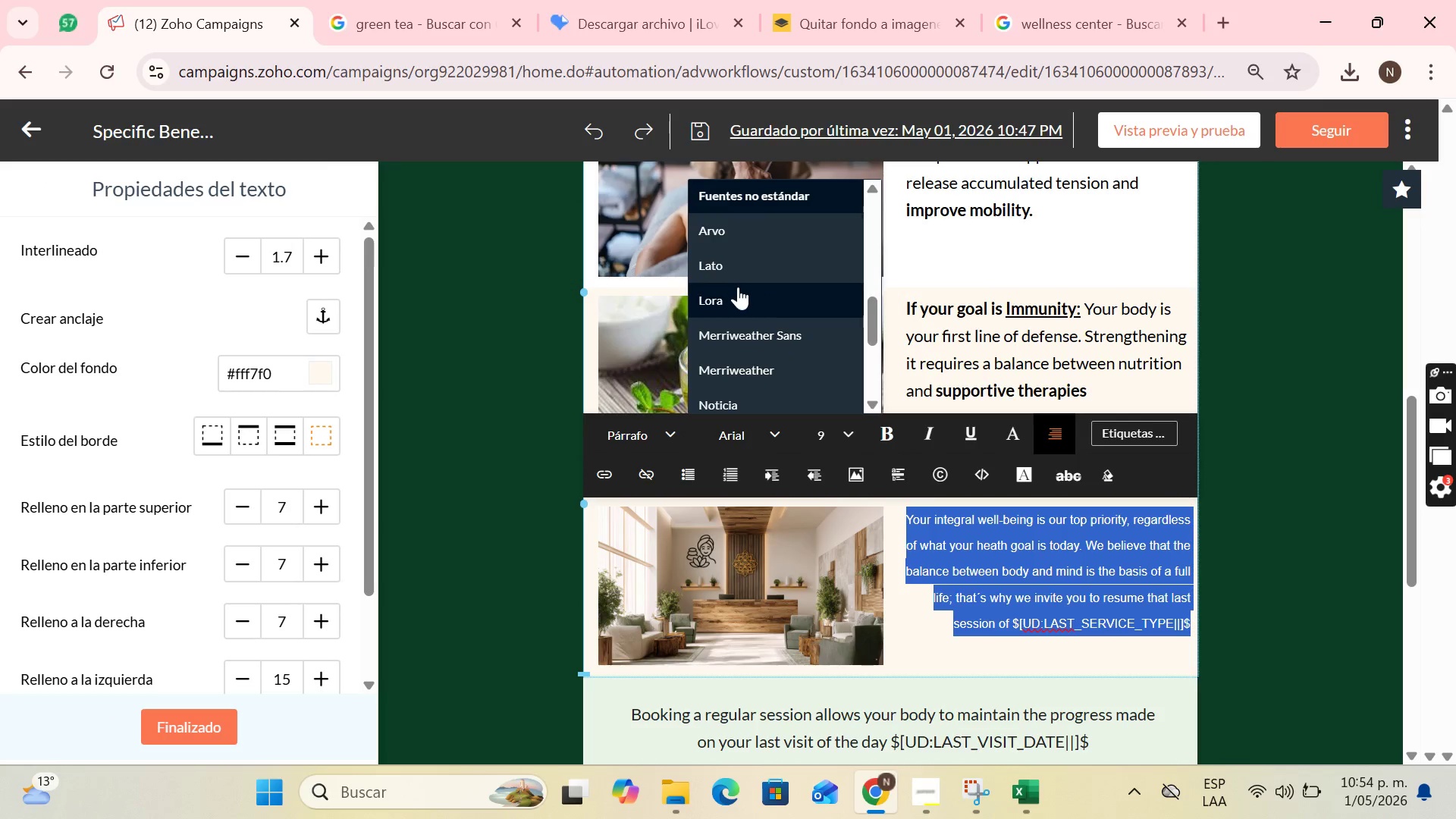 
left_click([744, 268])
 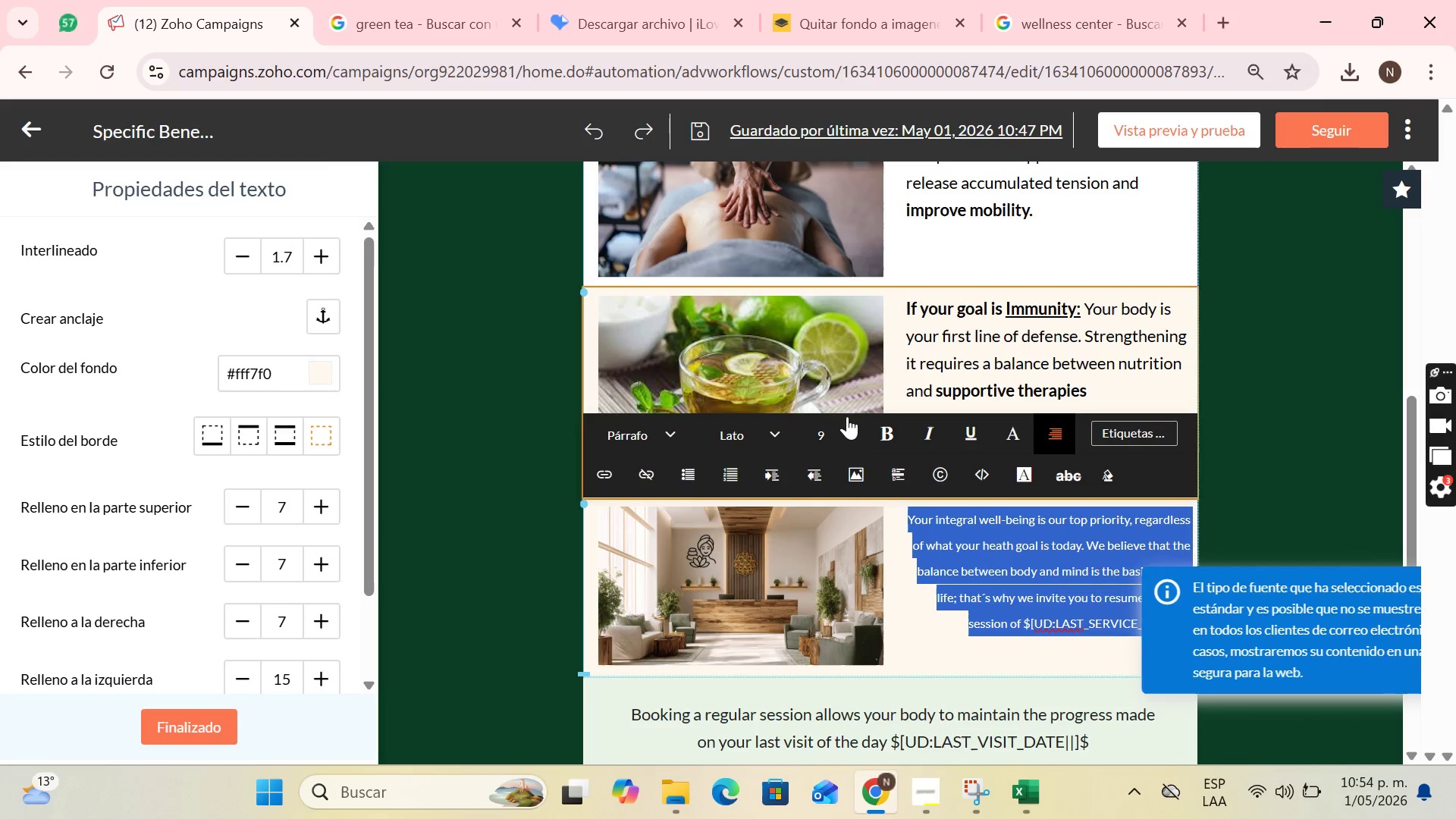 
left_click([842, 426])
 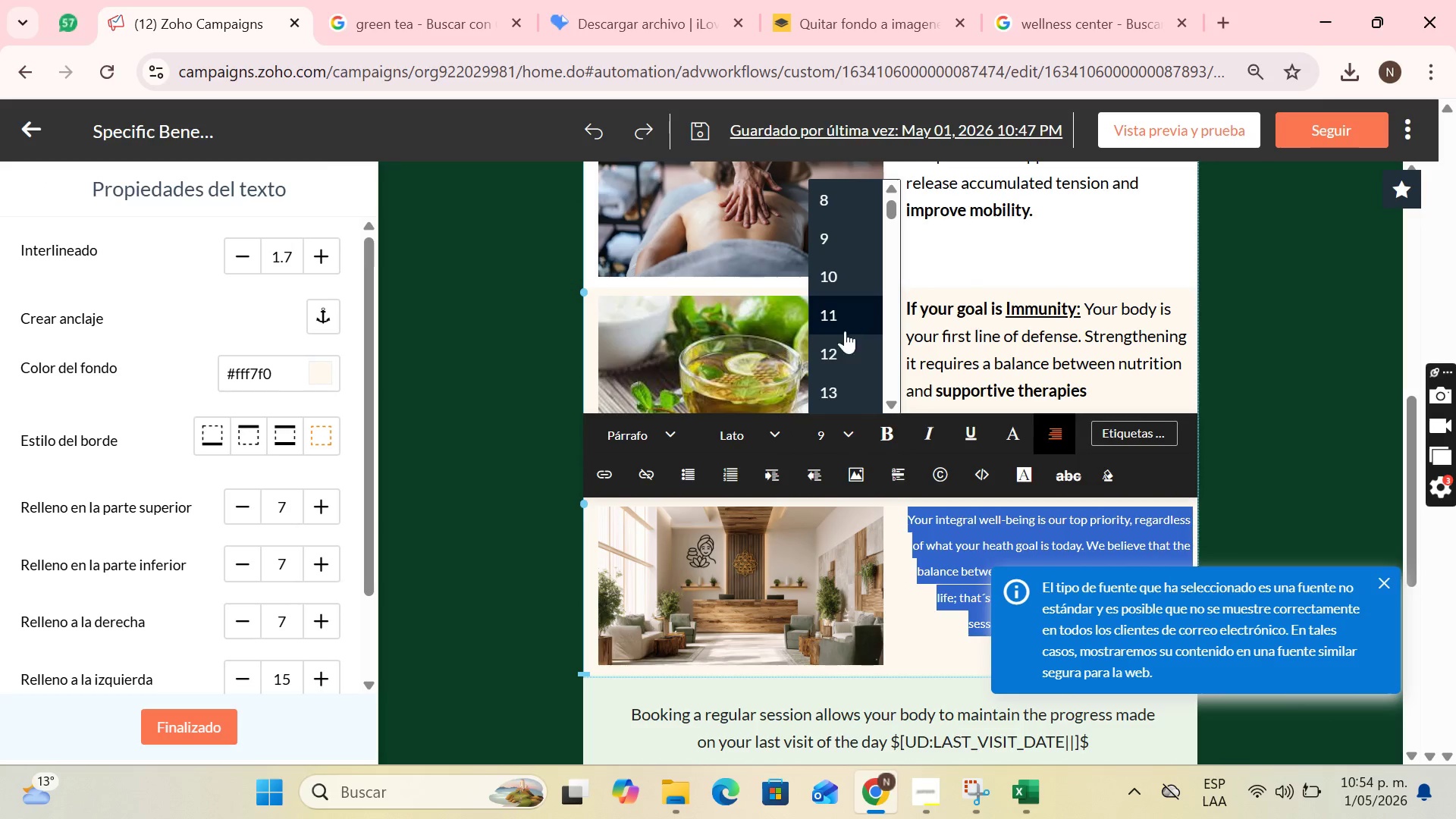 
left_click([842, 353])
 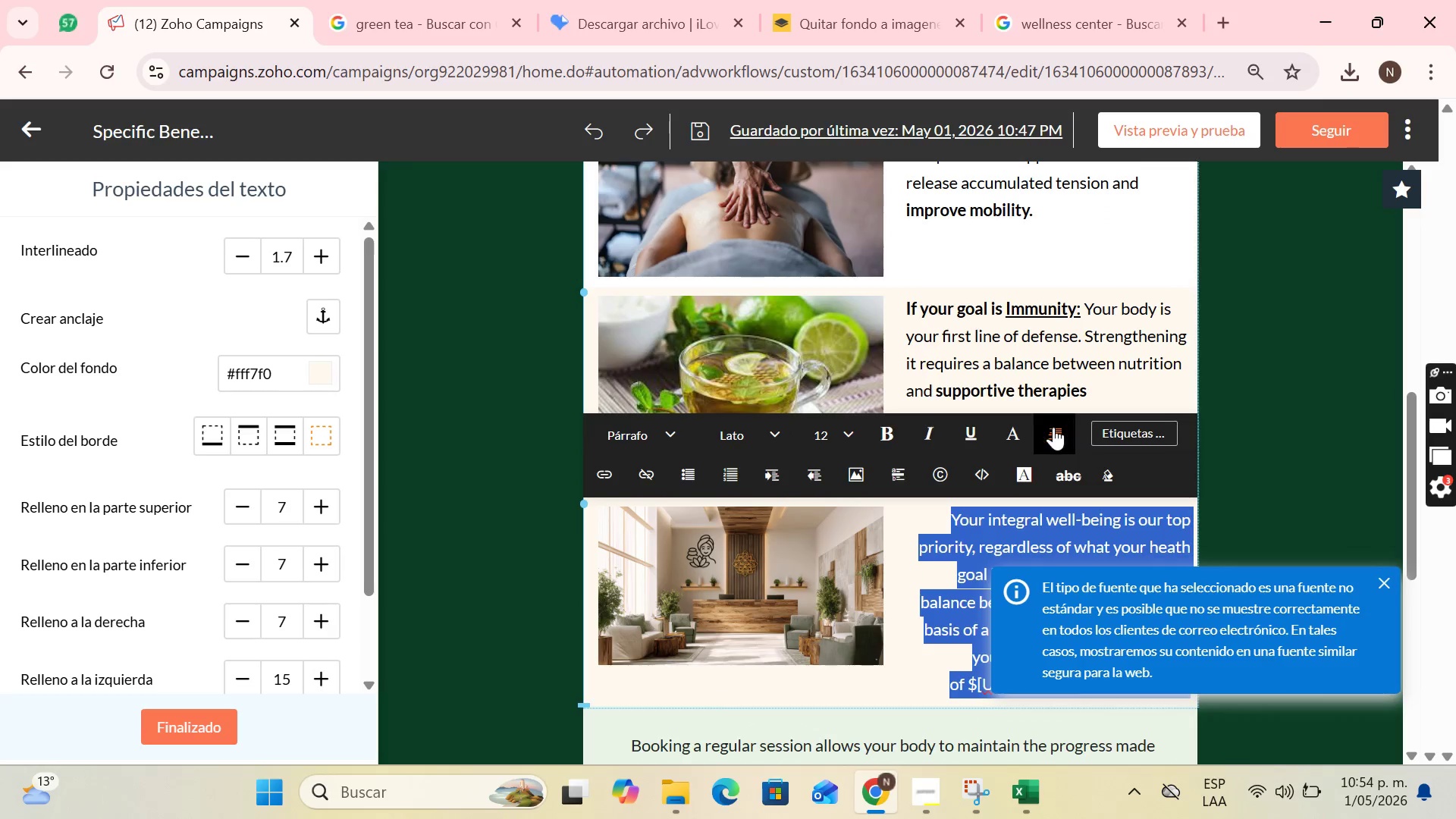 
left_click([1053, 427])
 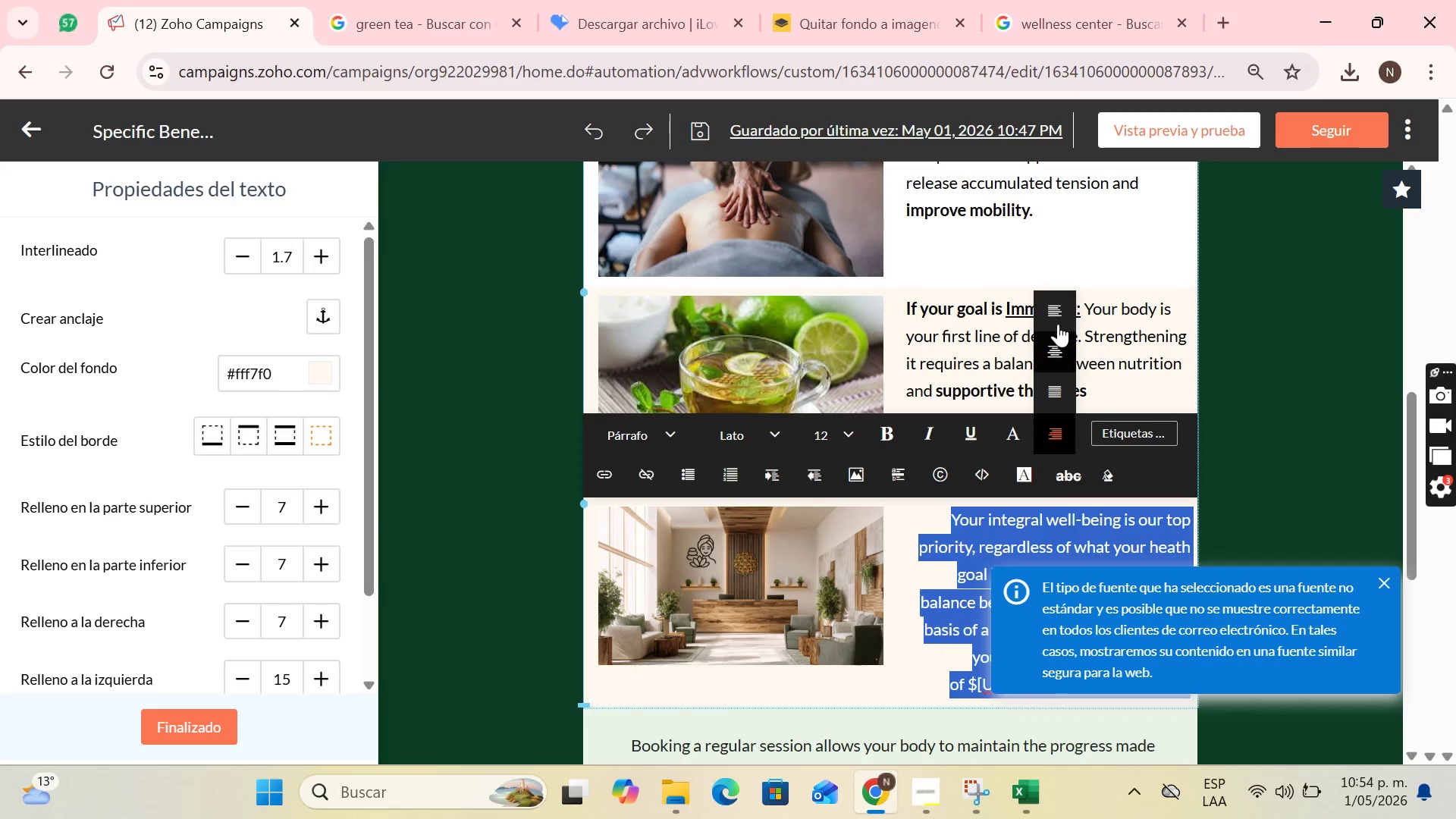 
left_click([1057, 316])
 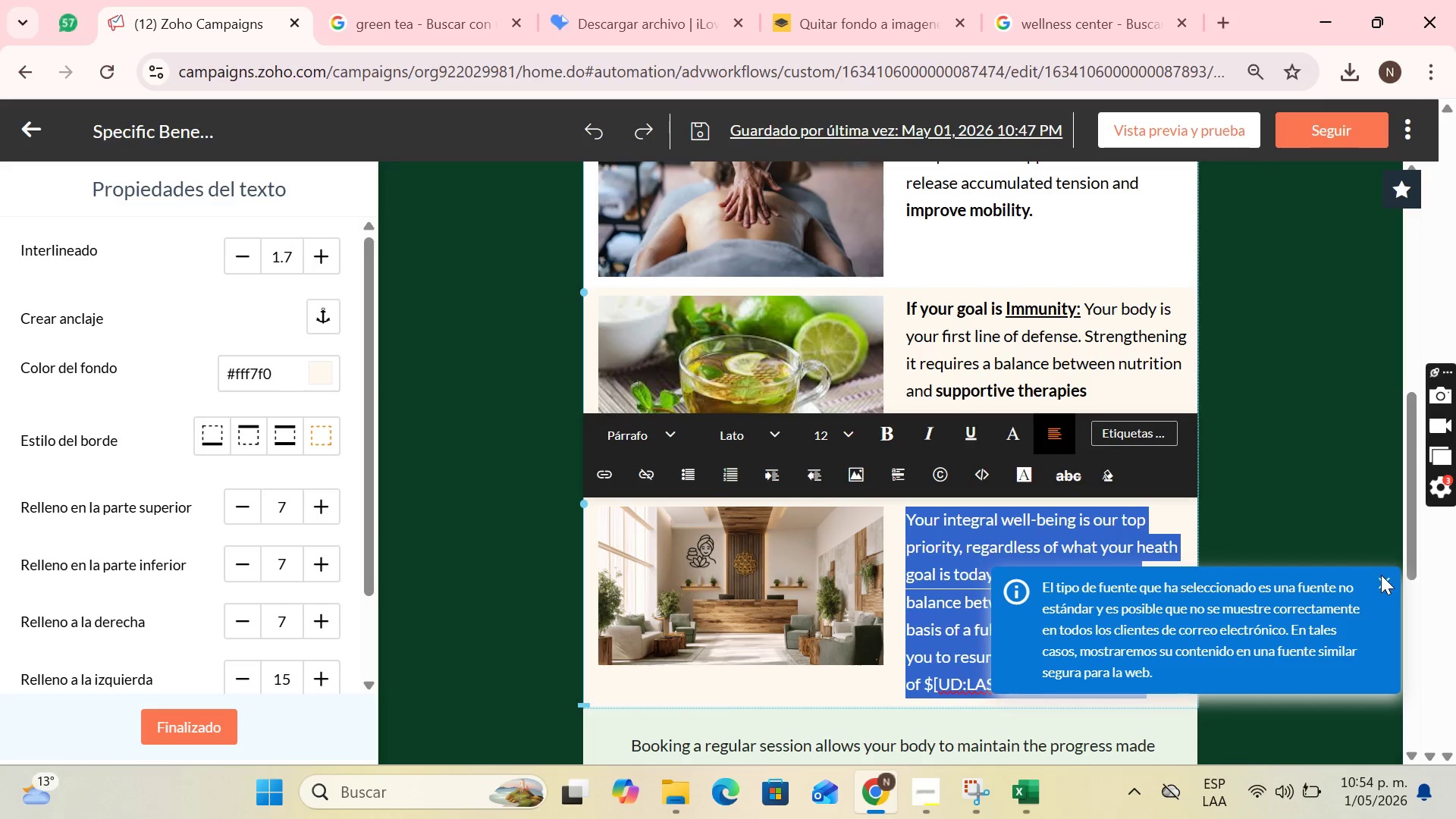 
left_click([1381, 575])
 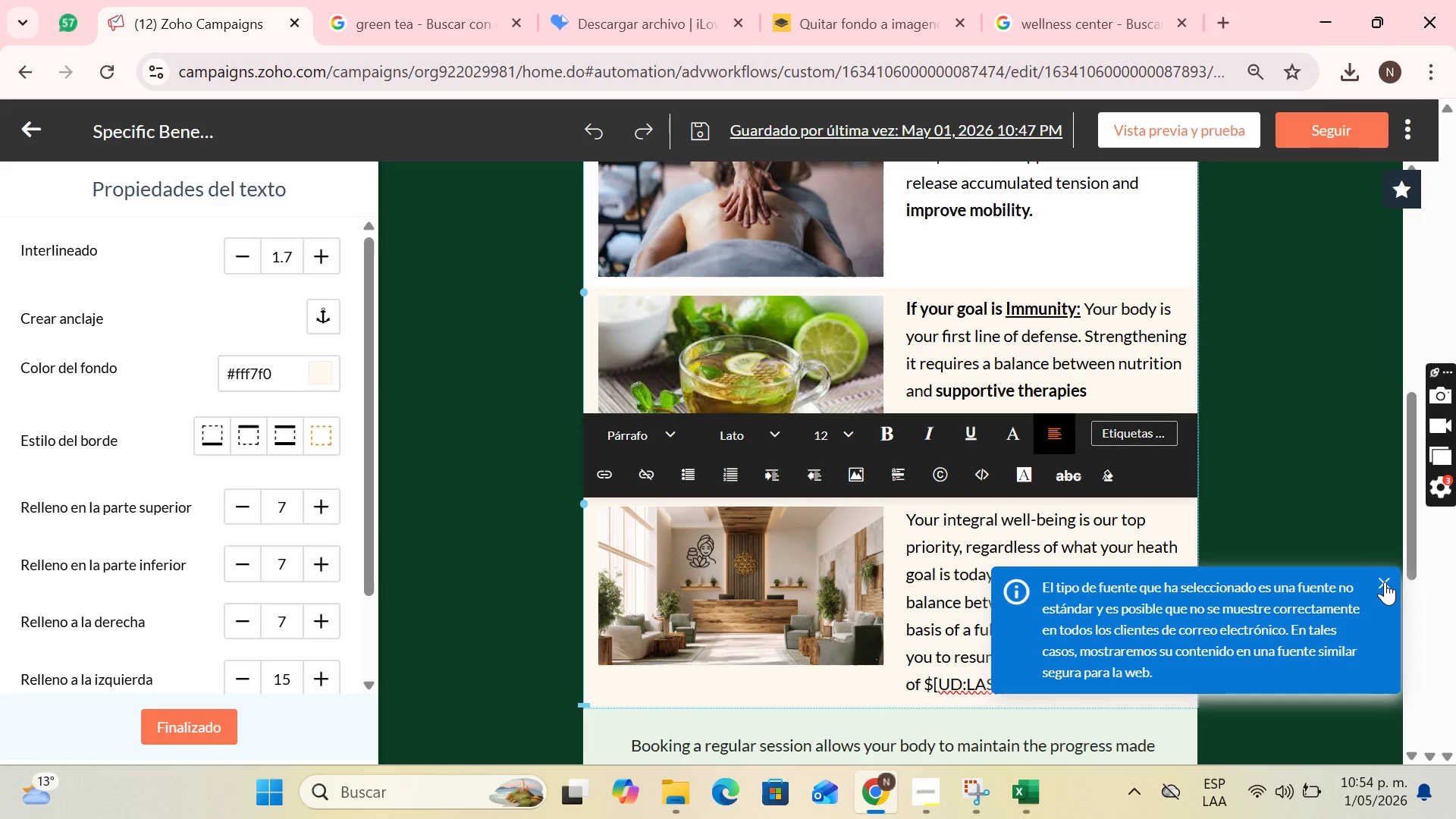 
left_click([1385, 582])
 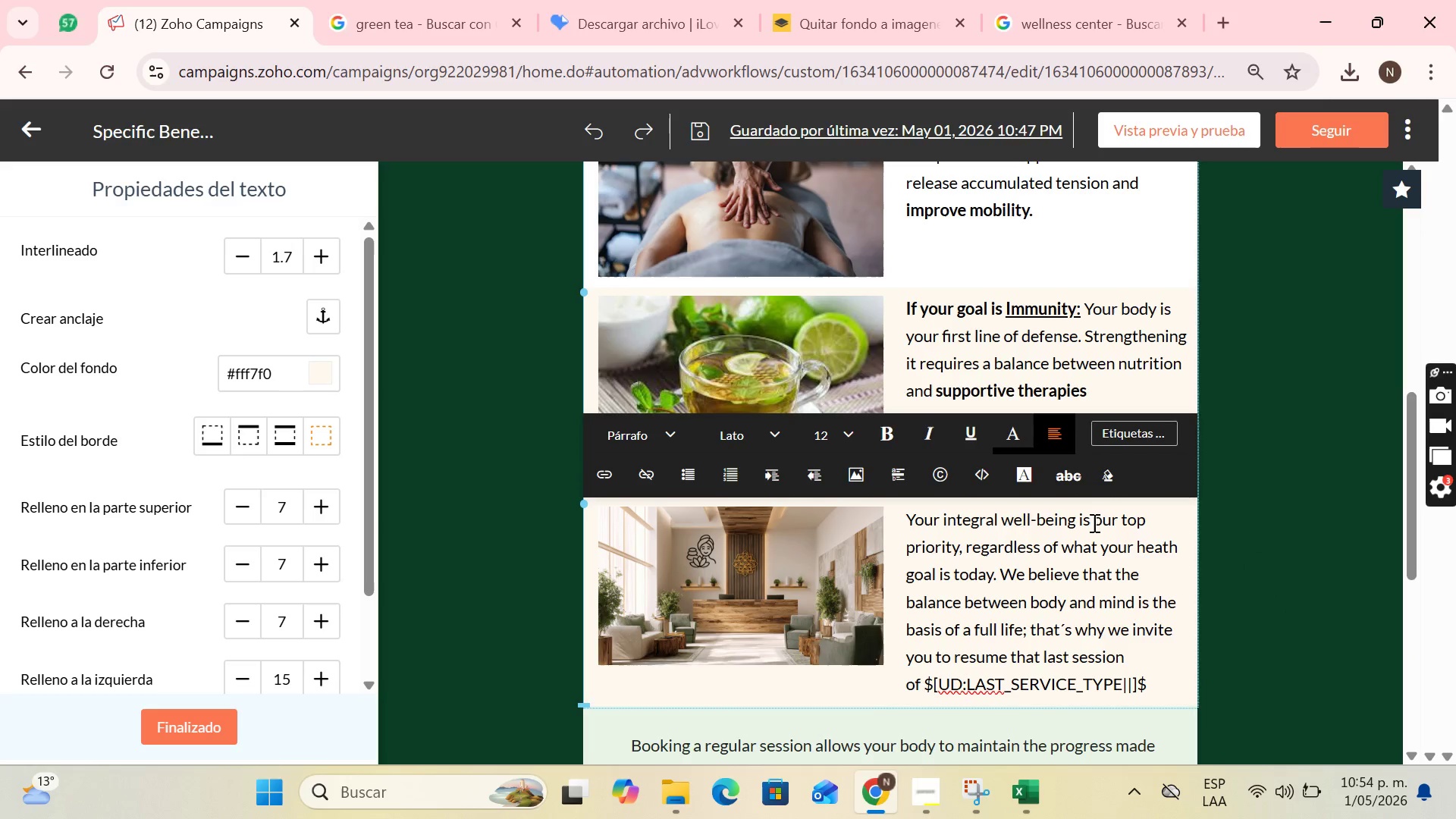 
left_click_drag(start_coordinate=[905, 520], to_coordinate=[961, 551])
 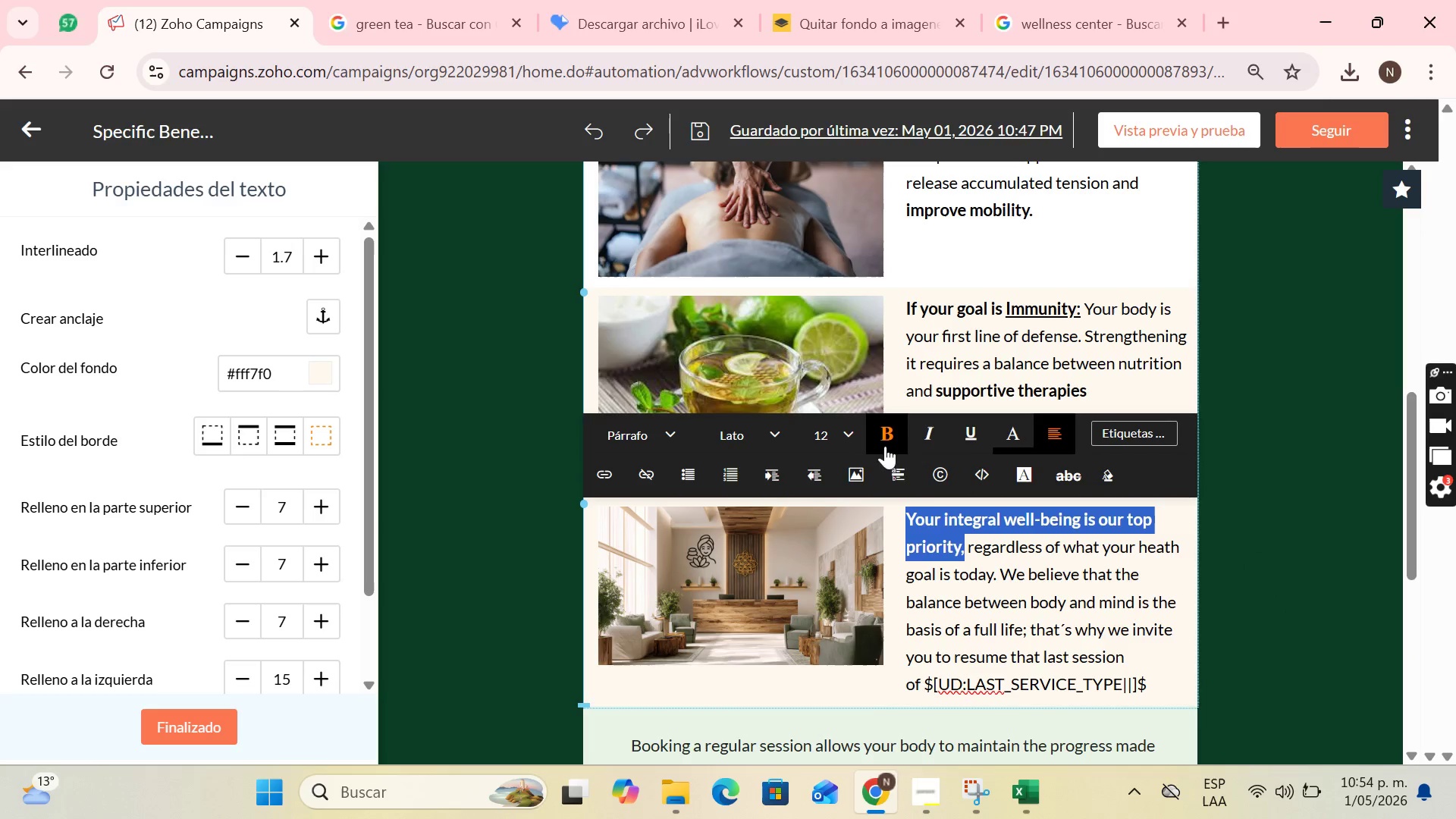 
double_click([1084, 648])
 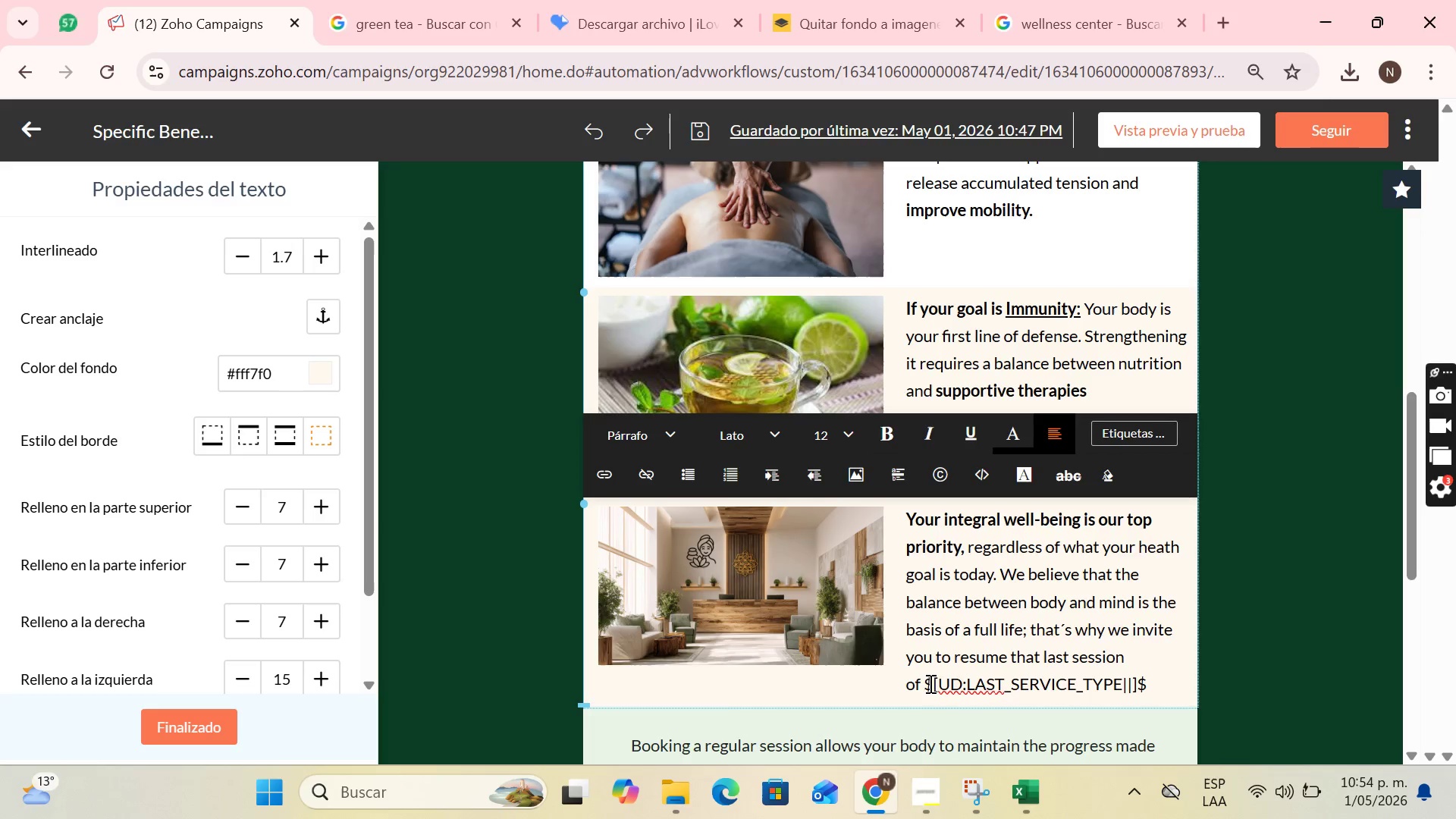 
left_click_drag(start_coordinate=[927, 682], to_coordinate=[1149, 676])
 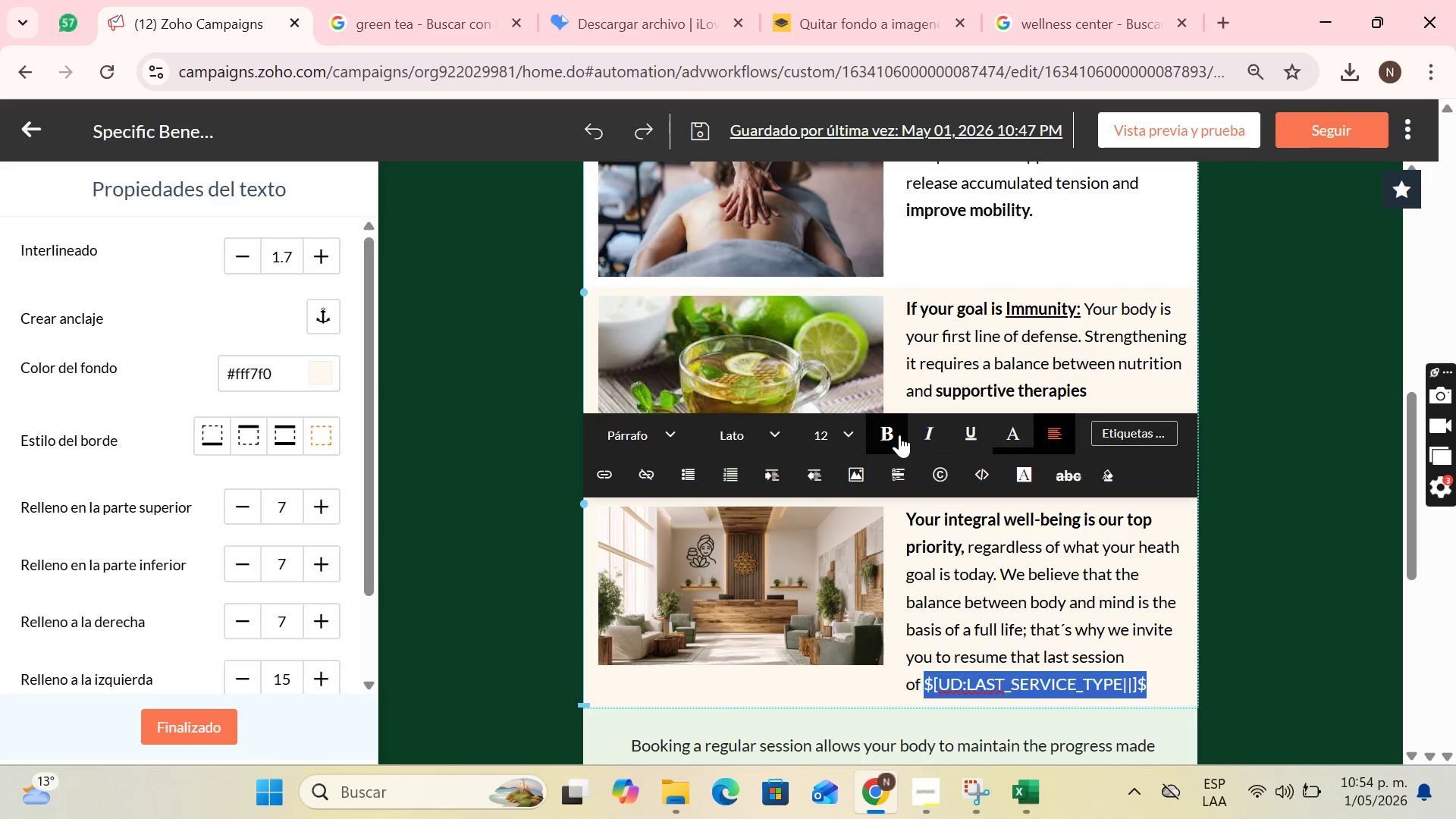 
left_click([879, 430])
 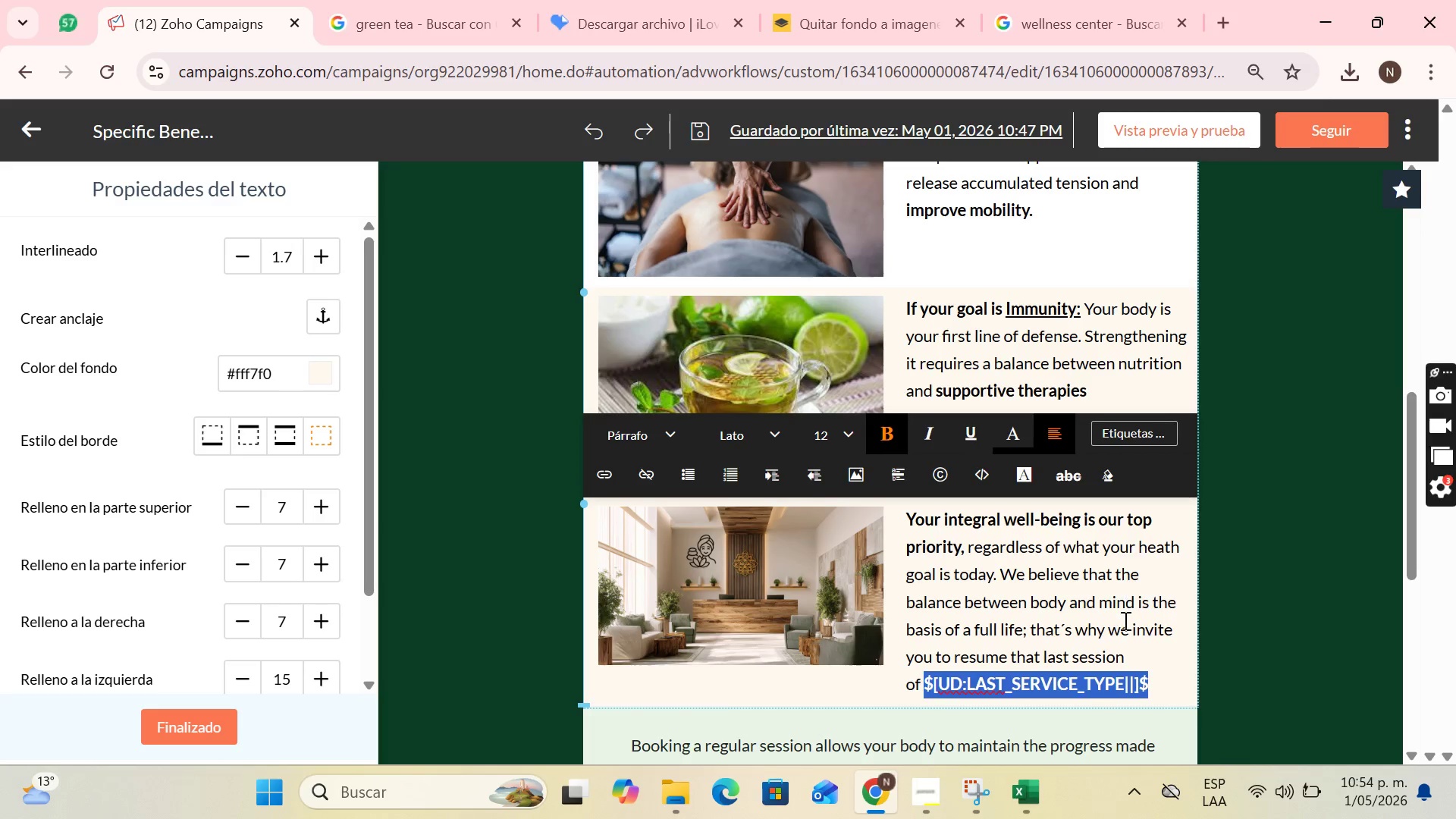 
left_click([1121, 618])
 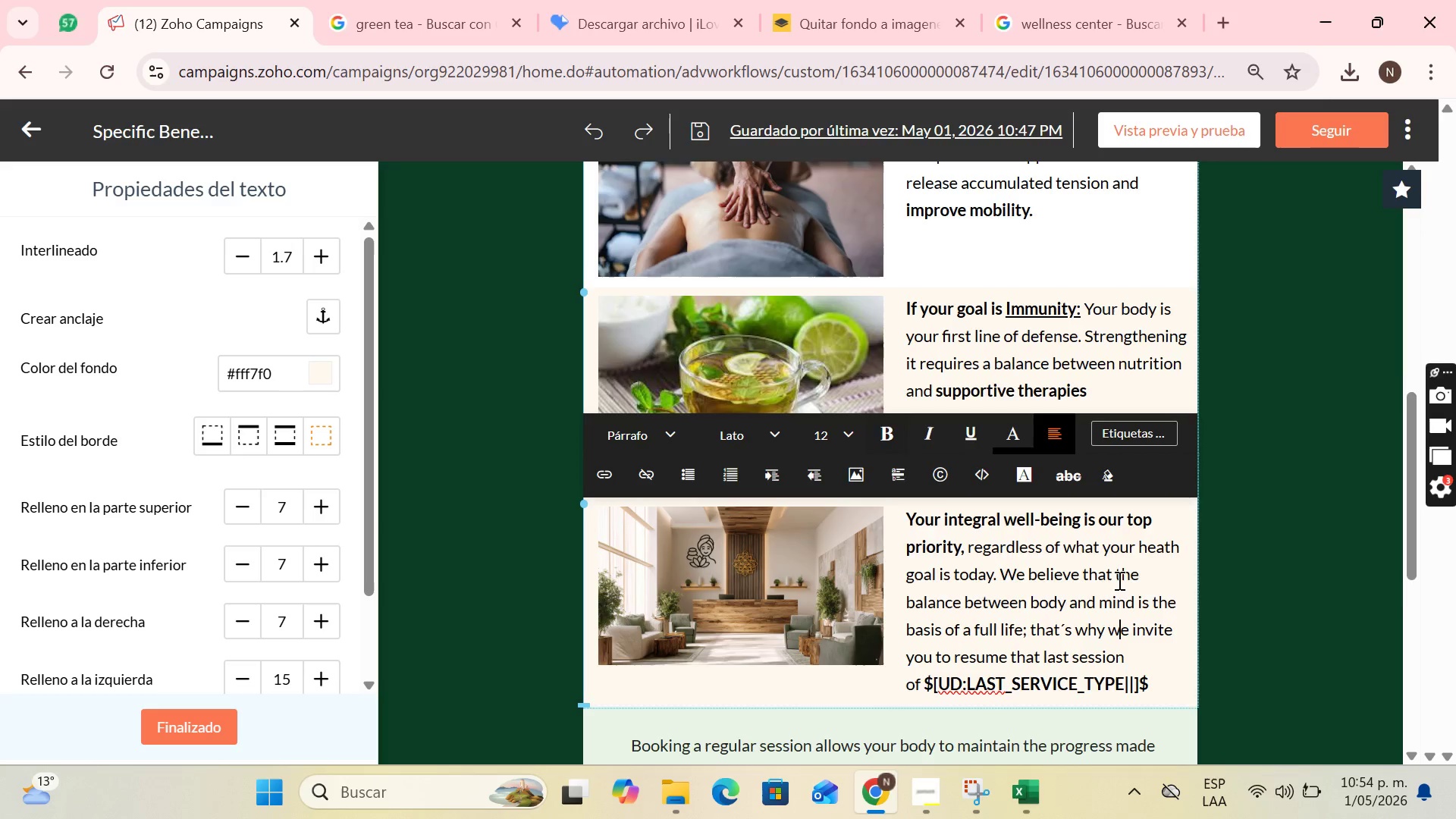 
scroll: coordinate [1117, 562], scroll_direction: down, amount: 3.0
 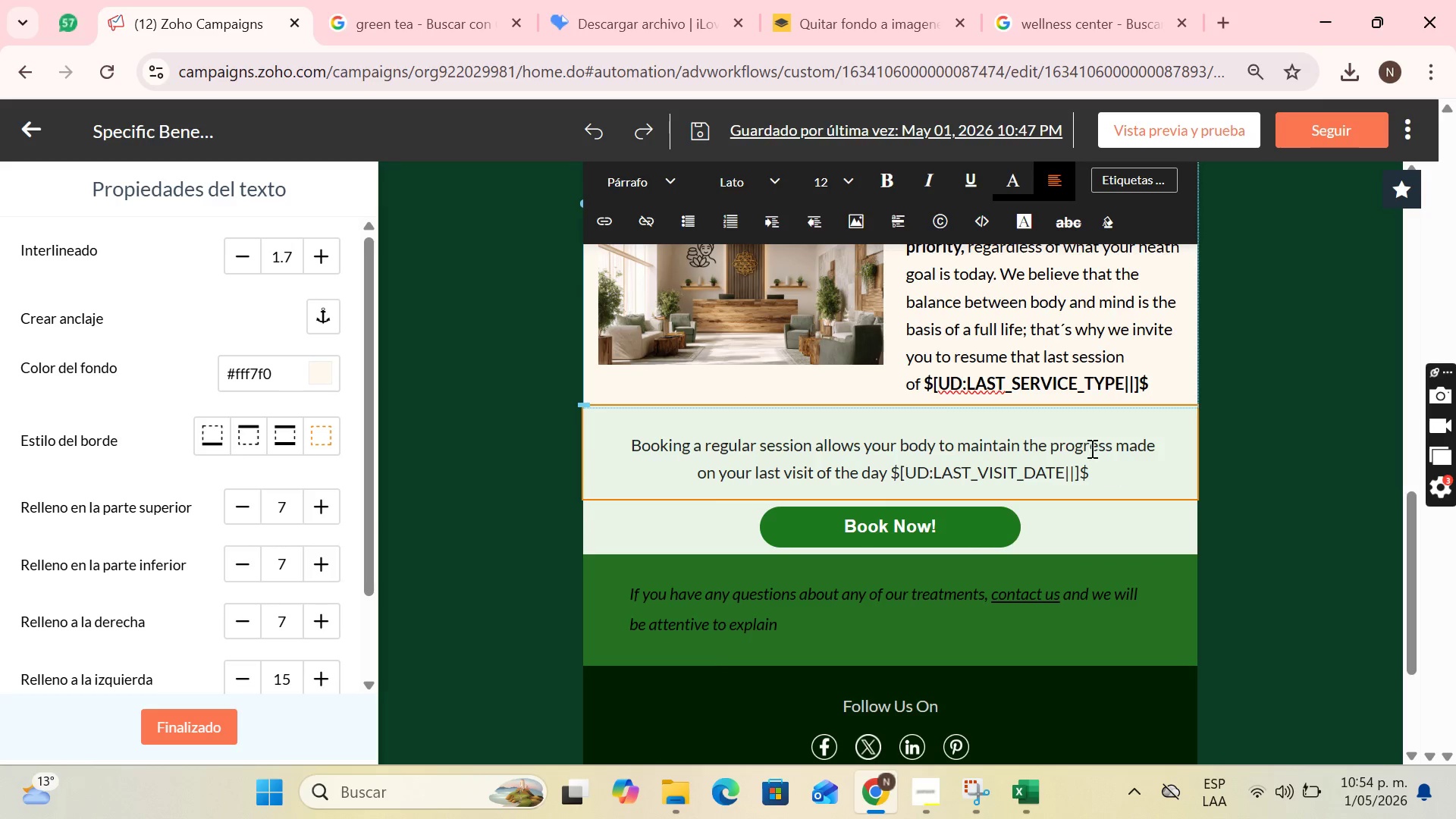 
wait(8.29)
 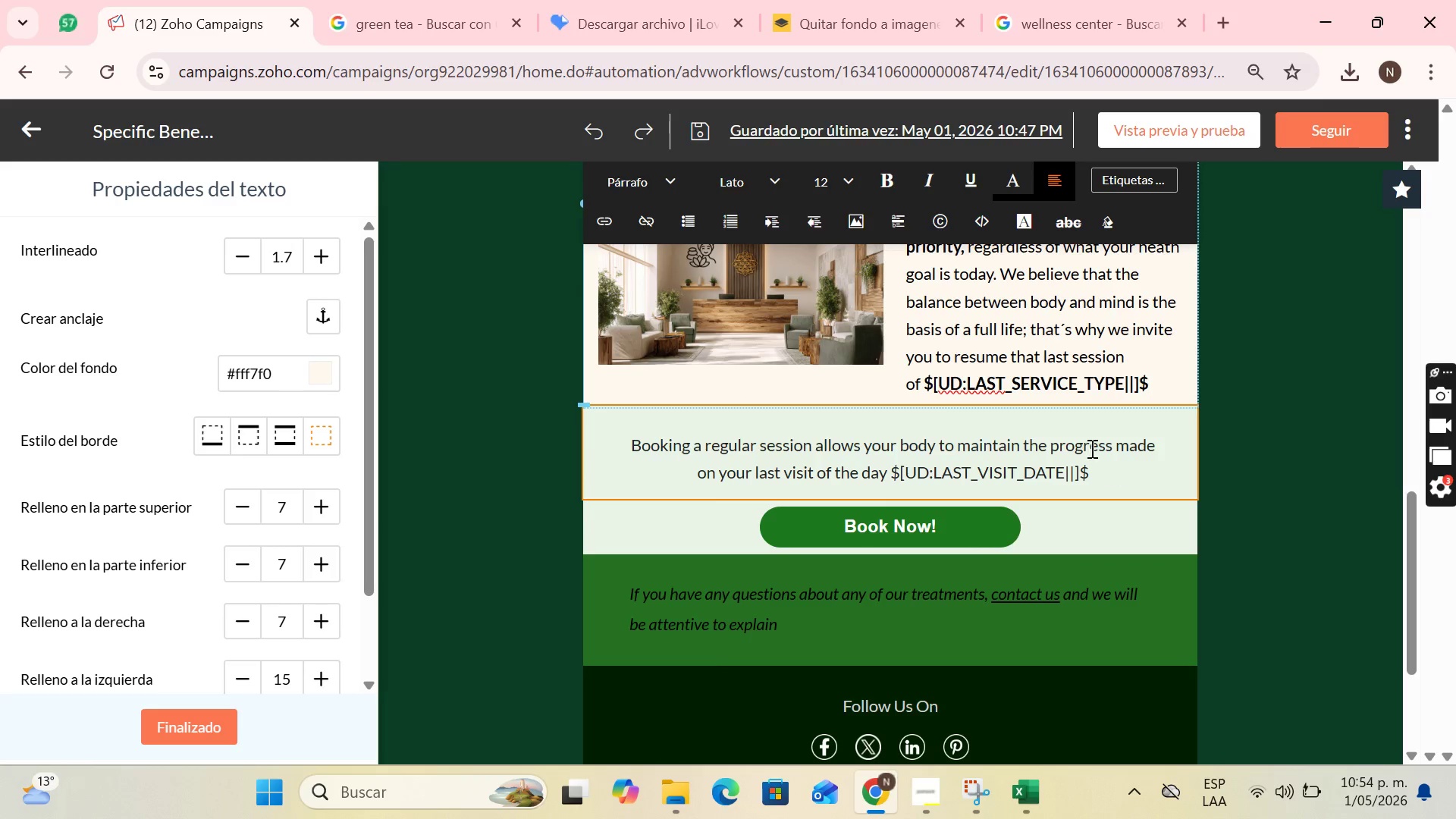 
left_click_drag(start_coordinate=[815, 444], to_coordinate=[1111, 406])
 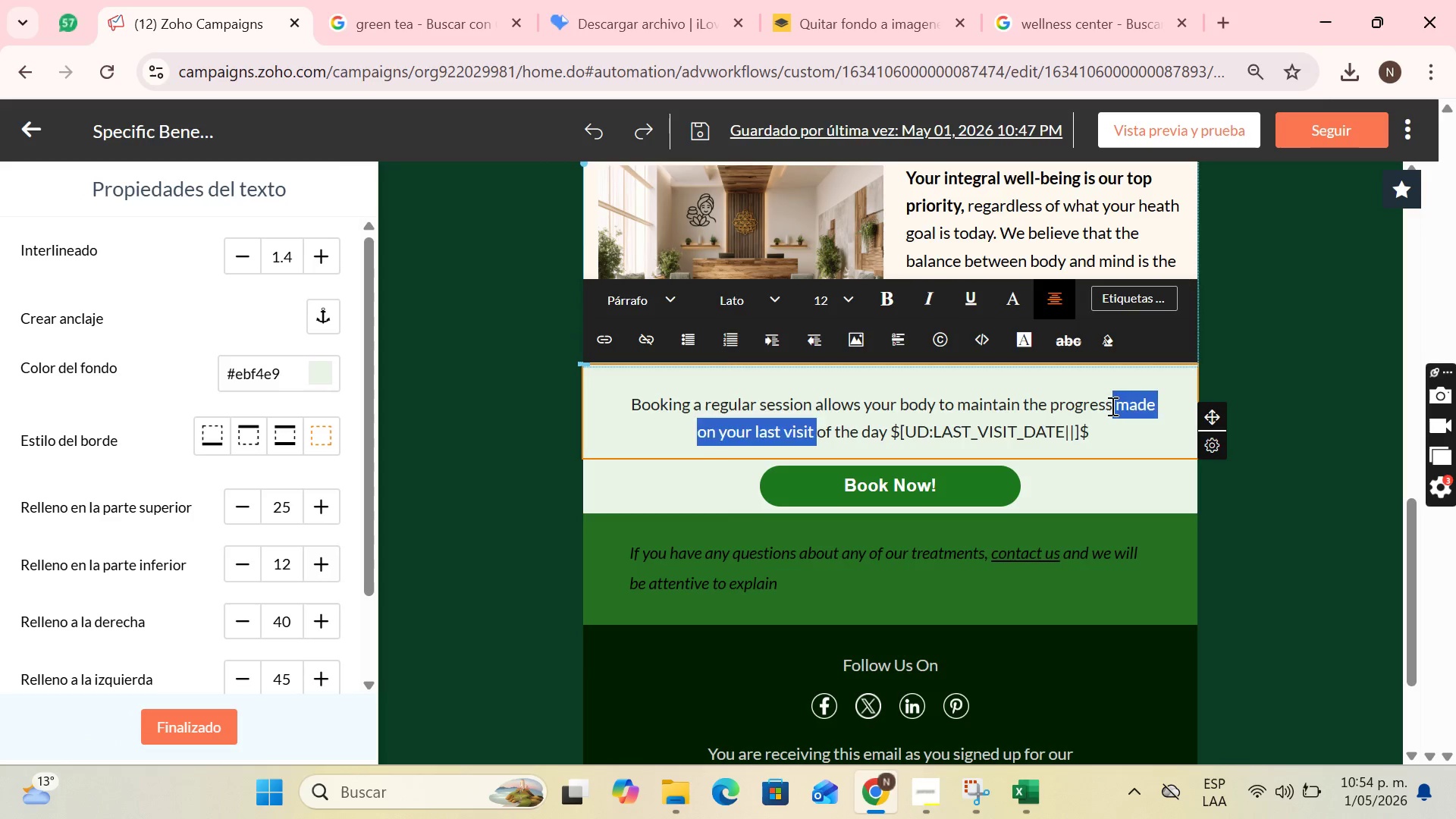 
left_click([1111, 406])
 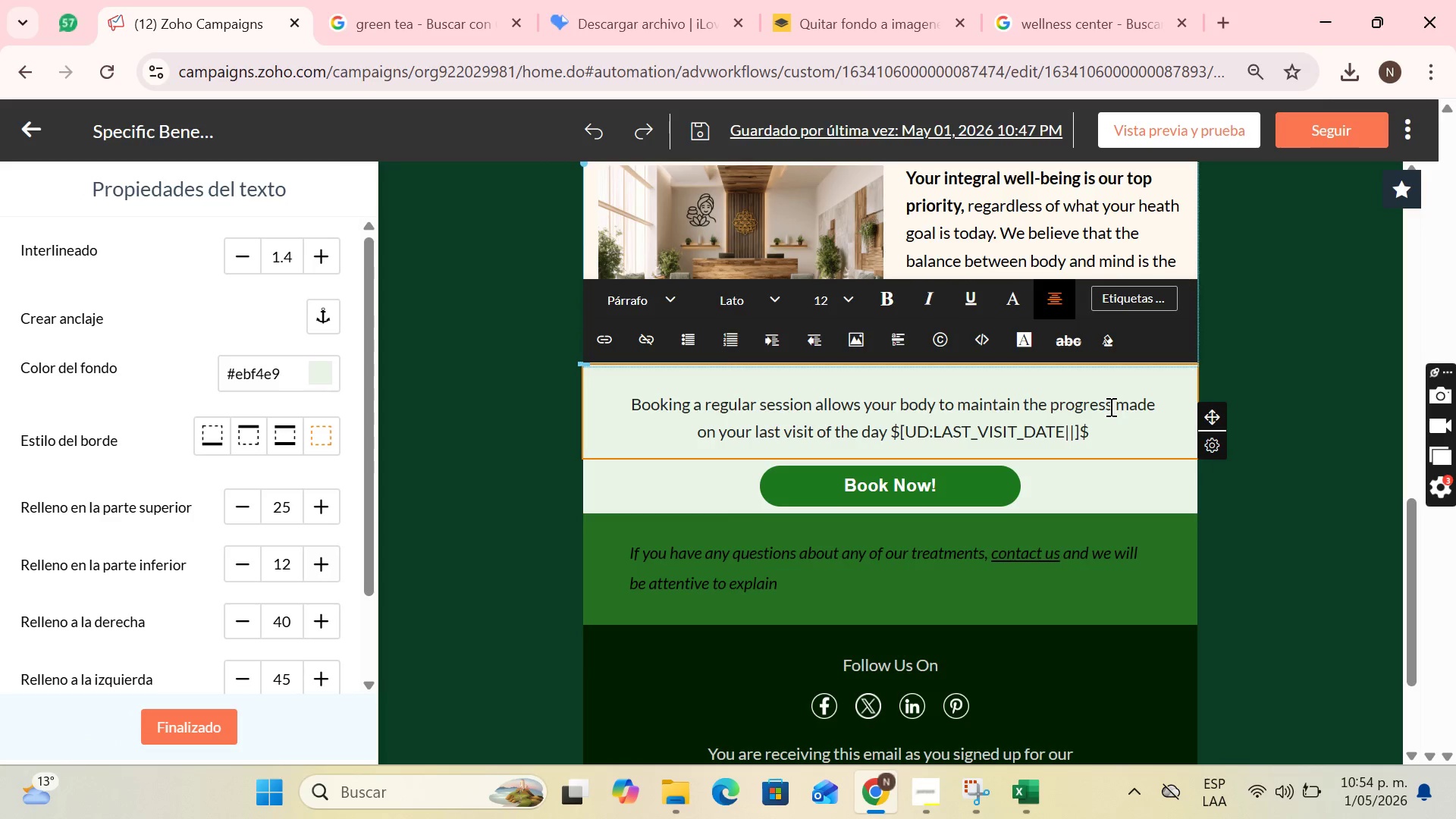 
left_click_drag(start_coordinate=[1110, 406], to_coordinate=[818, 403])
 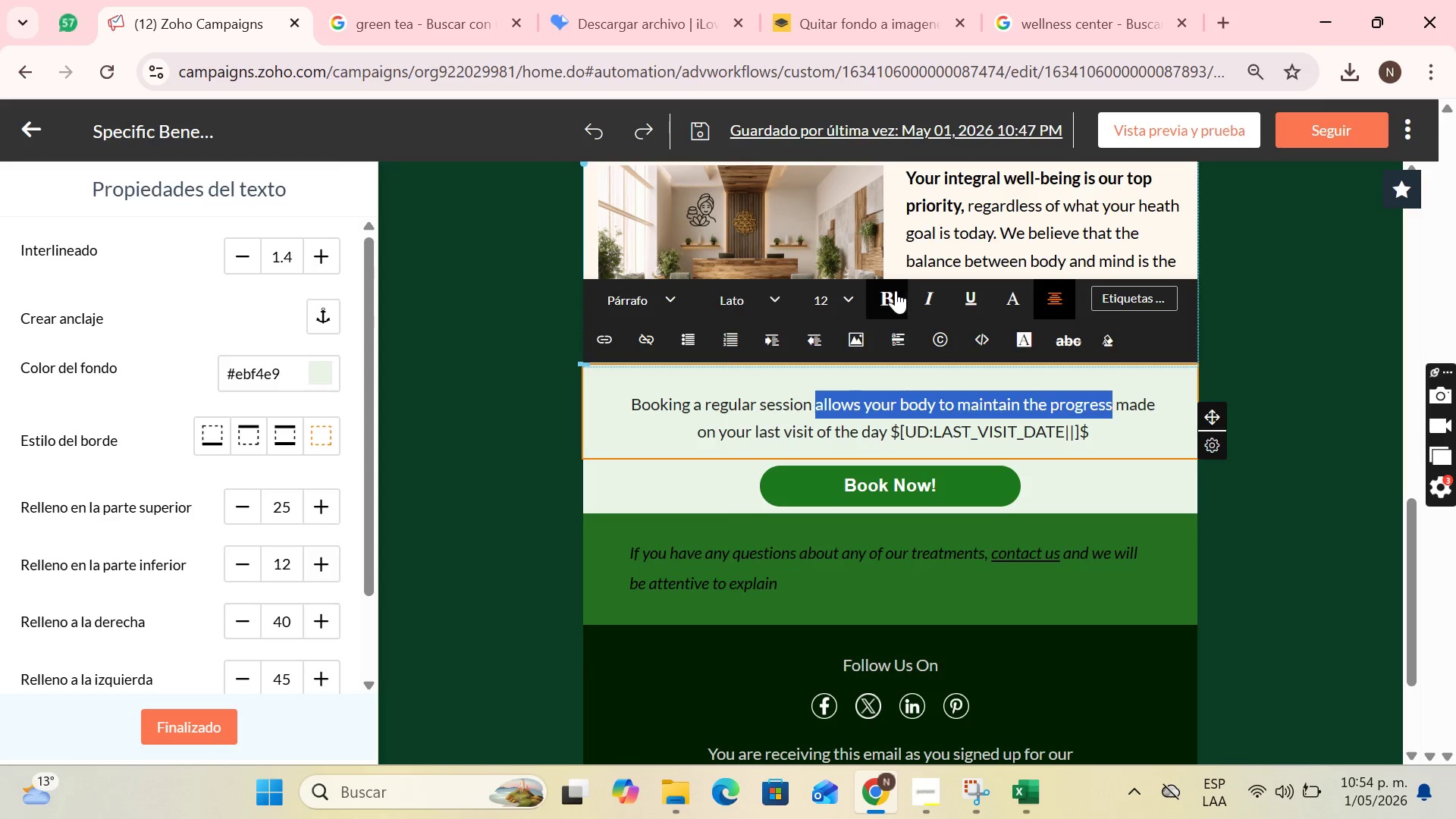 
left_click([896, 290])
 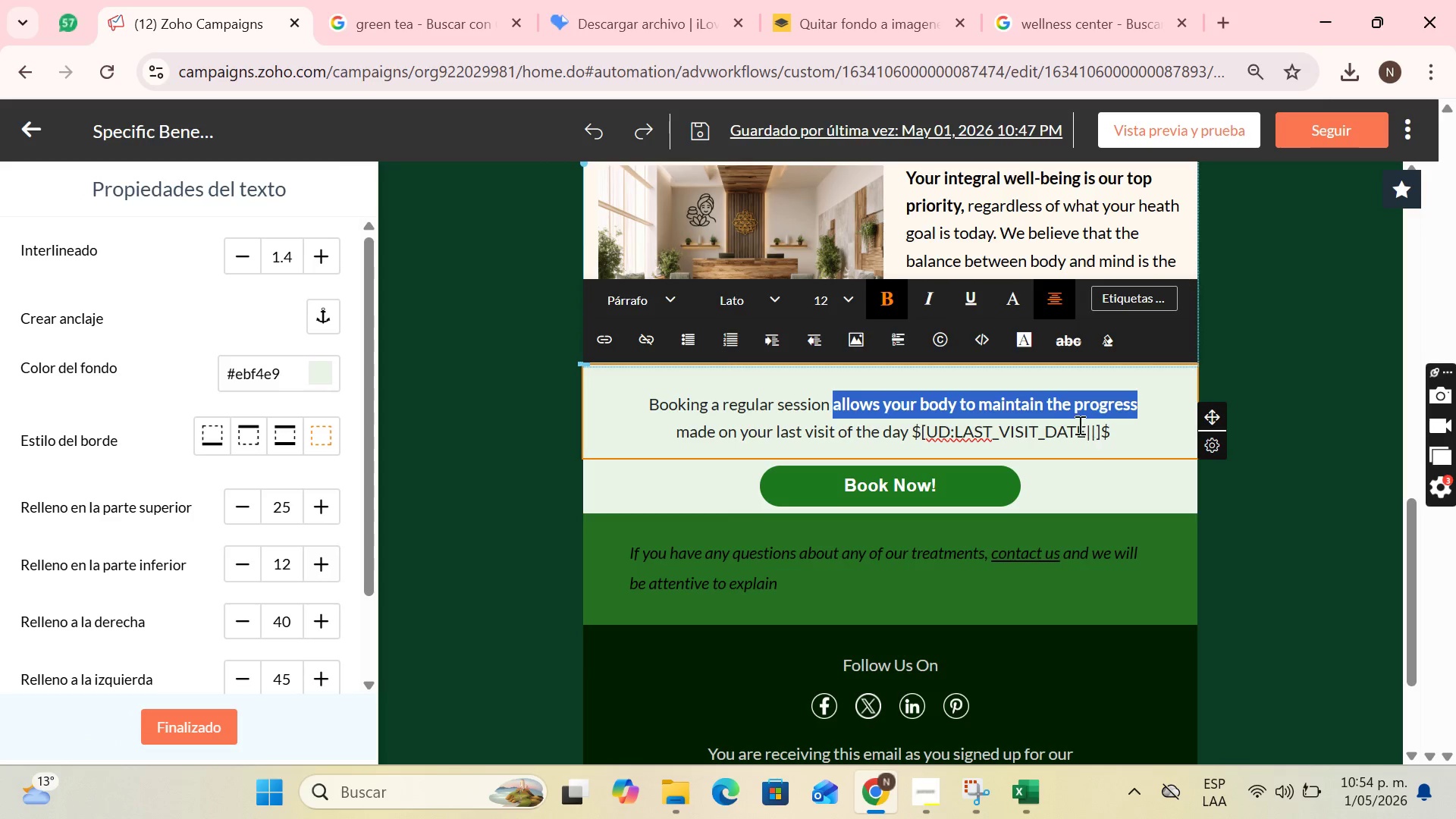 
left_click([1079, 416])
 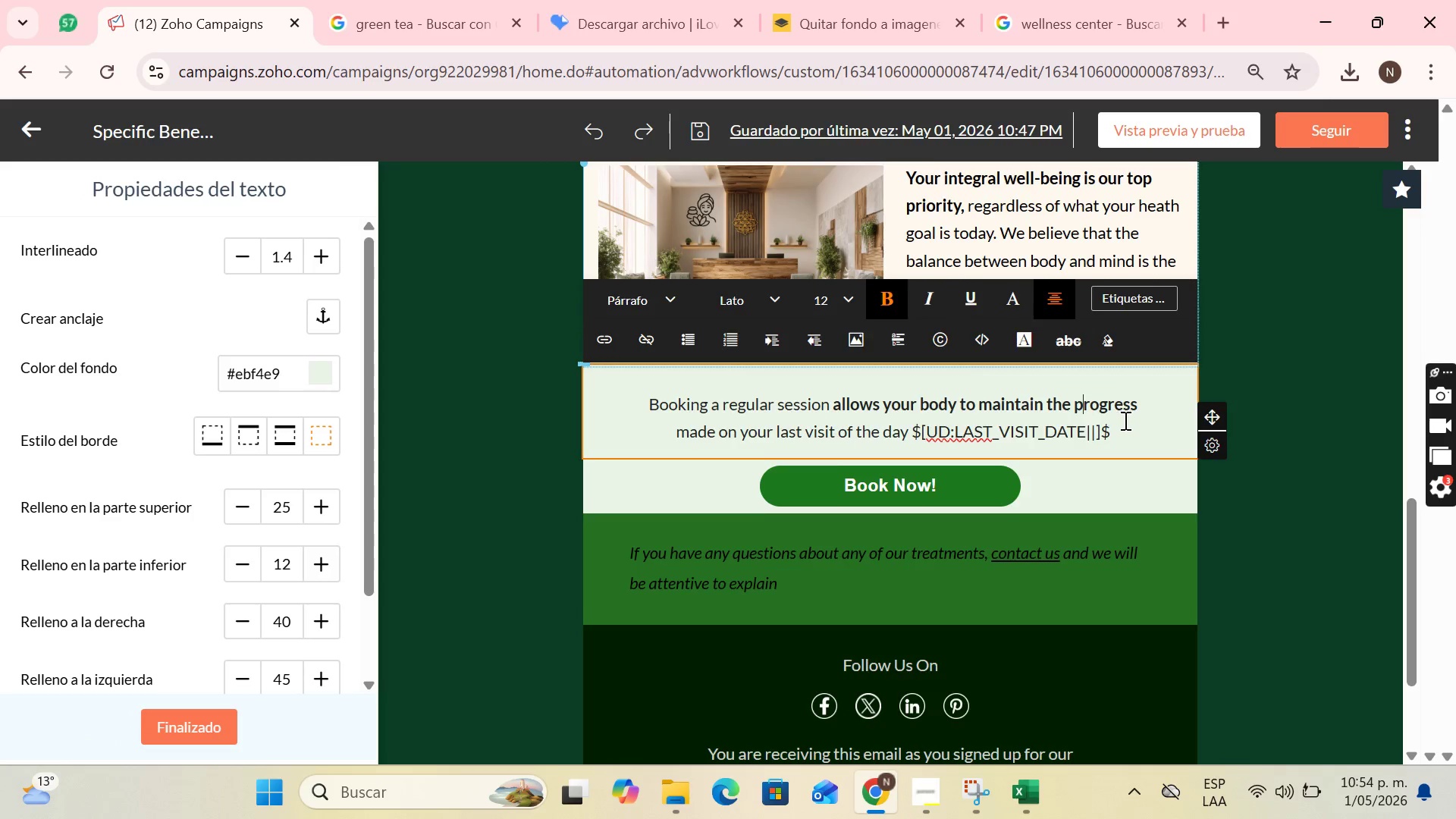 
scroll: coordinate [1116, 421], scroll_direction: down, amount: 1.0
 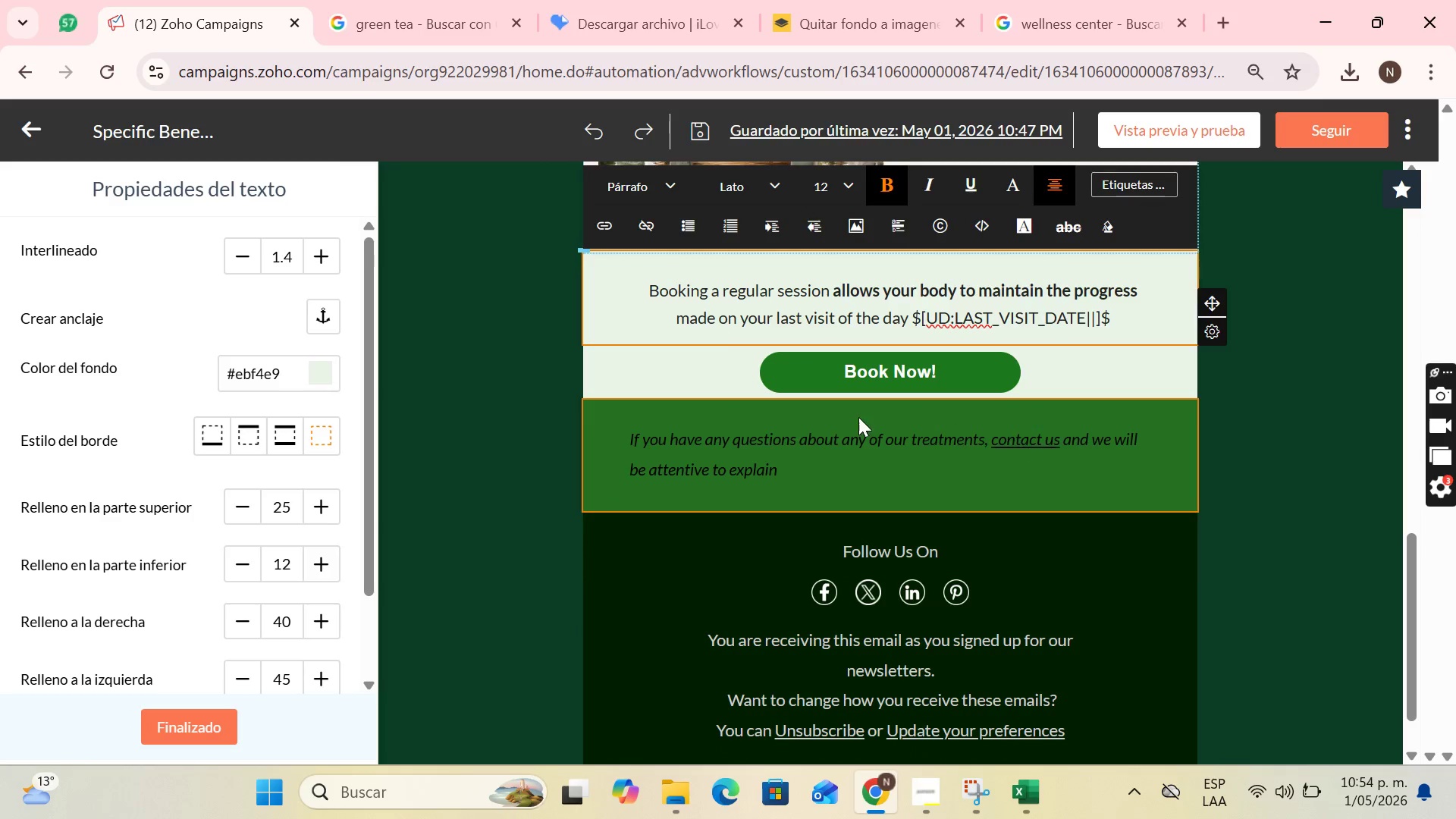 
scroll: coordinate [1173, 462], scroll_direction: up, amount: 7.0
 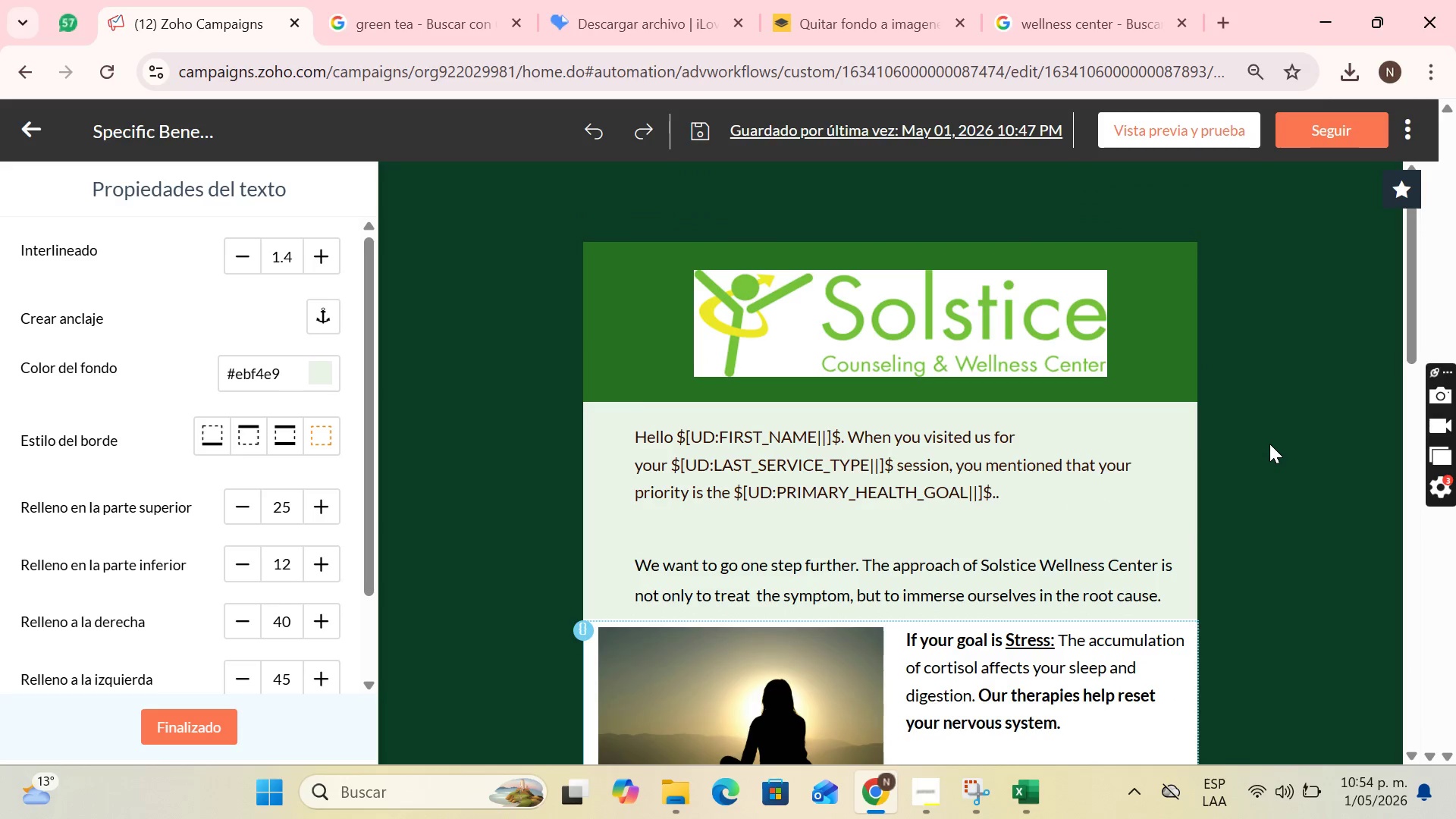 
scroll: coordinate [1157, 439], scroll_direction: down, amount: 12.0
 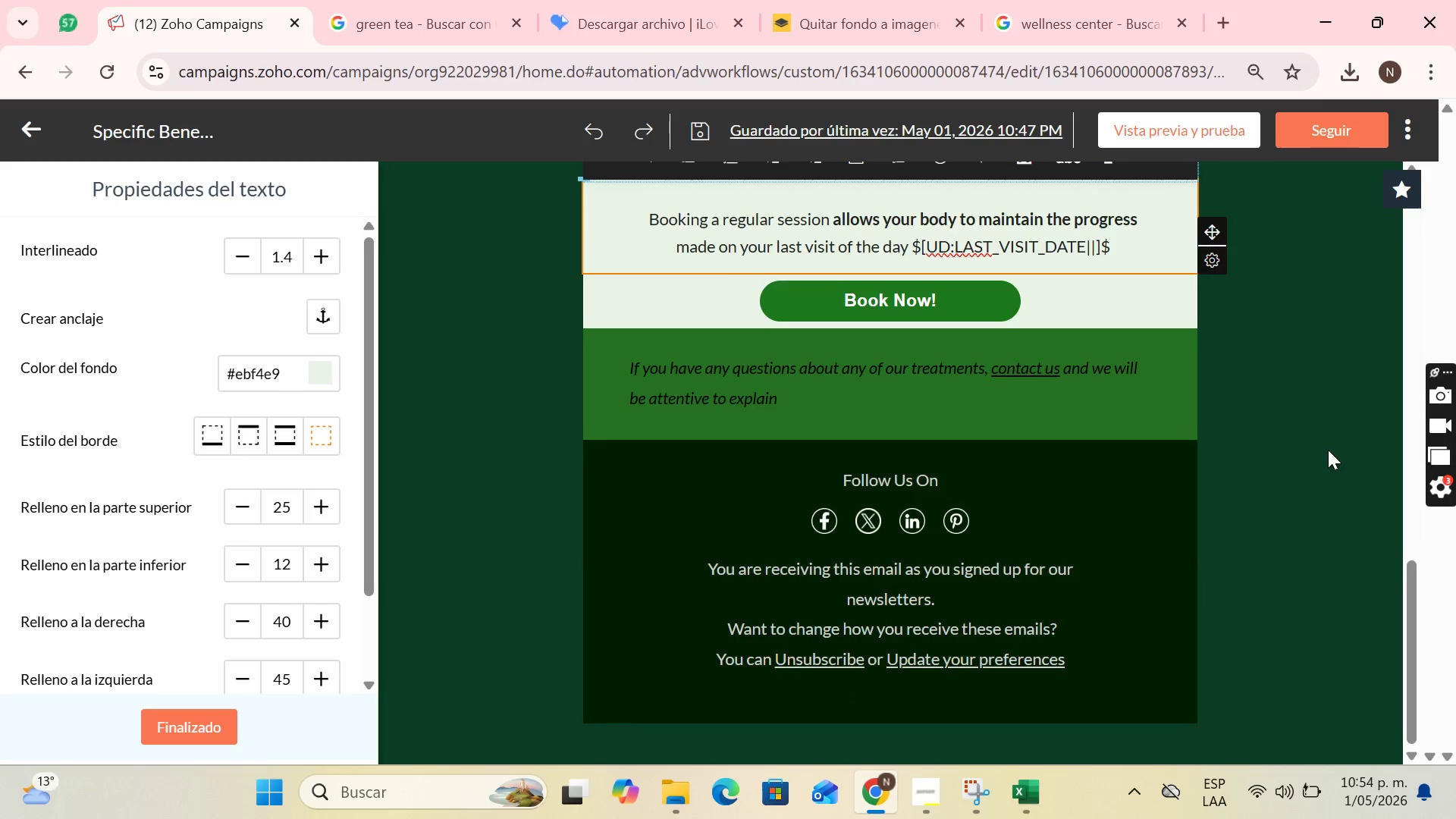 
scroll: coordinate [1284, 420], scroll_direction: up, amount: 16.0
 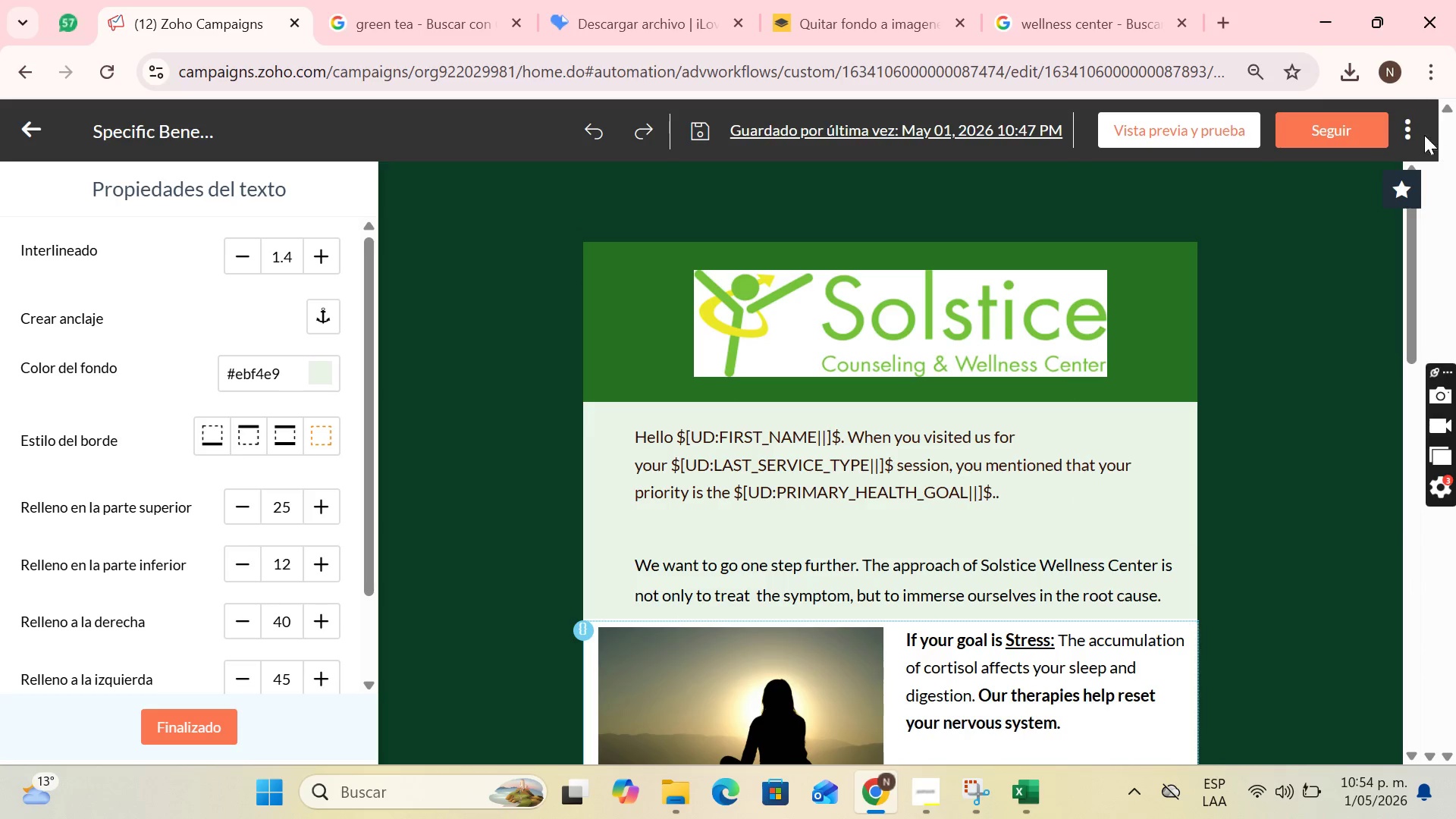 
left_click([1416, 133])
 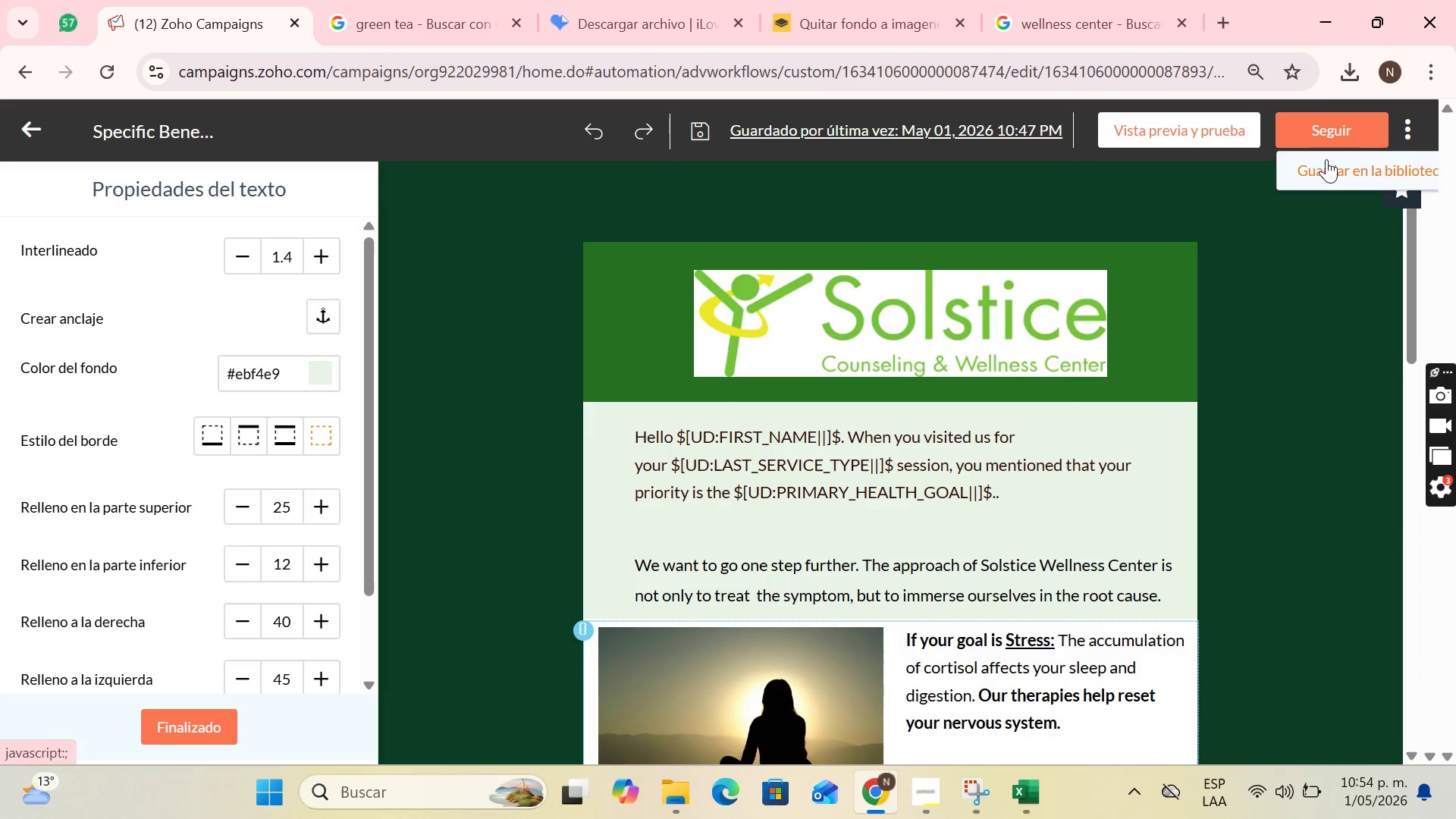 
left_click([1326, 159])
 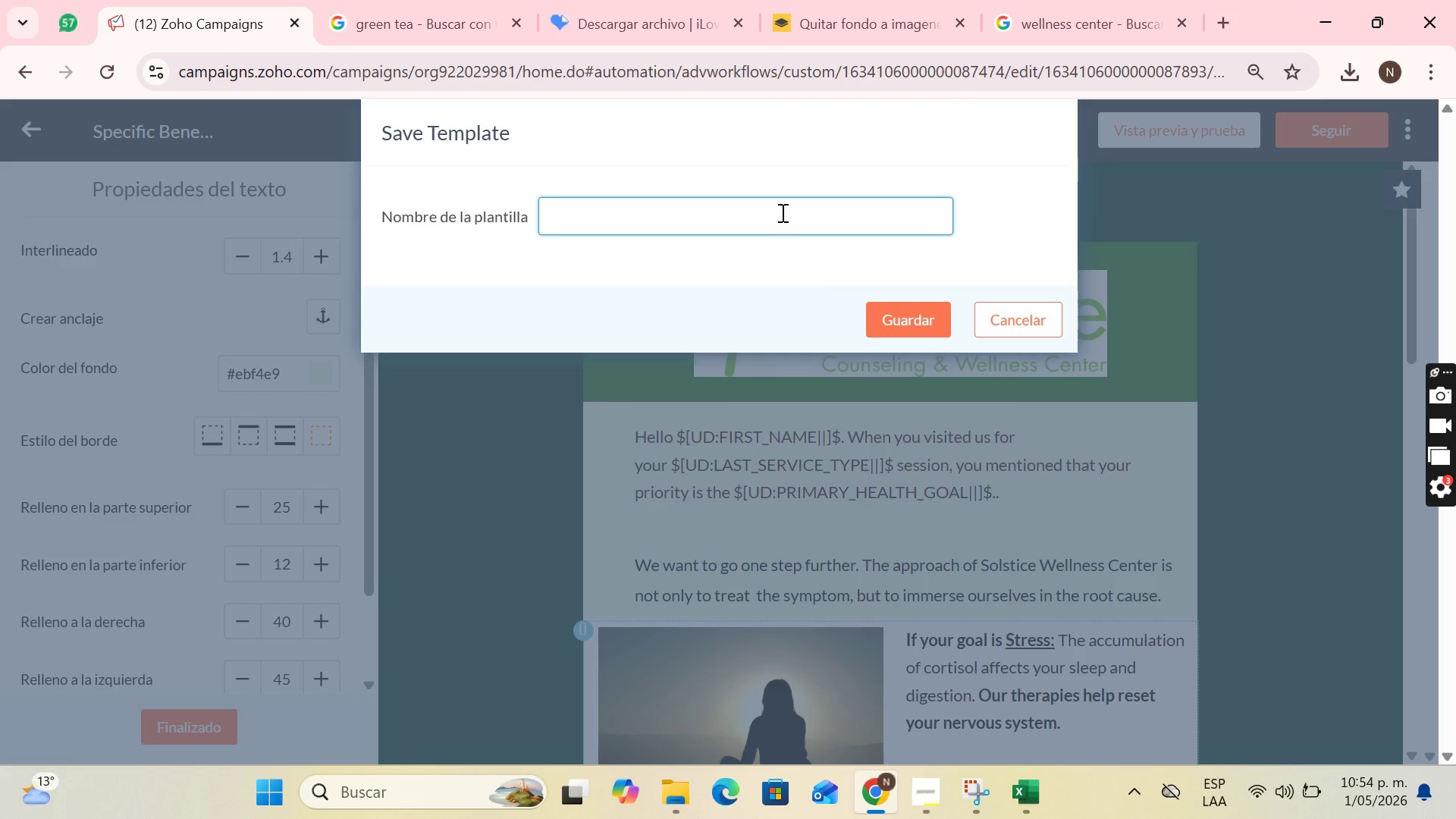 
type(Dinamic Template)
 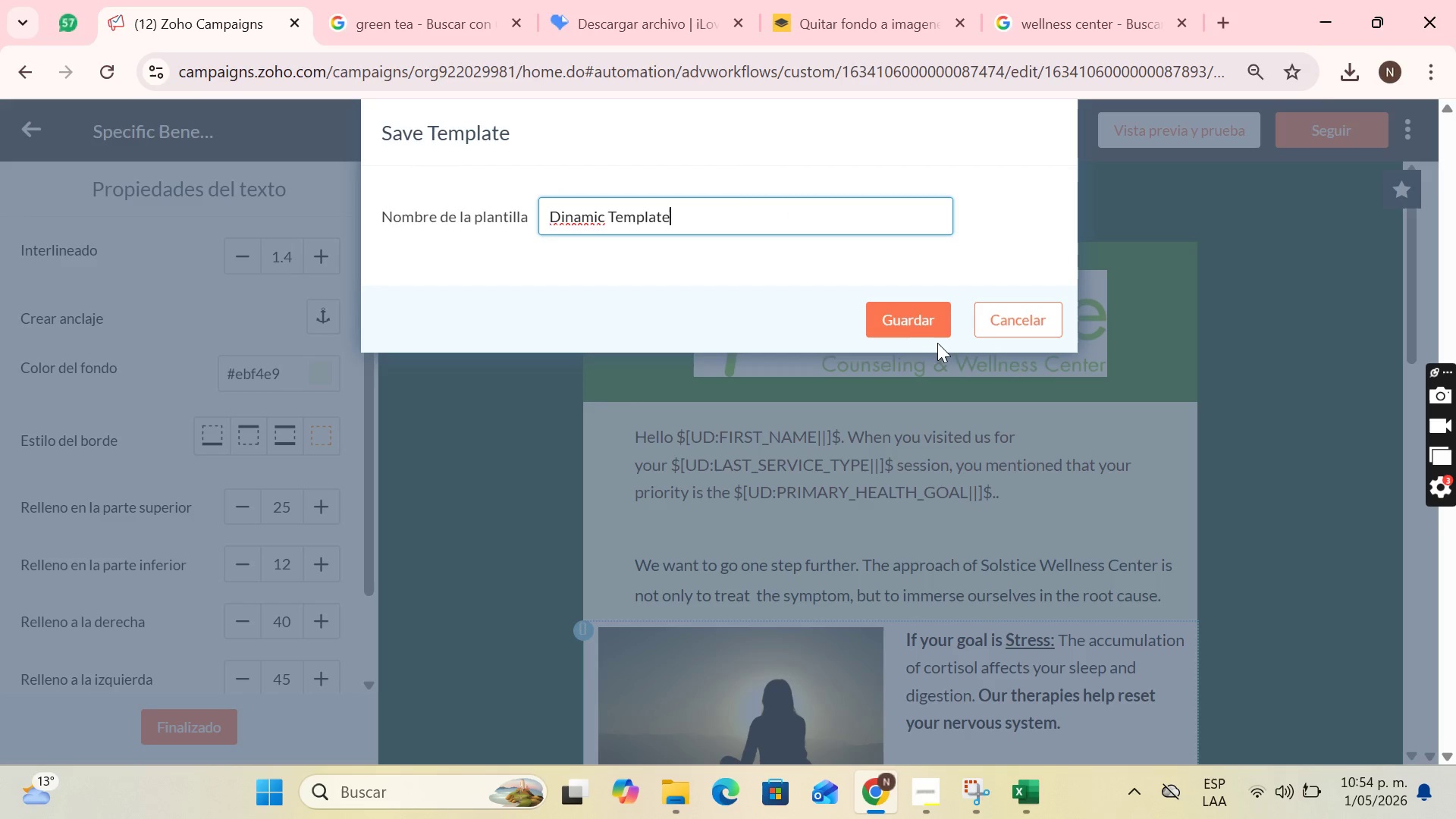 
left_click([922, 331])
 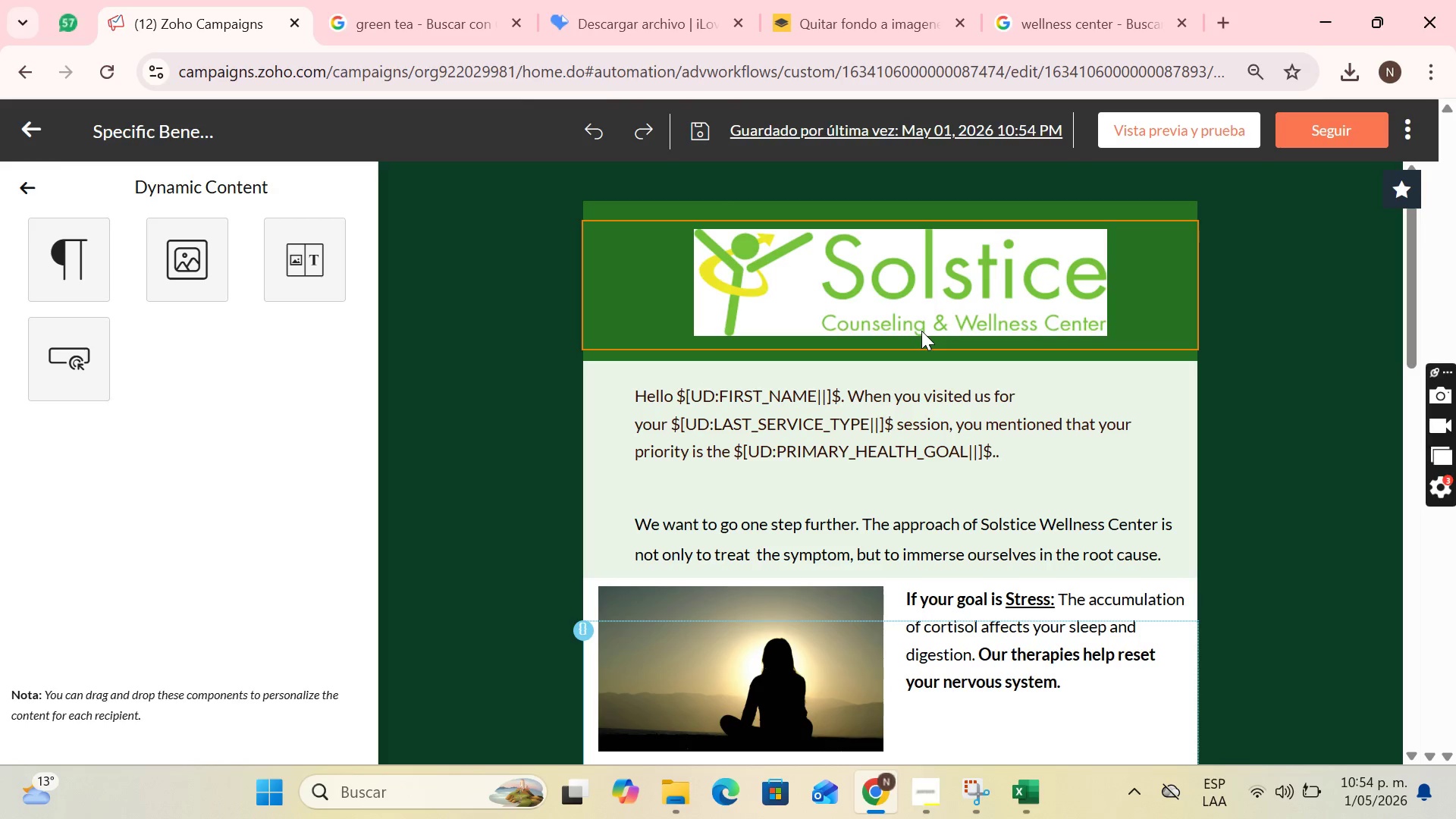 
wait(14.31)
 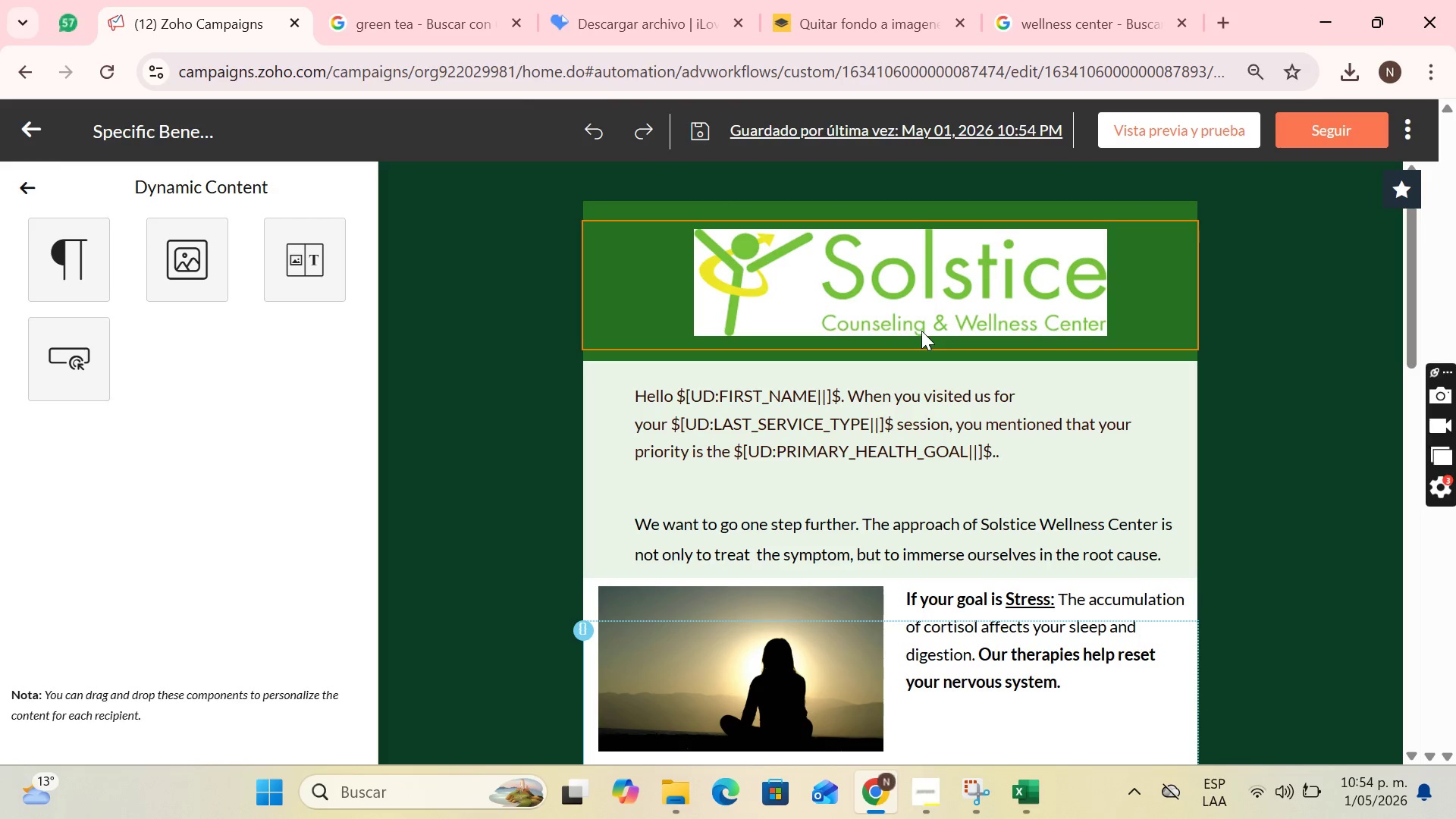 
scroll: coordinate [965, 406], scroll_direction: down, amount: 5.0
 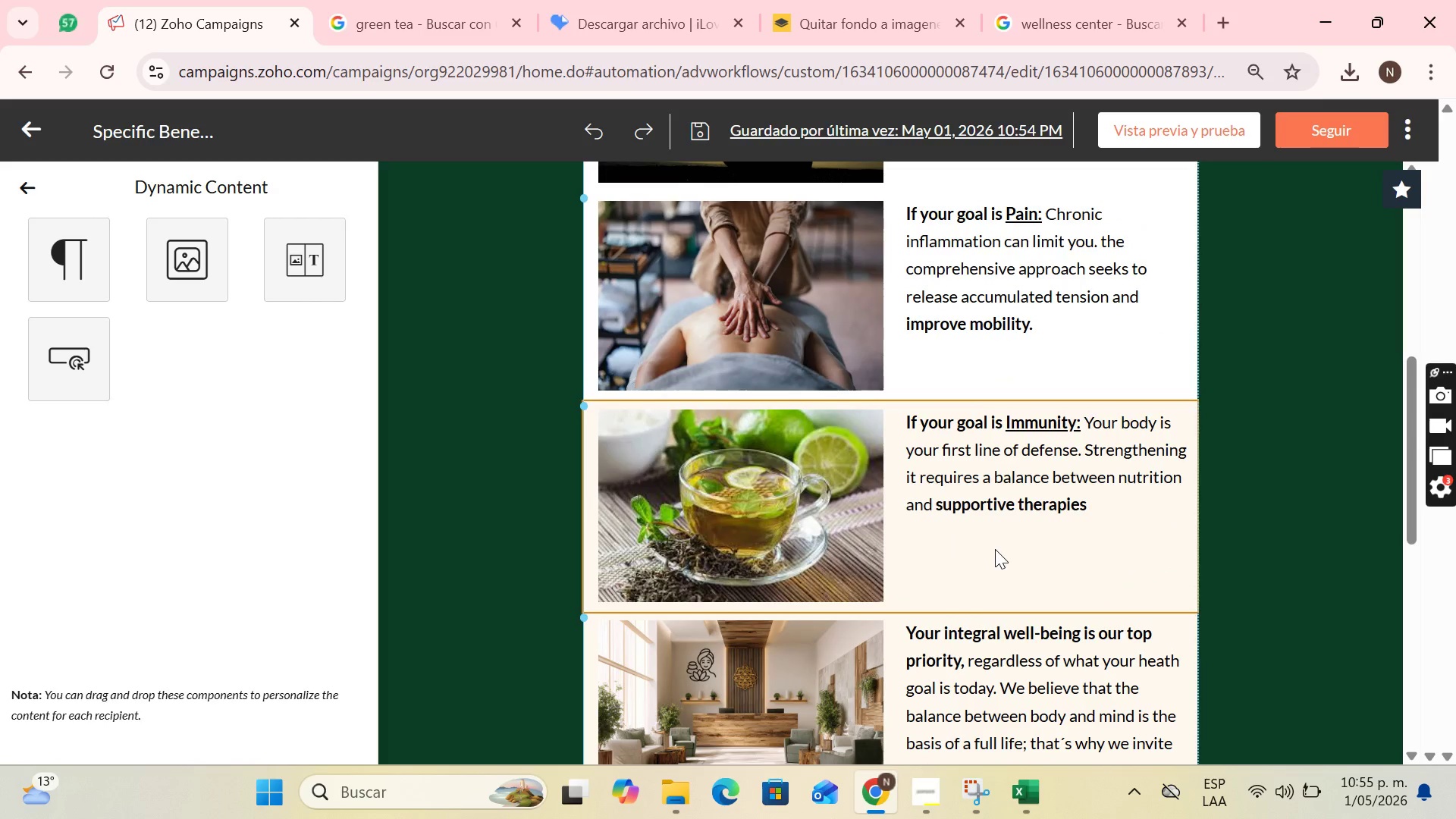 
left_click([995, 549])
 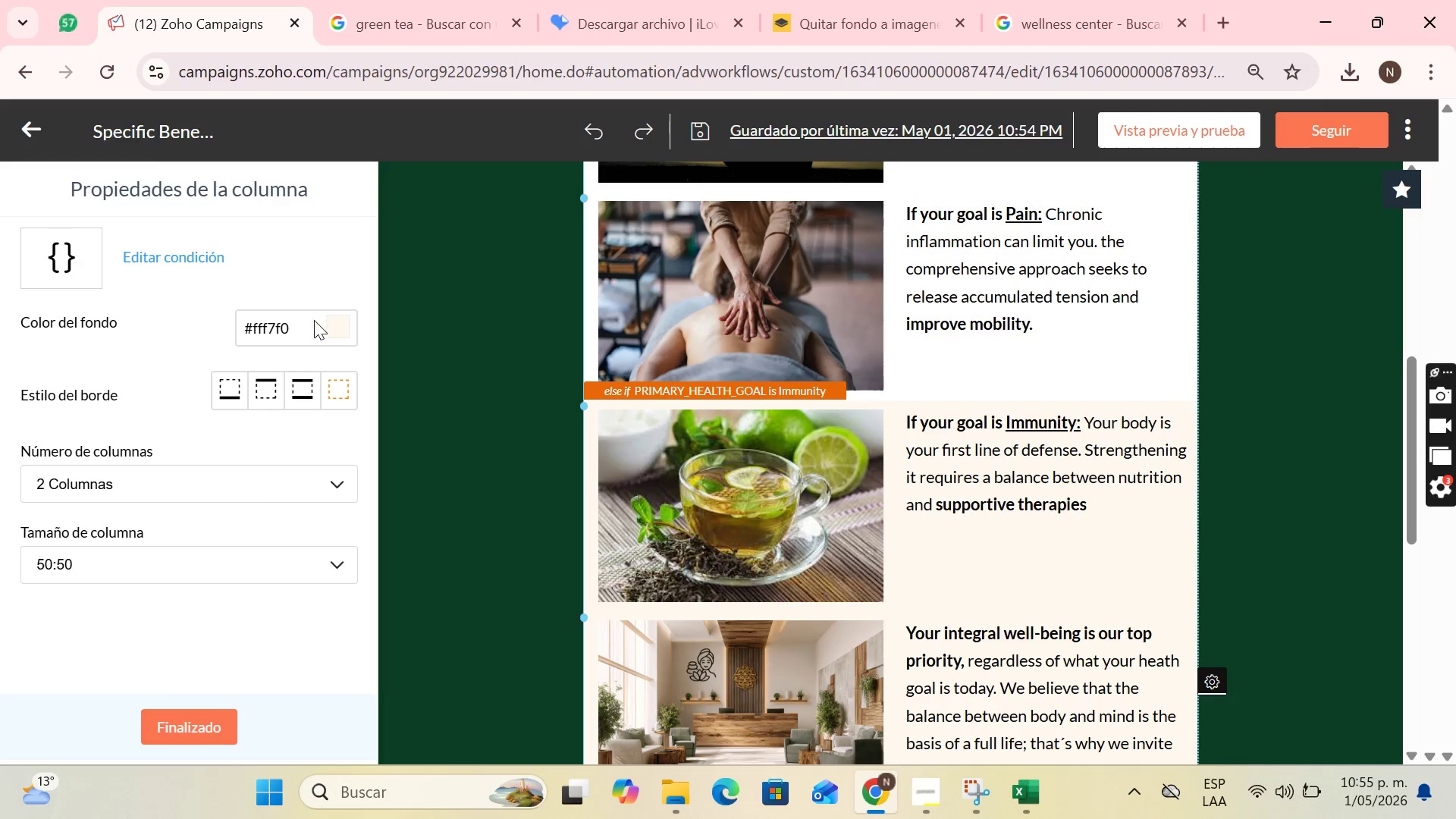 
left_click([336, 332])
 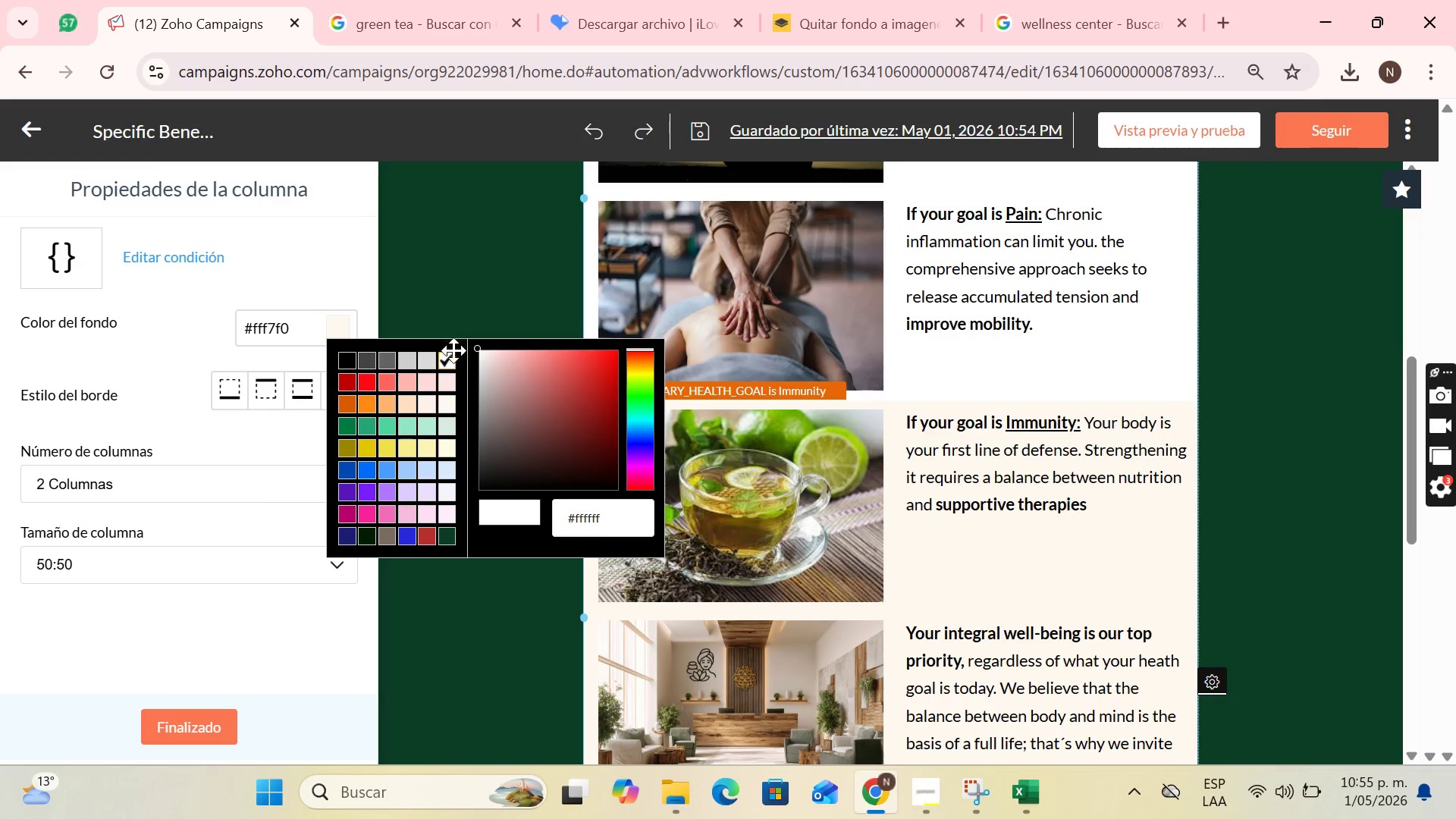 
left_click([453, 358])
 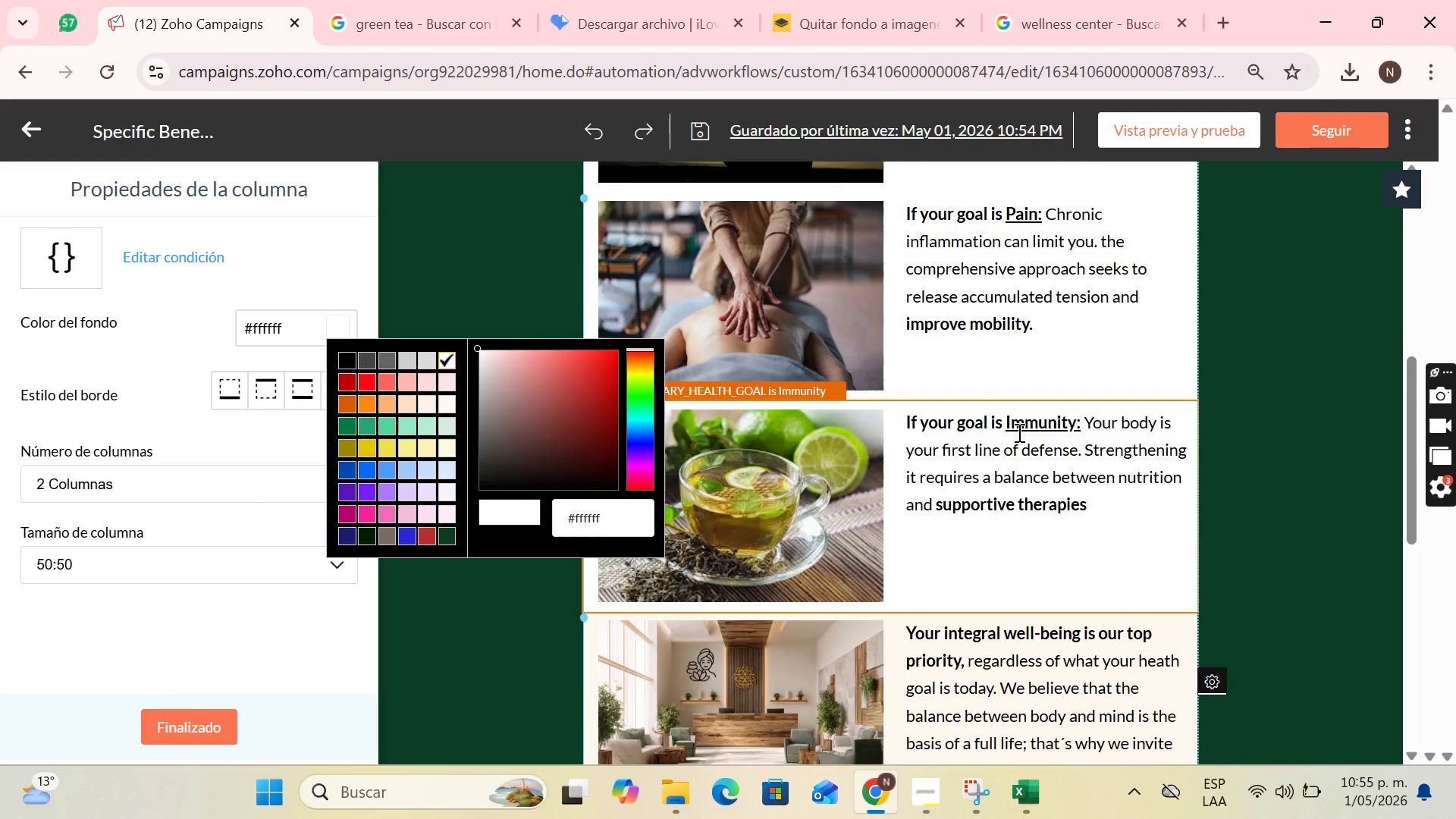 
scroll: coordinate [962, 457], scroll_direction: down, amount: 3.0
 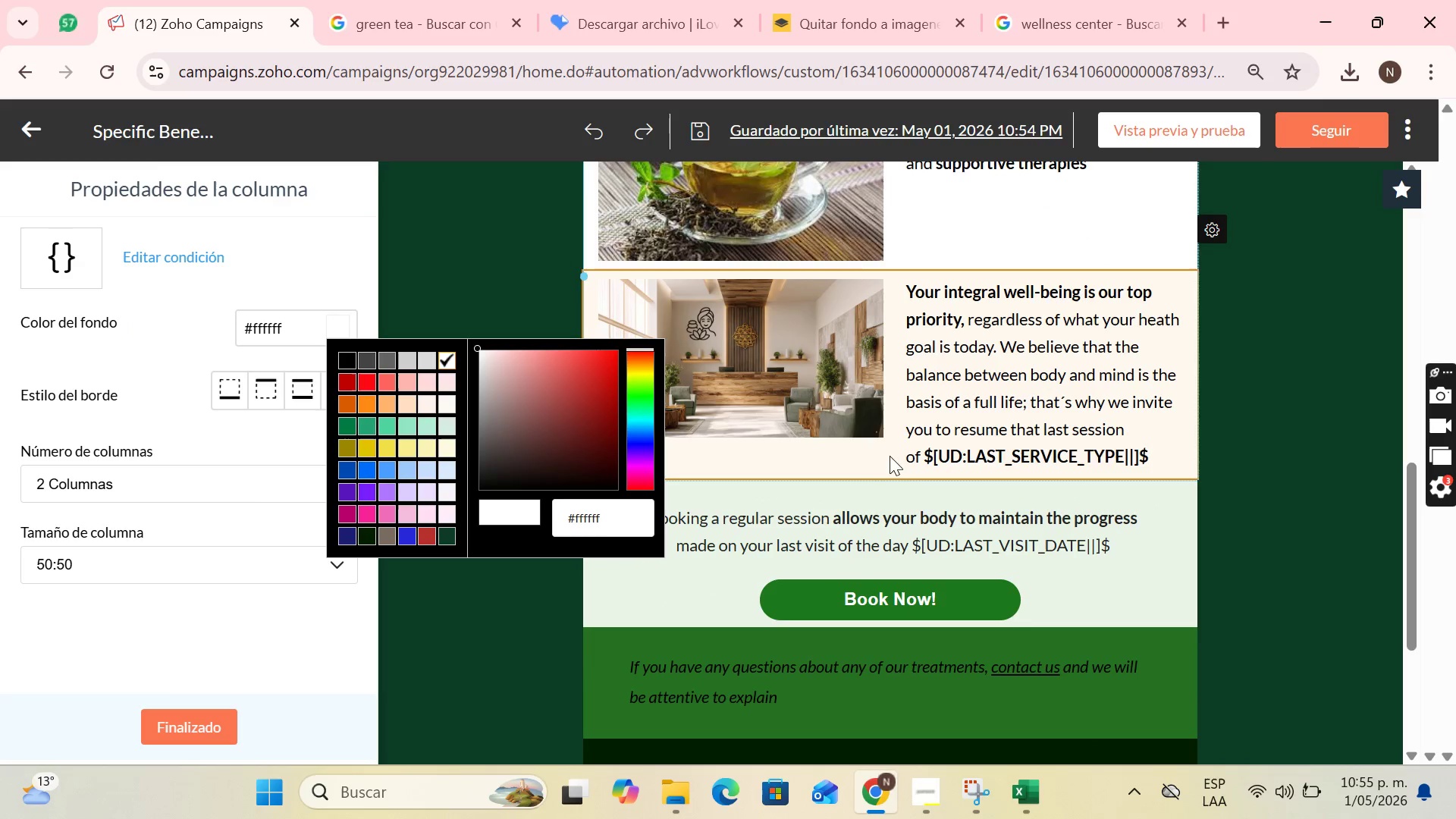 
left_click([886, 464])
 